 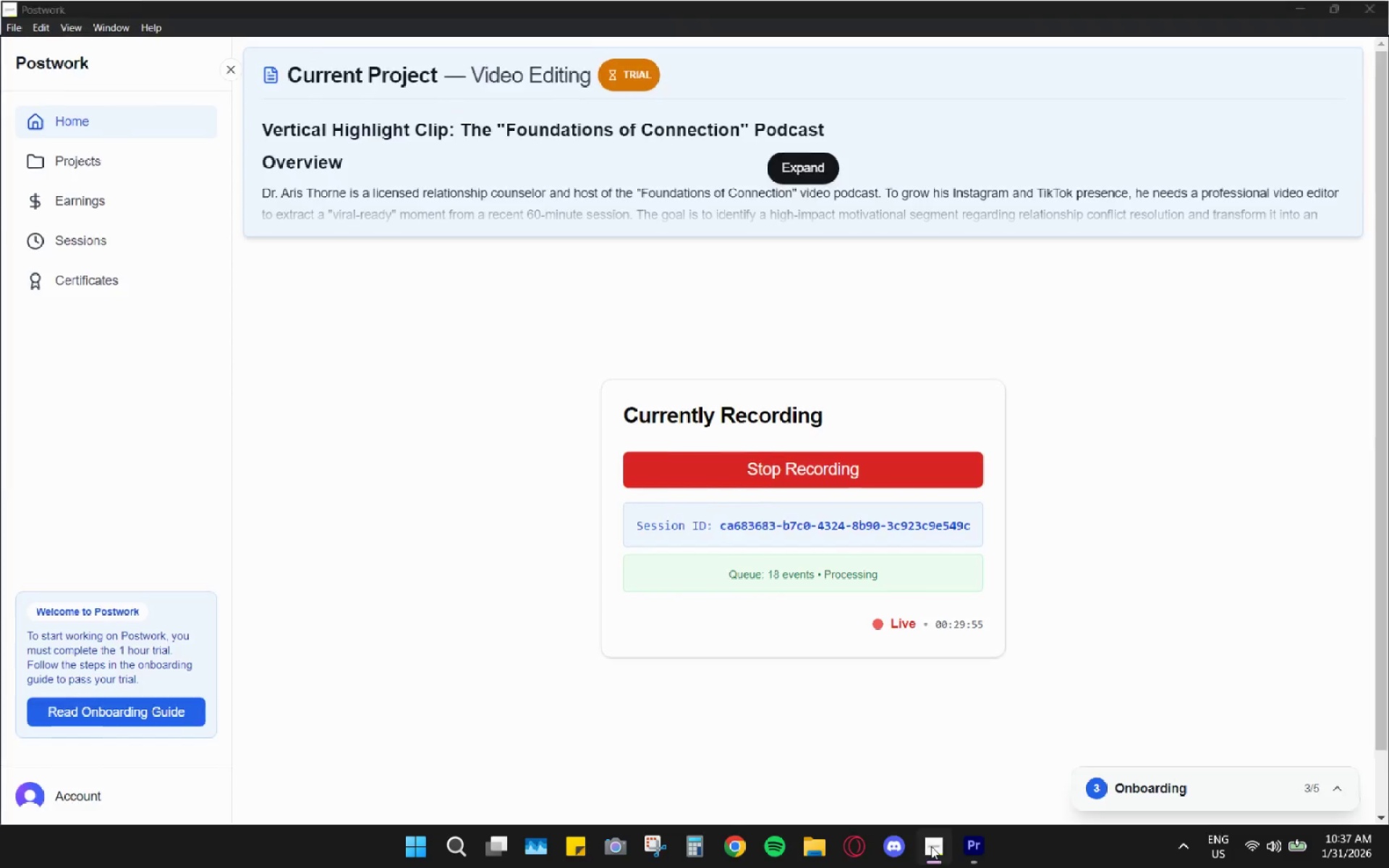 
scroll: coordinate [875, 695], scroll_direction: down, amount: 14.0
 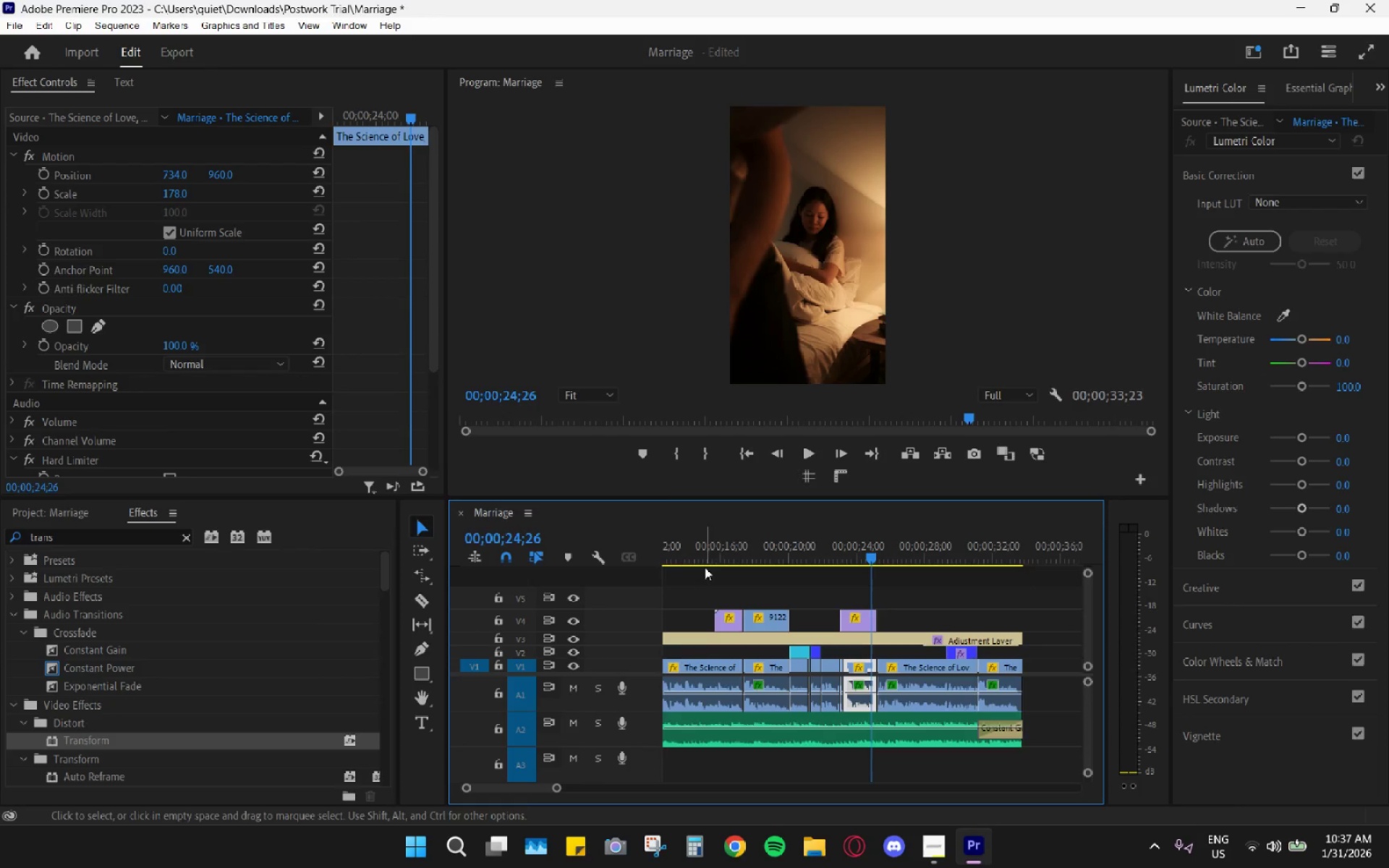 
left_click_drag(start_coordinate=[714, 551], to_coordinate=[548, 536])
 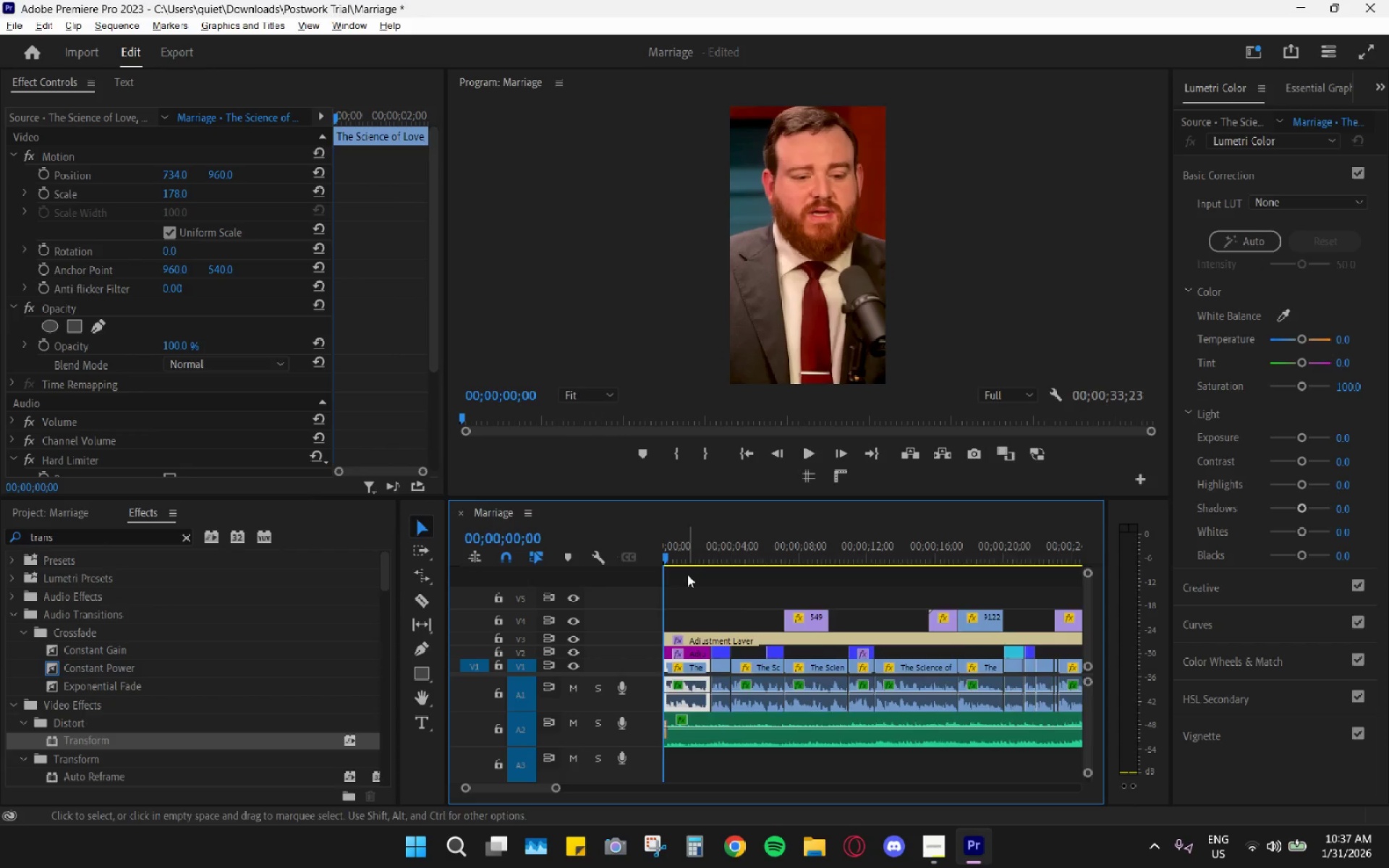 
hold_key(key=AltLeft, duration=0.42)
scroll: coordinate [687, 575], scroll_direction: down, amount: 4.0
 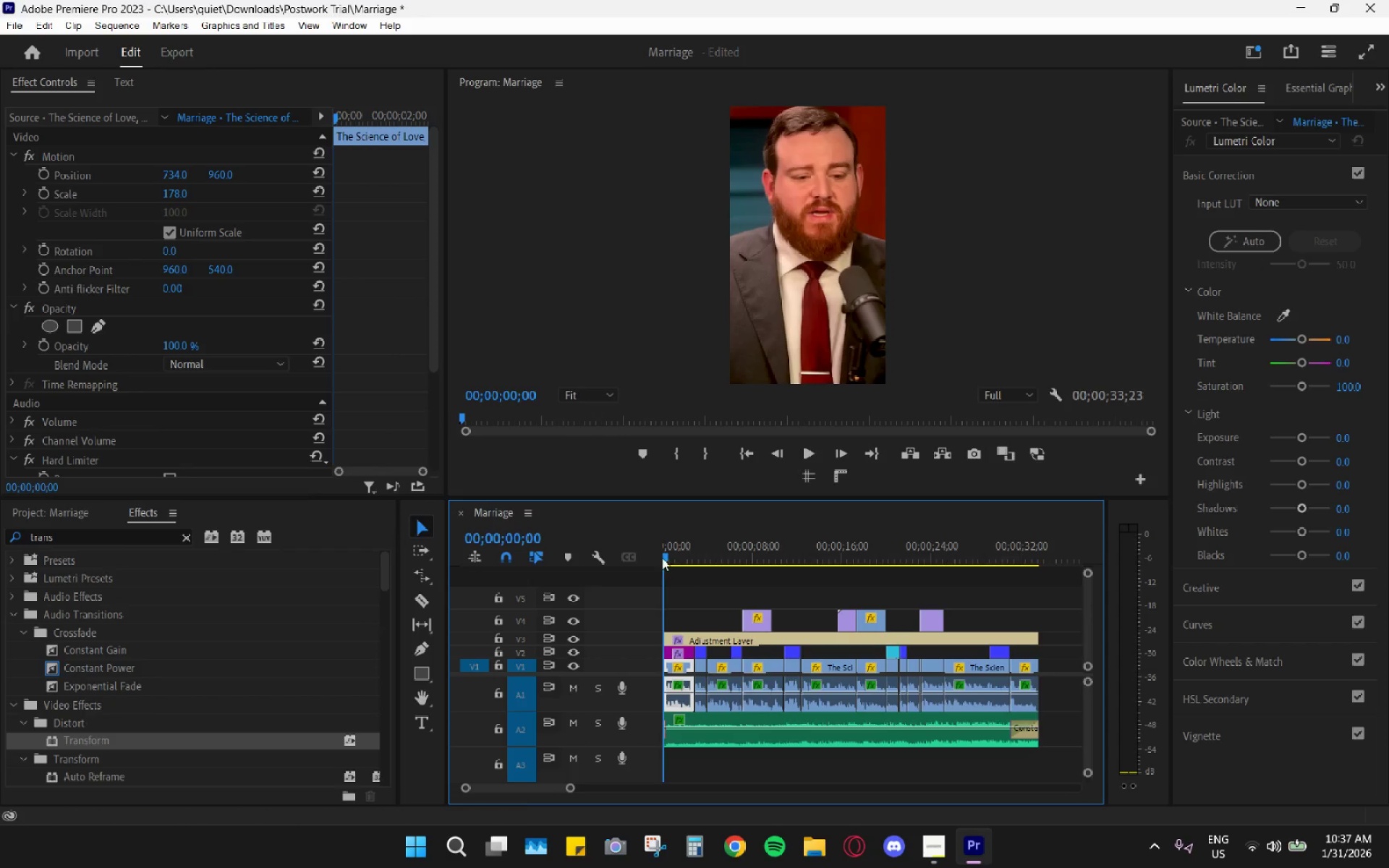 
key(Space)
 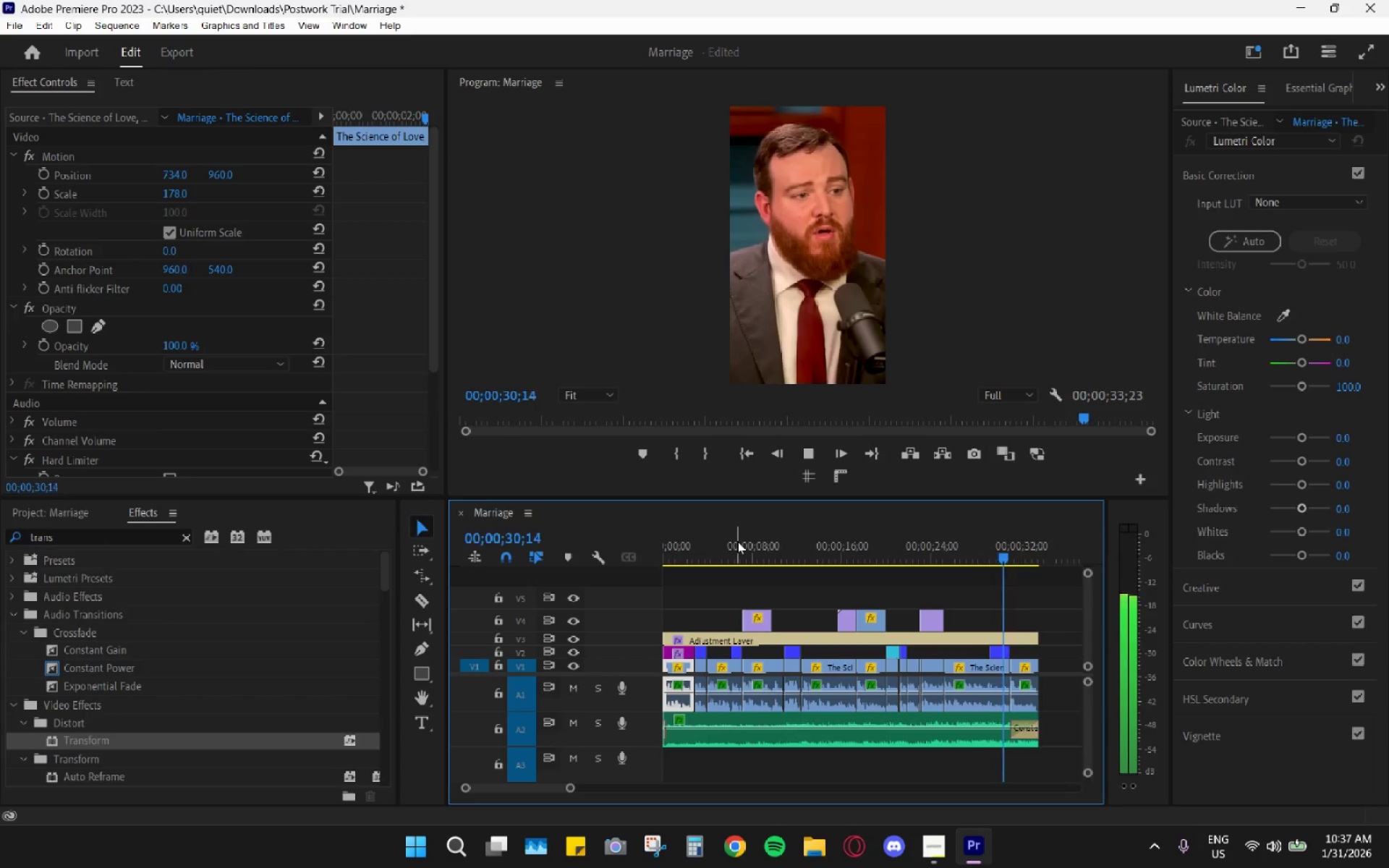 
wait(35.64)
 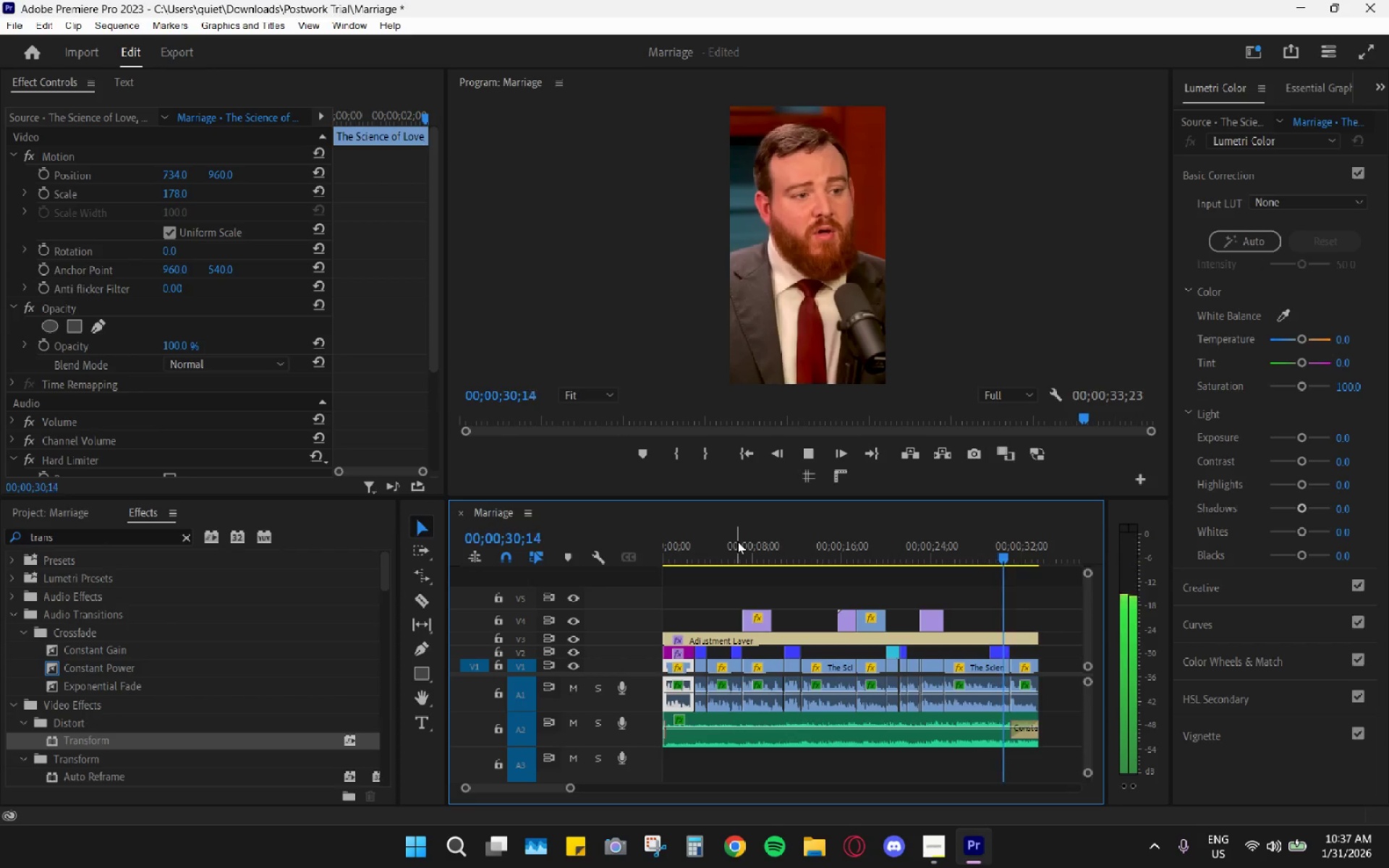 
left_click_drag(start_coordinate=[689, 548], to_coordinate=[652, 554])
 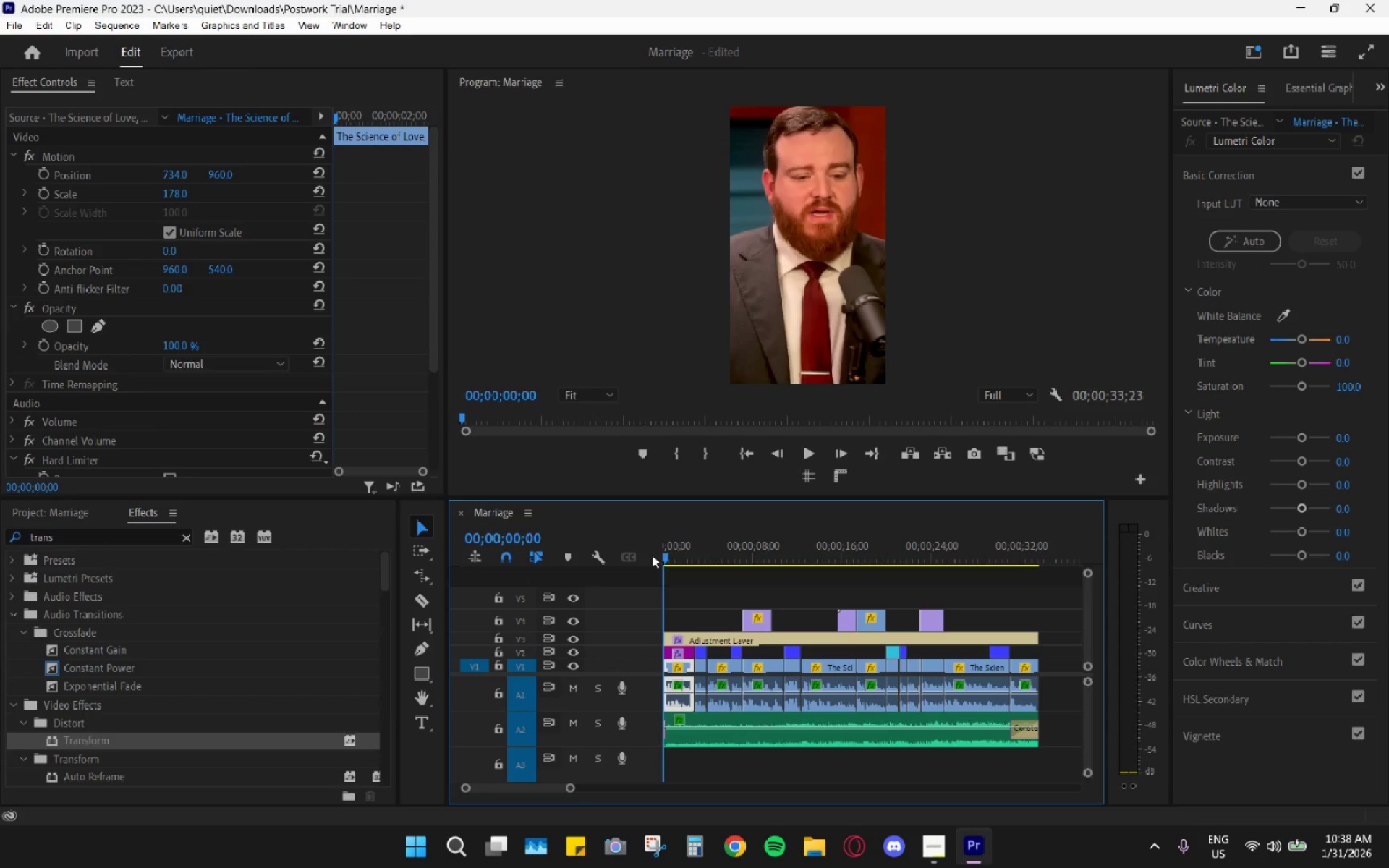 
key(Space)
 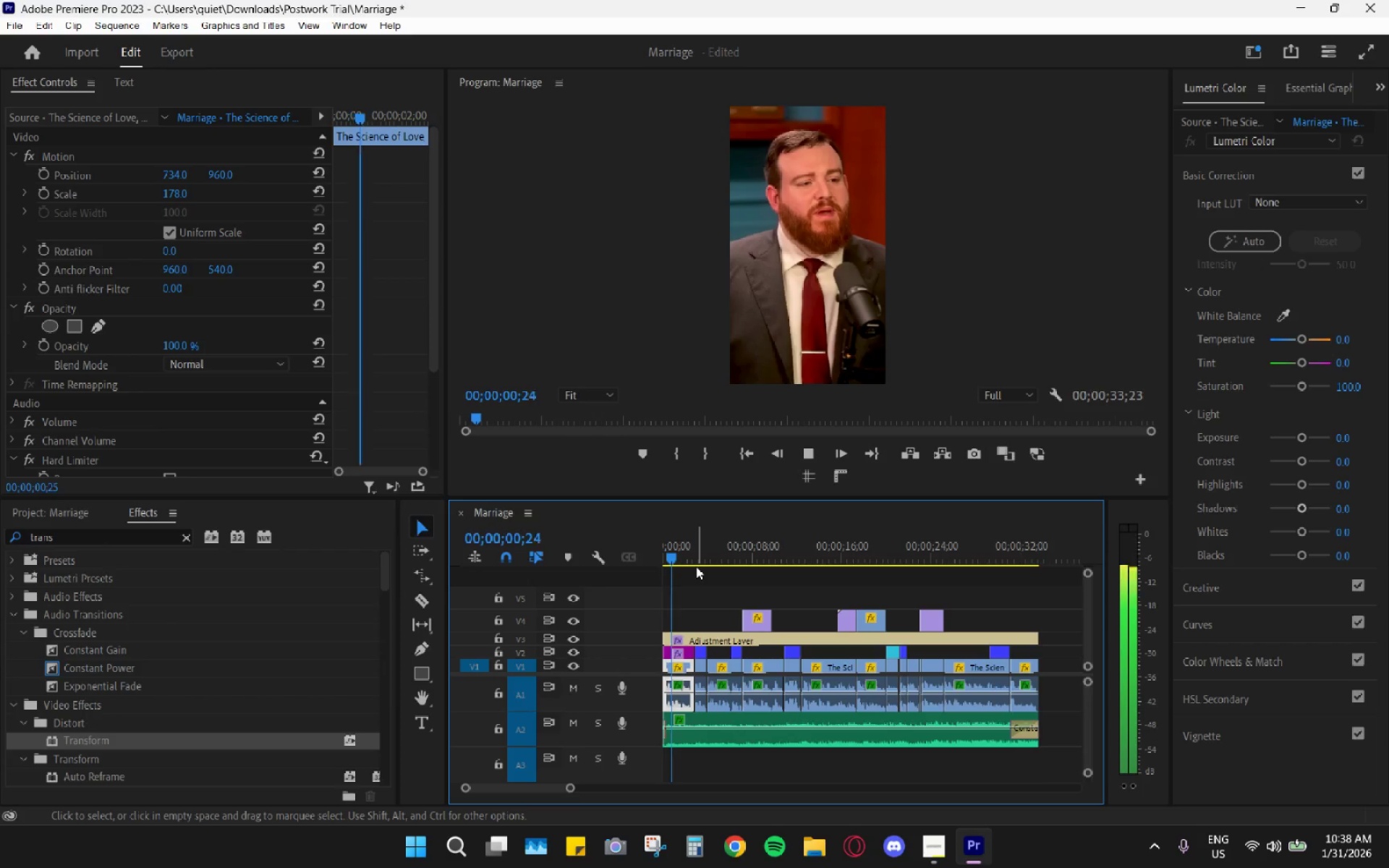 
key(Space)
 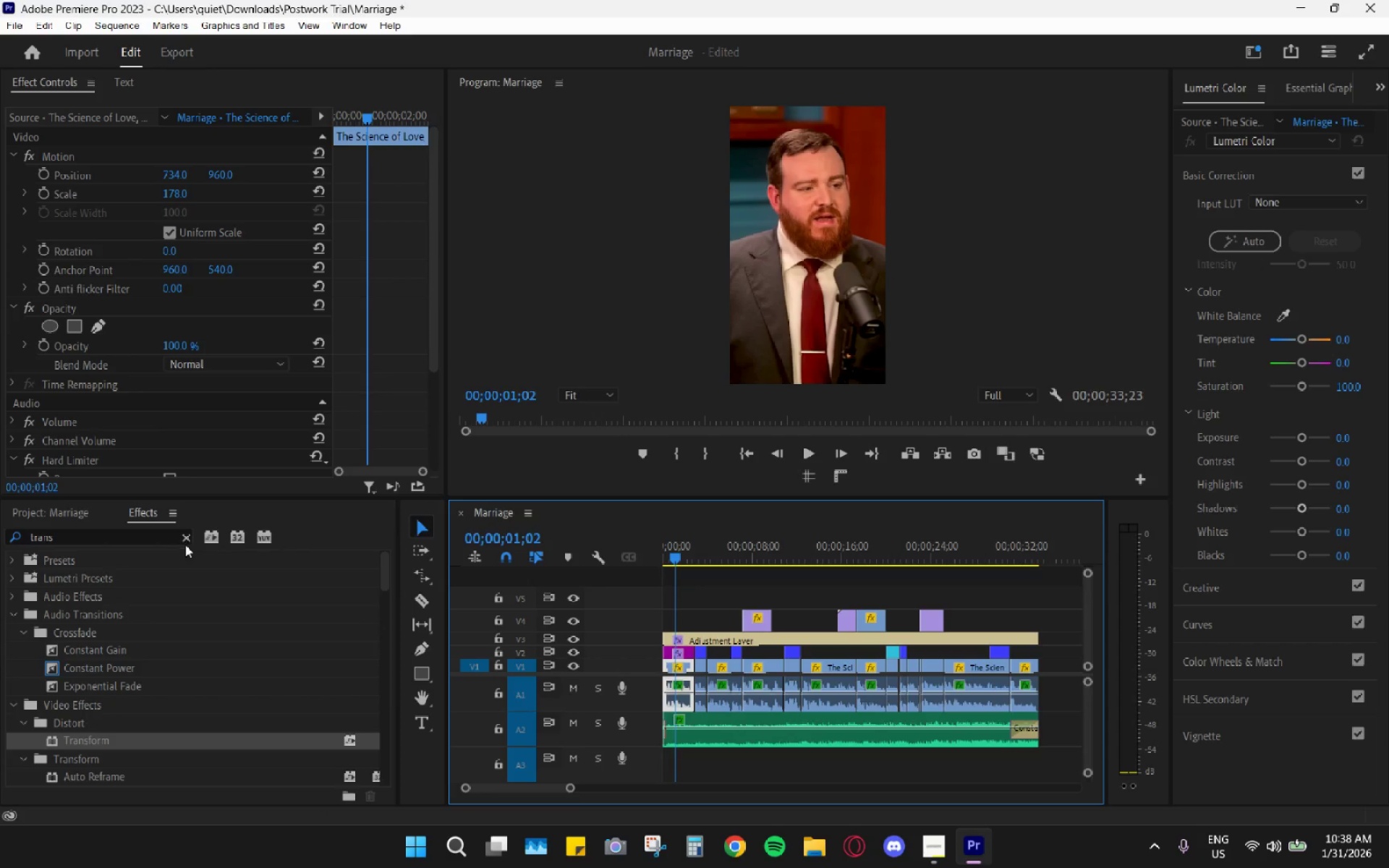 
left_click([187, 541])
 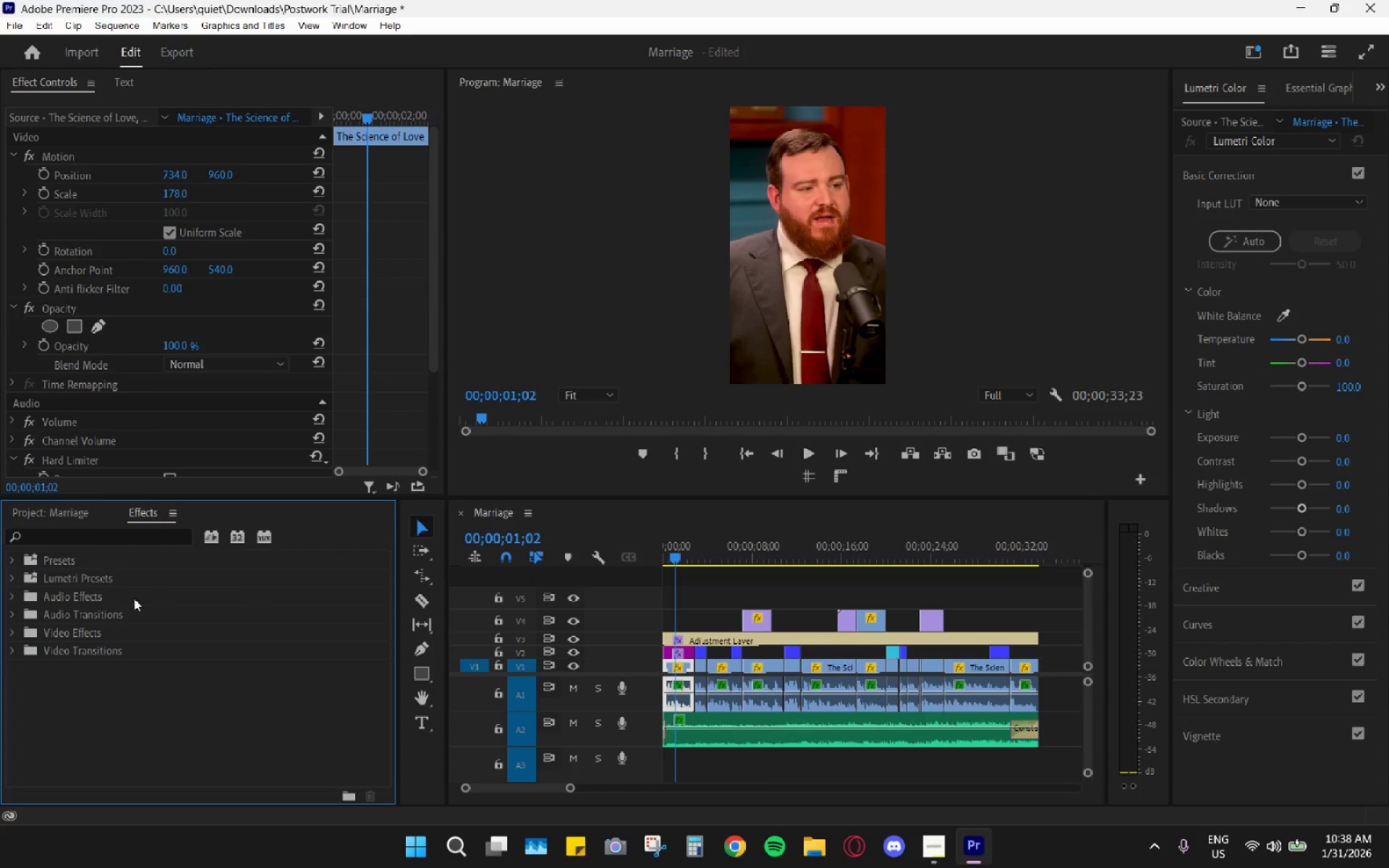 
left_click([50, 514])
 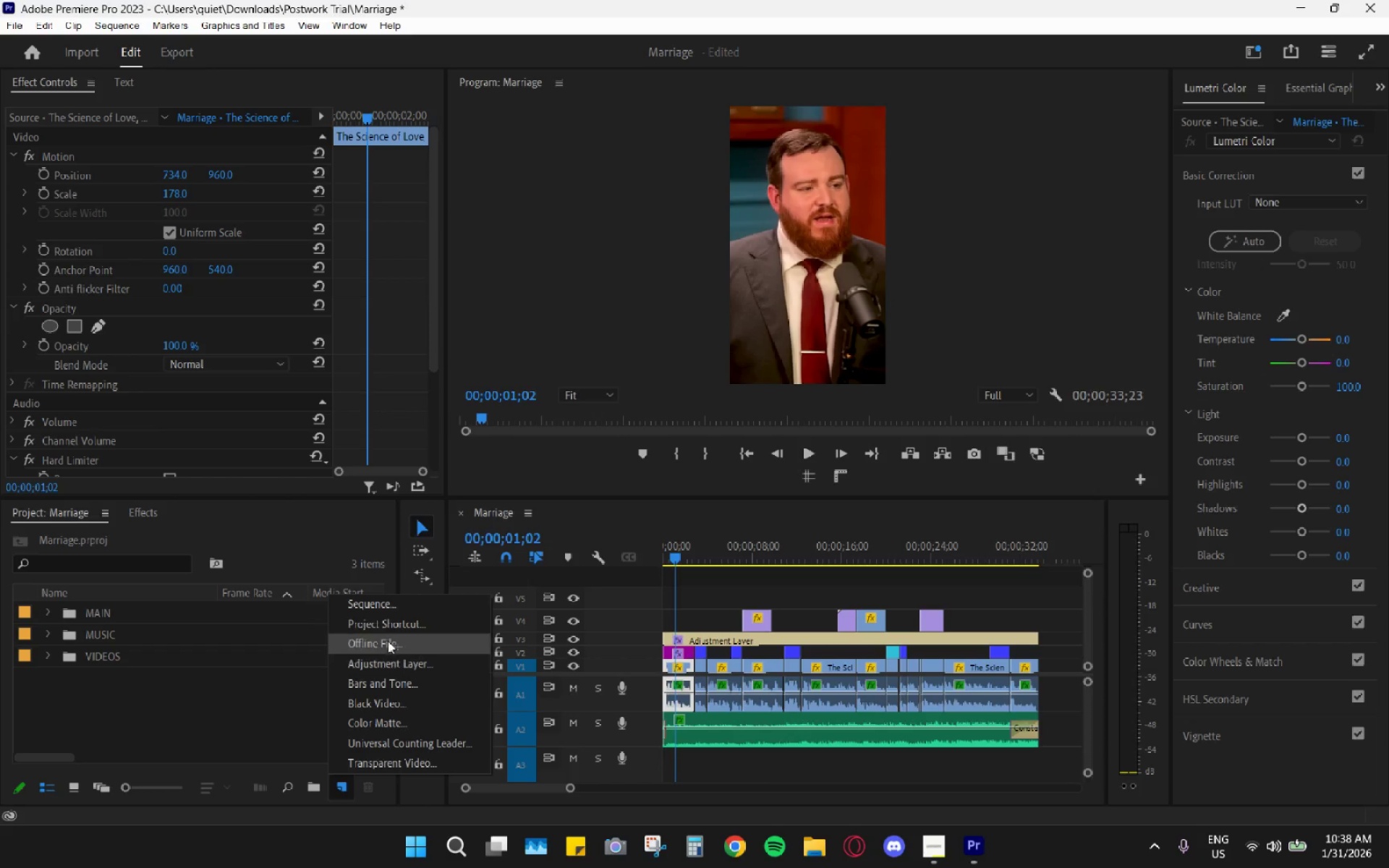 
left_click([386, 664])
 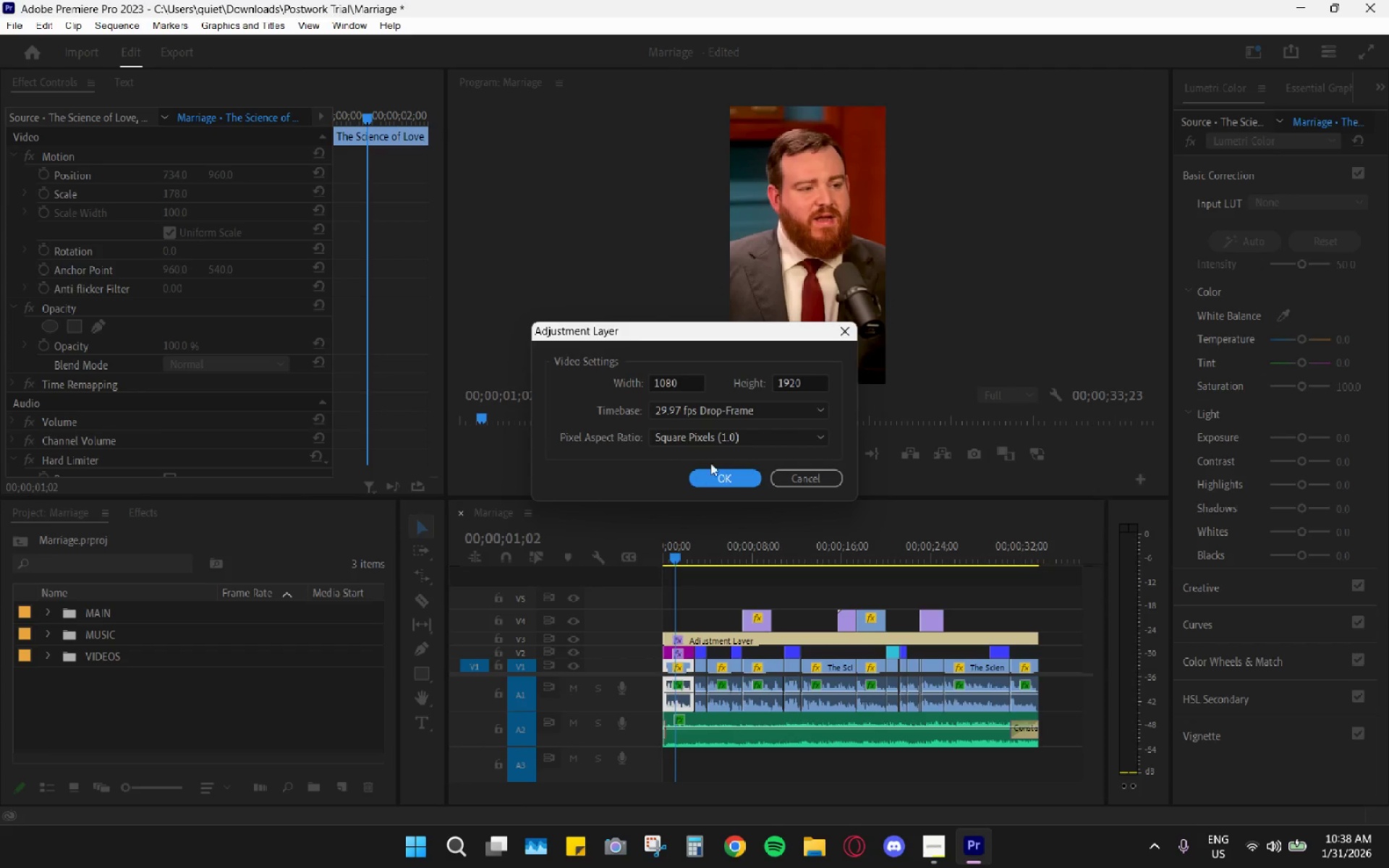 
left_click([728, 473])
 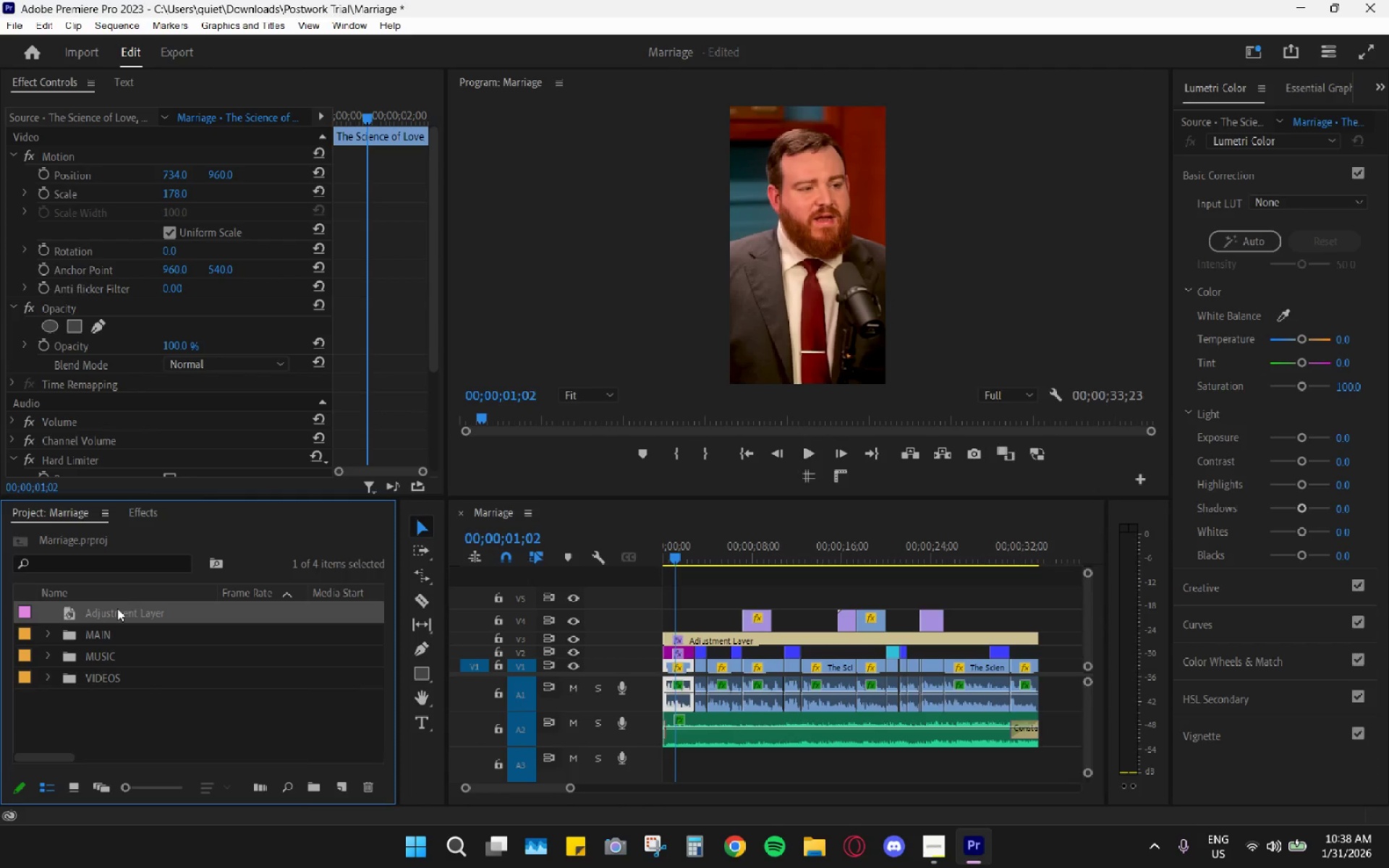 
left_click_drag(start_coordinate=[117, 609], to_coordinate=[744, 595])
 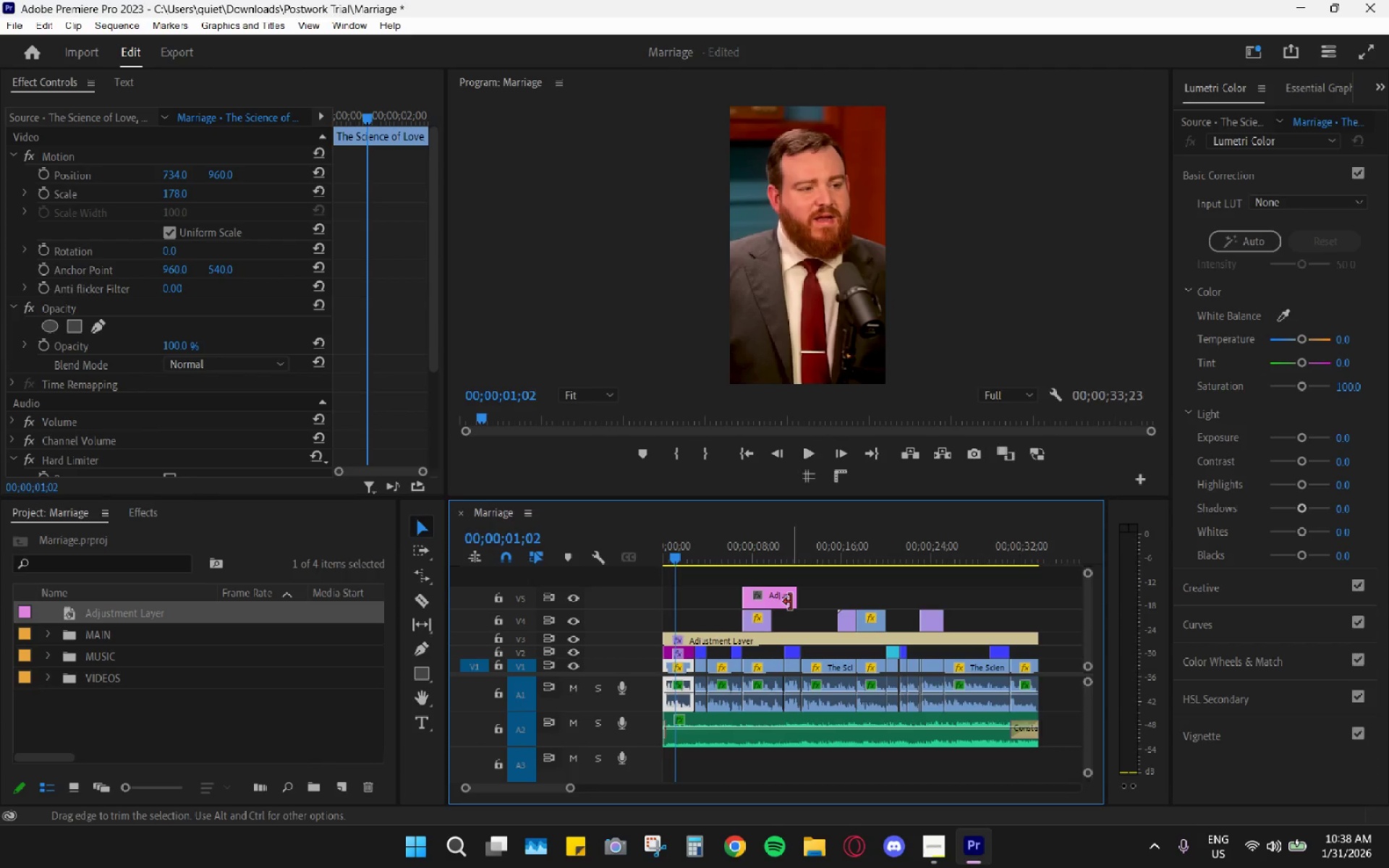 
left_click_drag(start_coordinate=[794, 600], to_coordinate=[766, 597])
 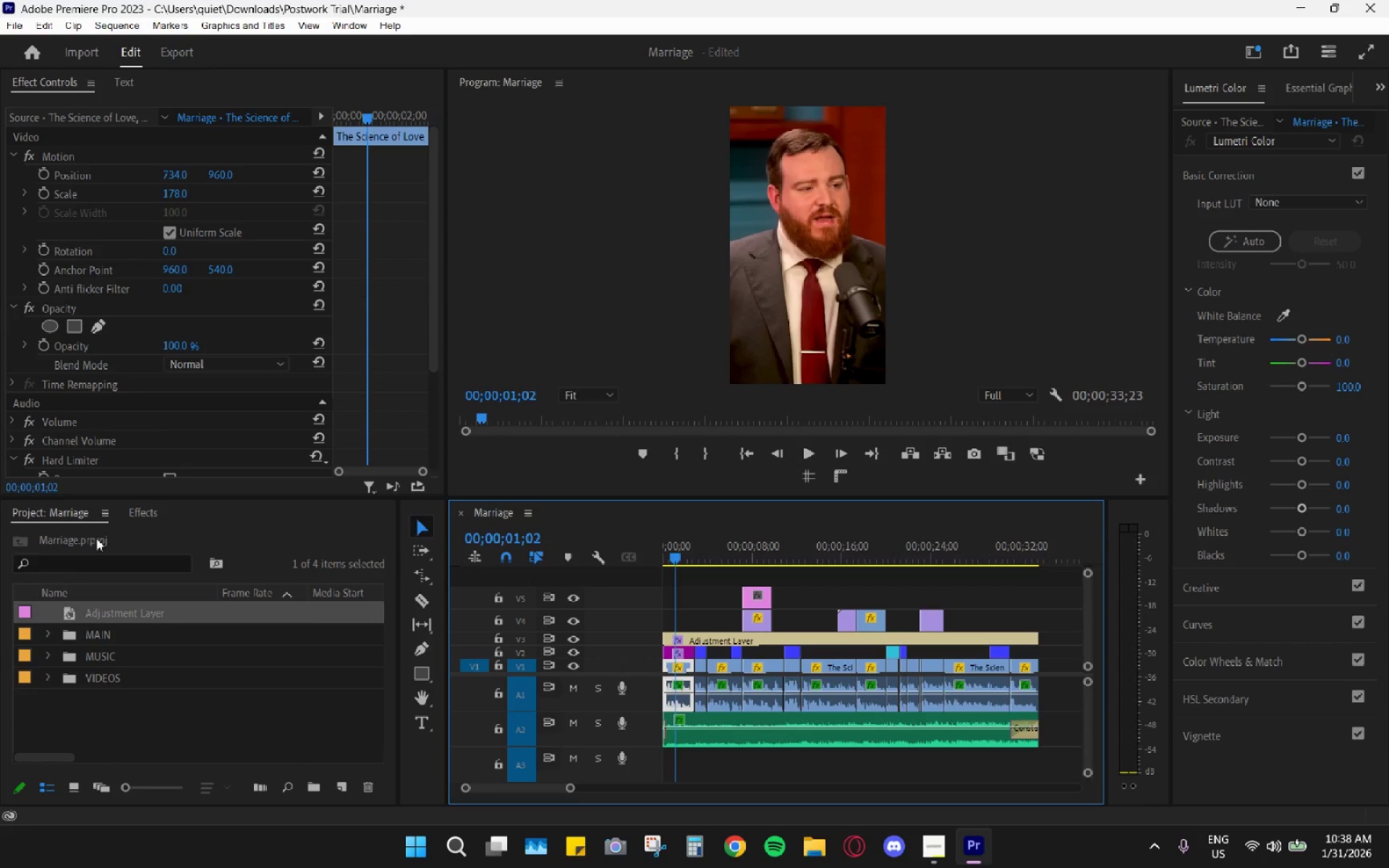 
double_click([125, 532])
 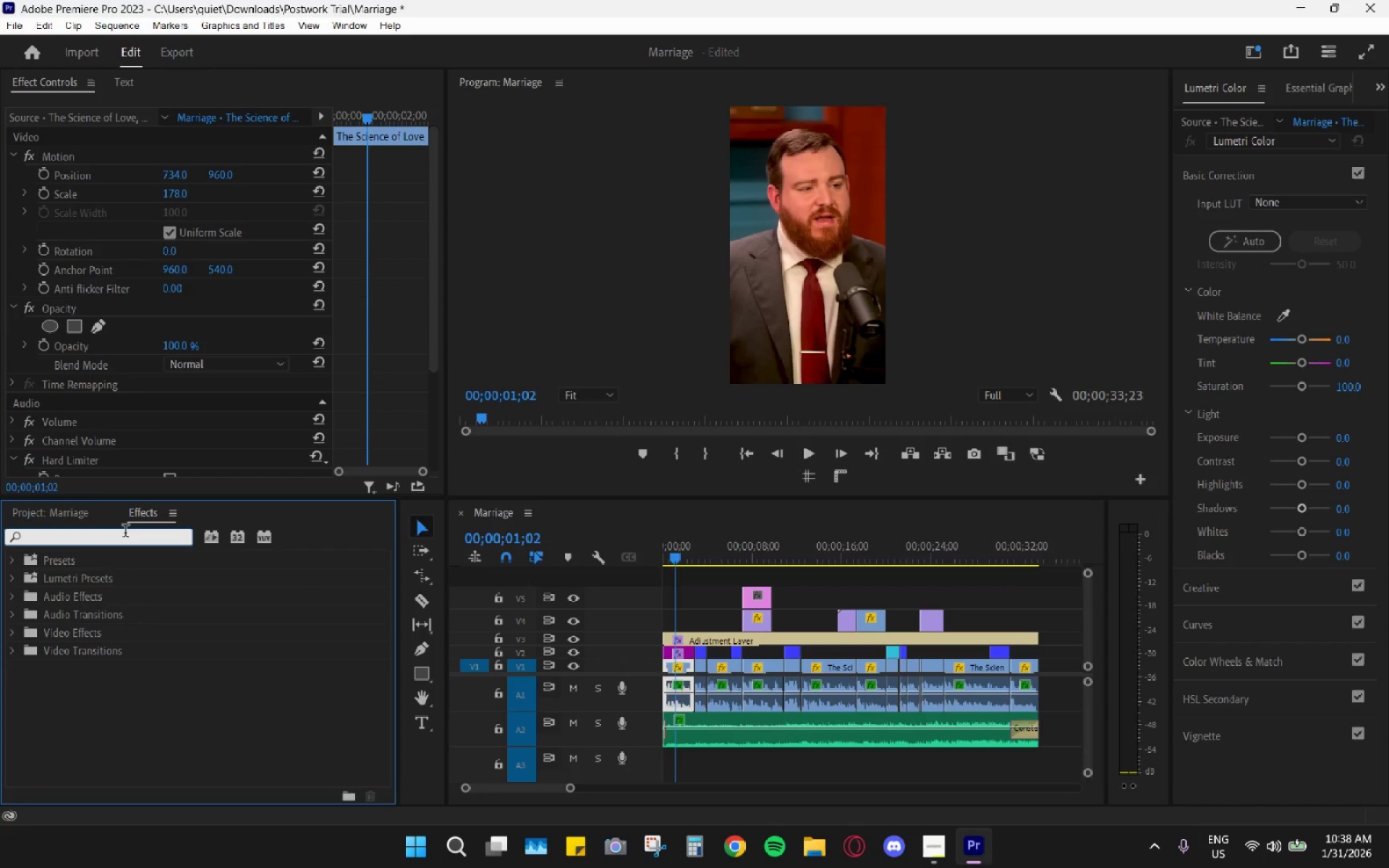 
type(lumetr)
 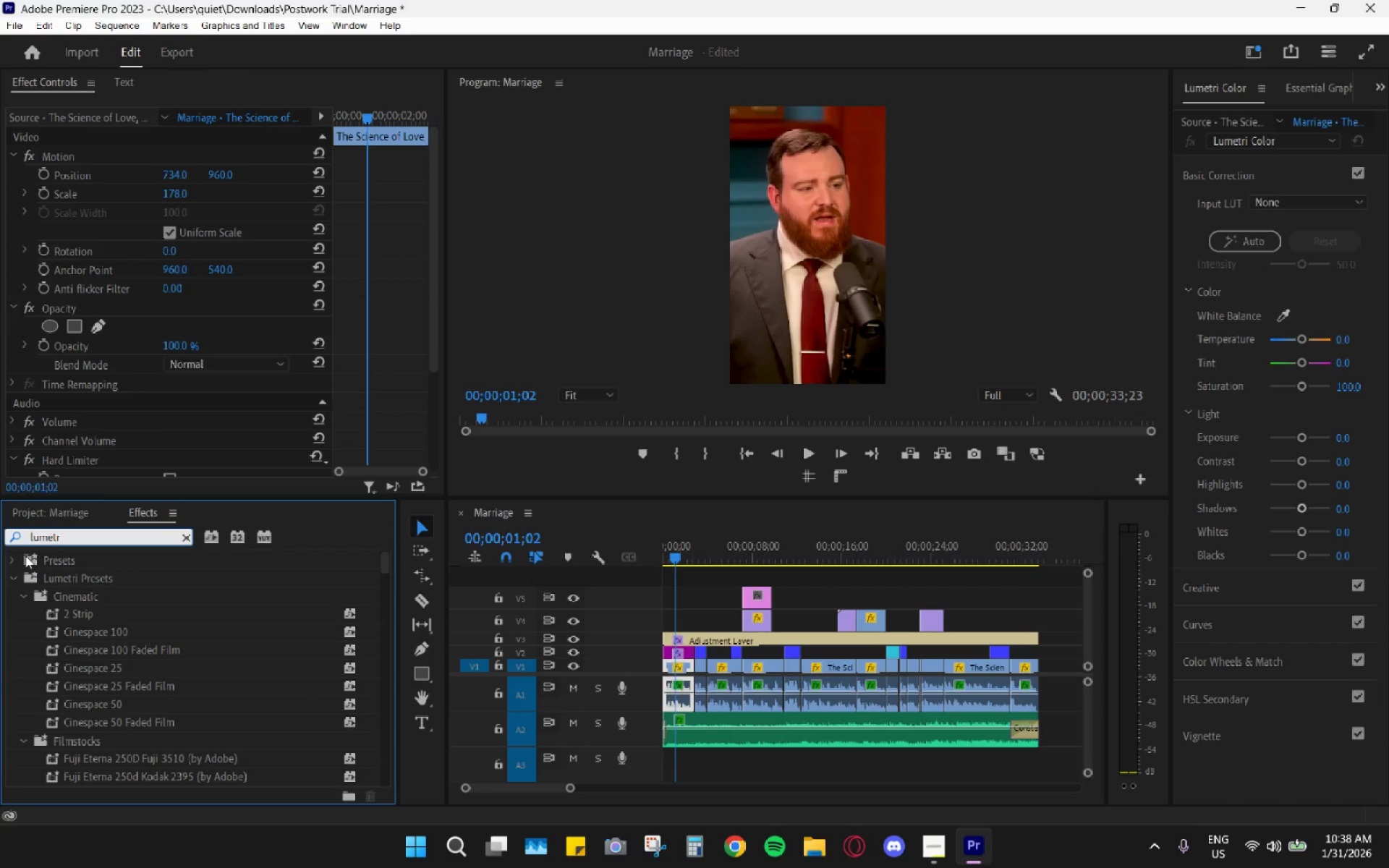 
left_click([11, 580])
 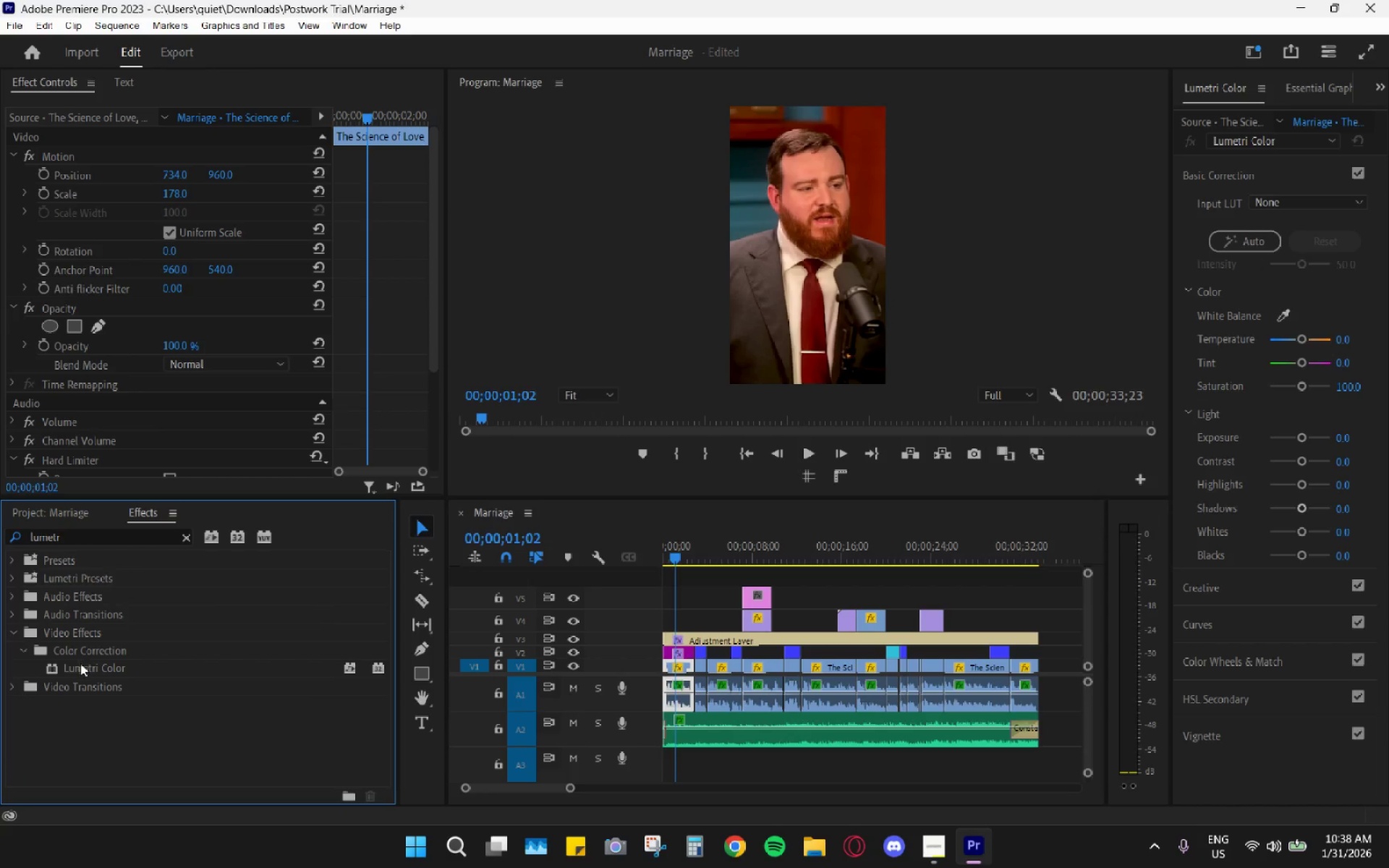 
left_click_drag(start_coordinate=[82, 664], to_coordinate=[763, 602])
 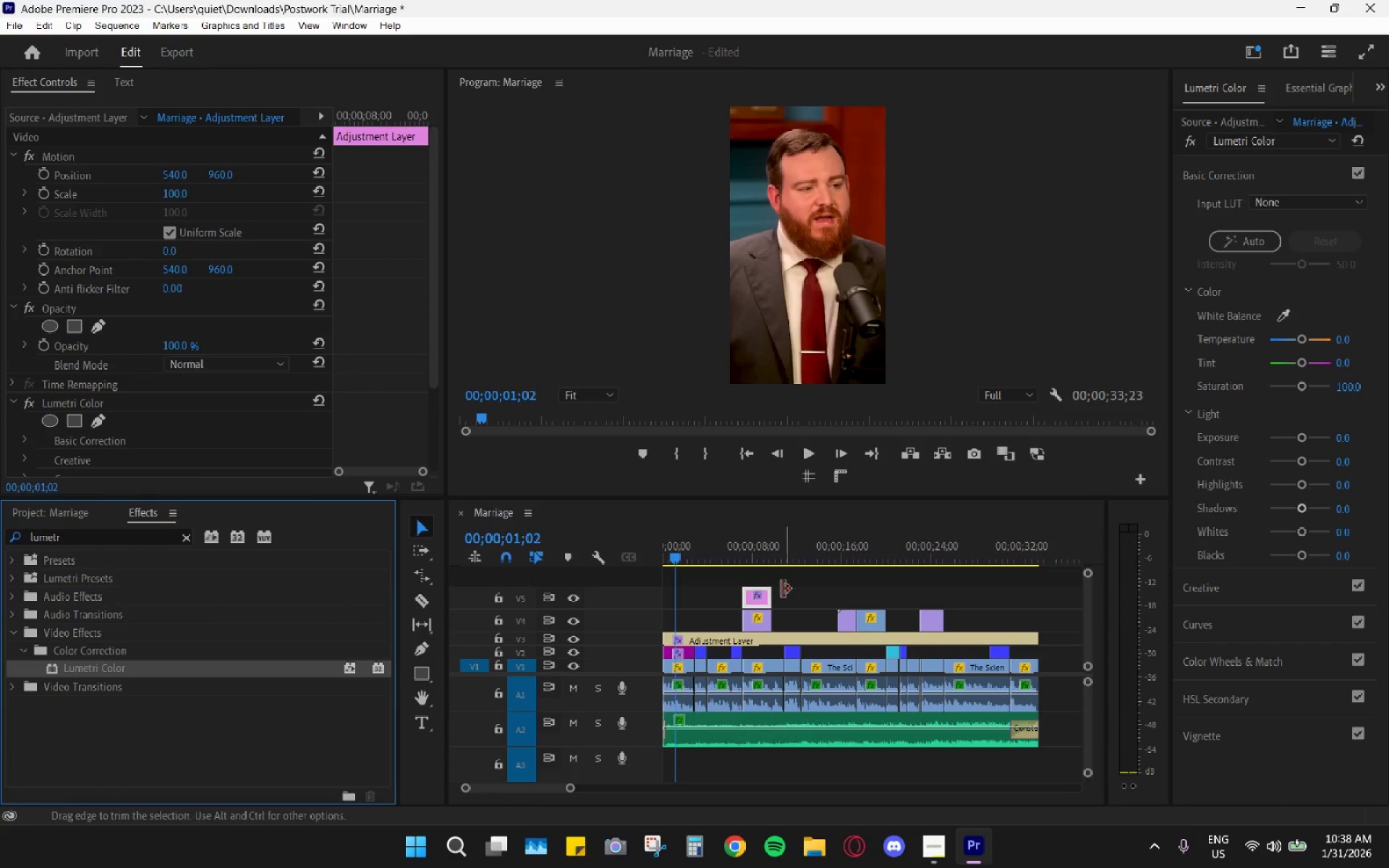 
left_click([767, 602])
 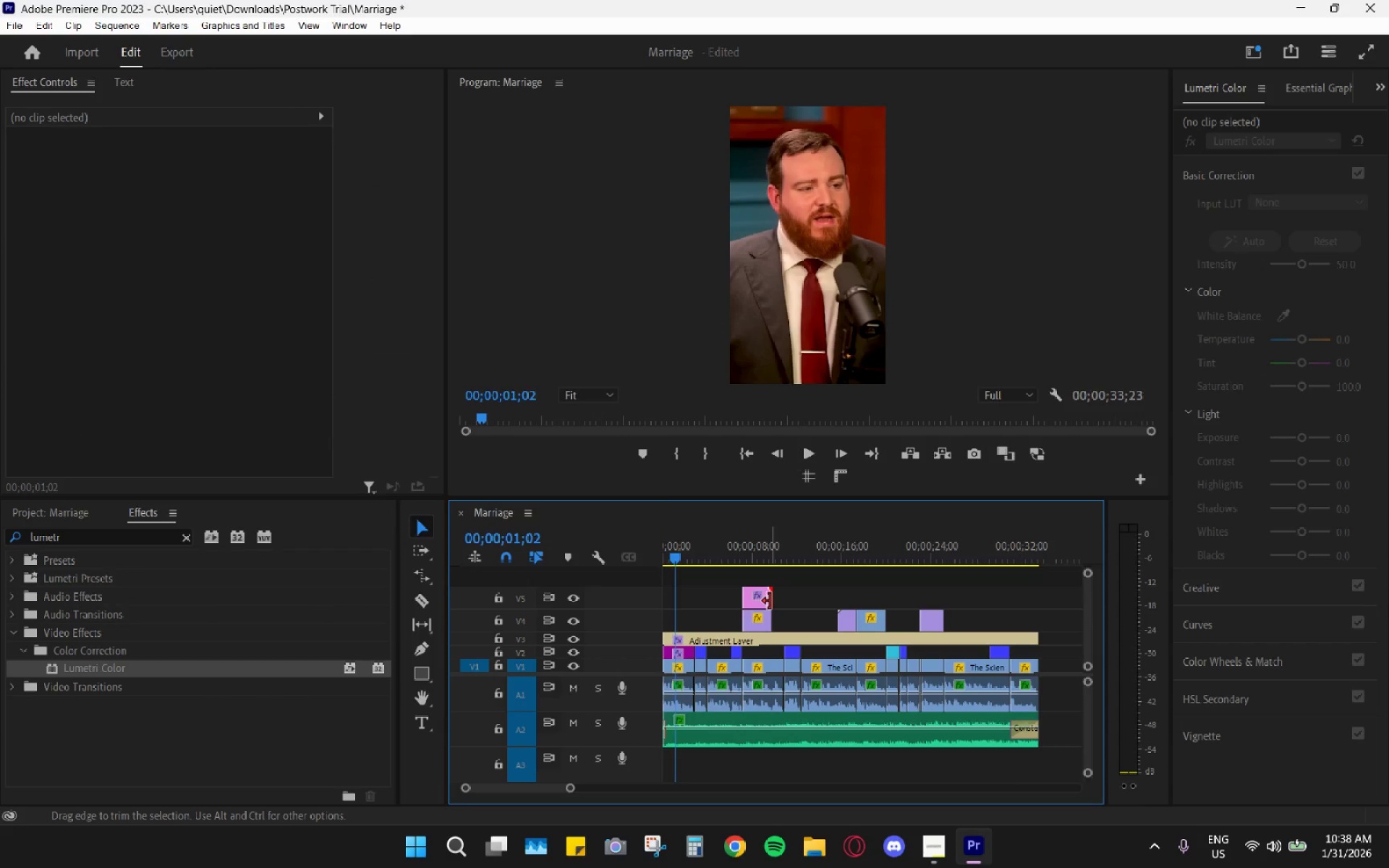 
left_click_drag(start_coordinate=[770, 600], to_coordinate=[763, 600])
 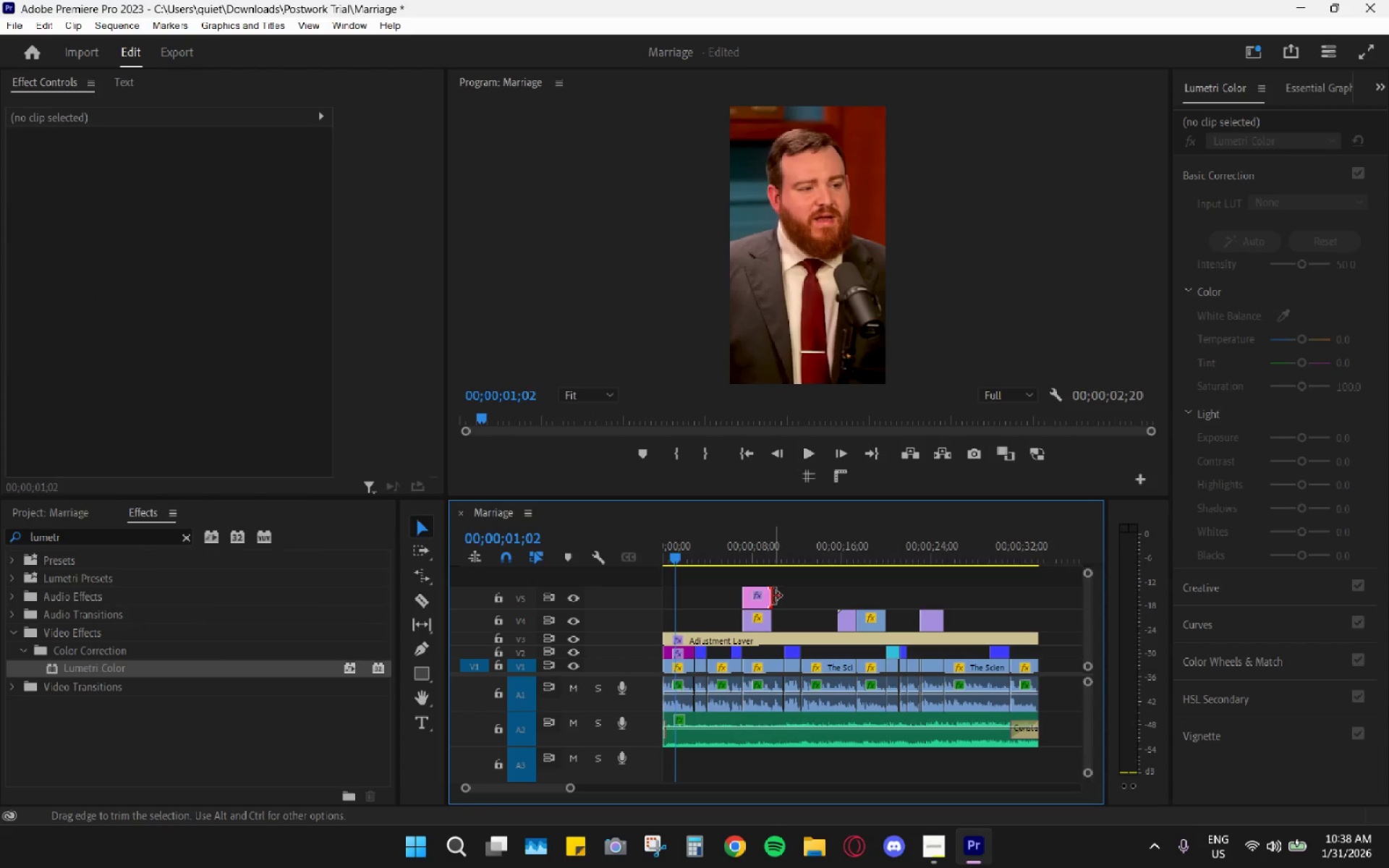 
left_click([764, 594])
 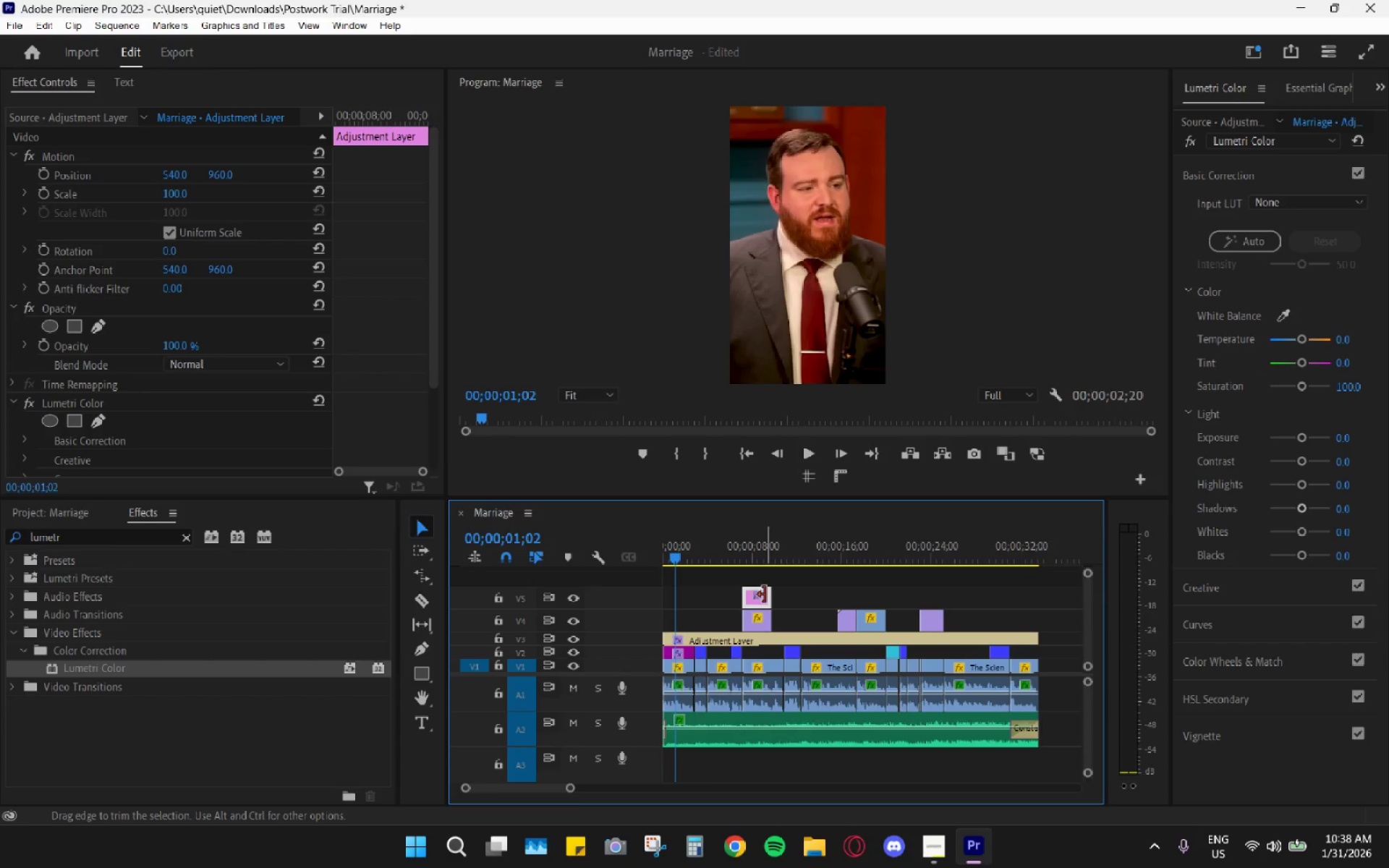 
left_click_drag(start_coordinate=[765, 595], to_coordinate=[938, 596])
 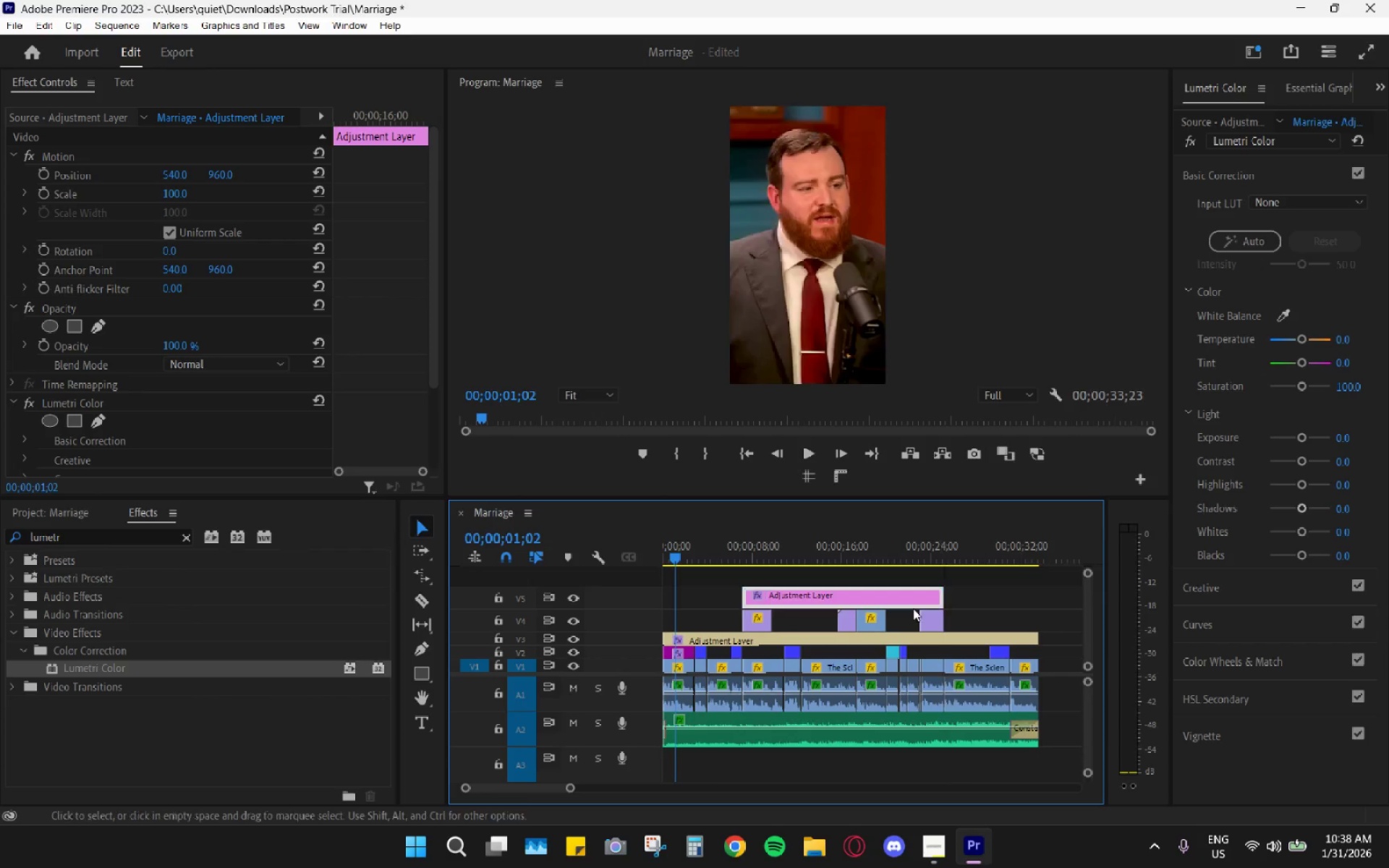 
hold_key(key=AltLeft, duration=0.67)
scroll: coordinate [891, 623], scroll_direction: up, amount: 14.0
 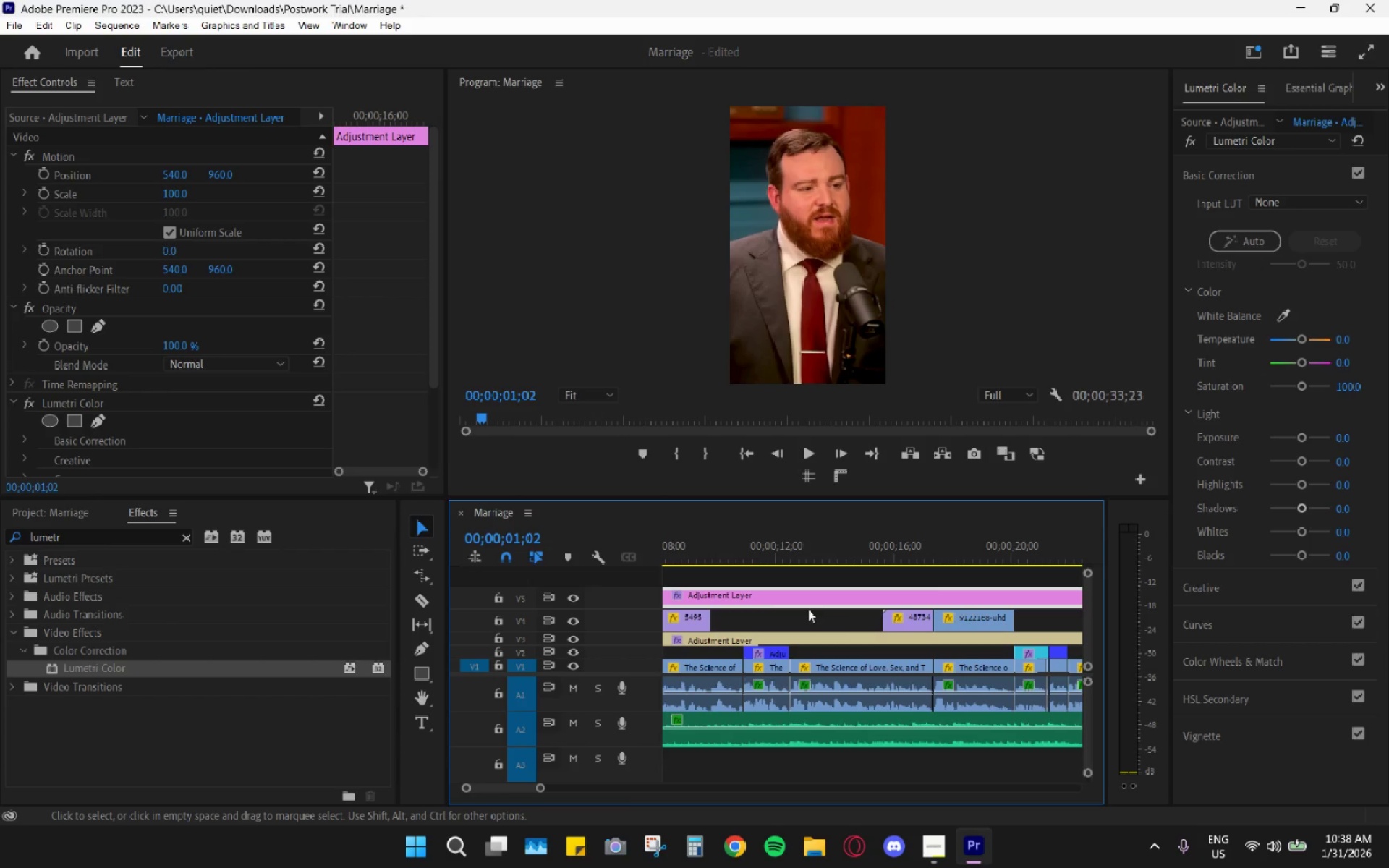 
key(C)
 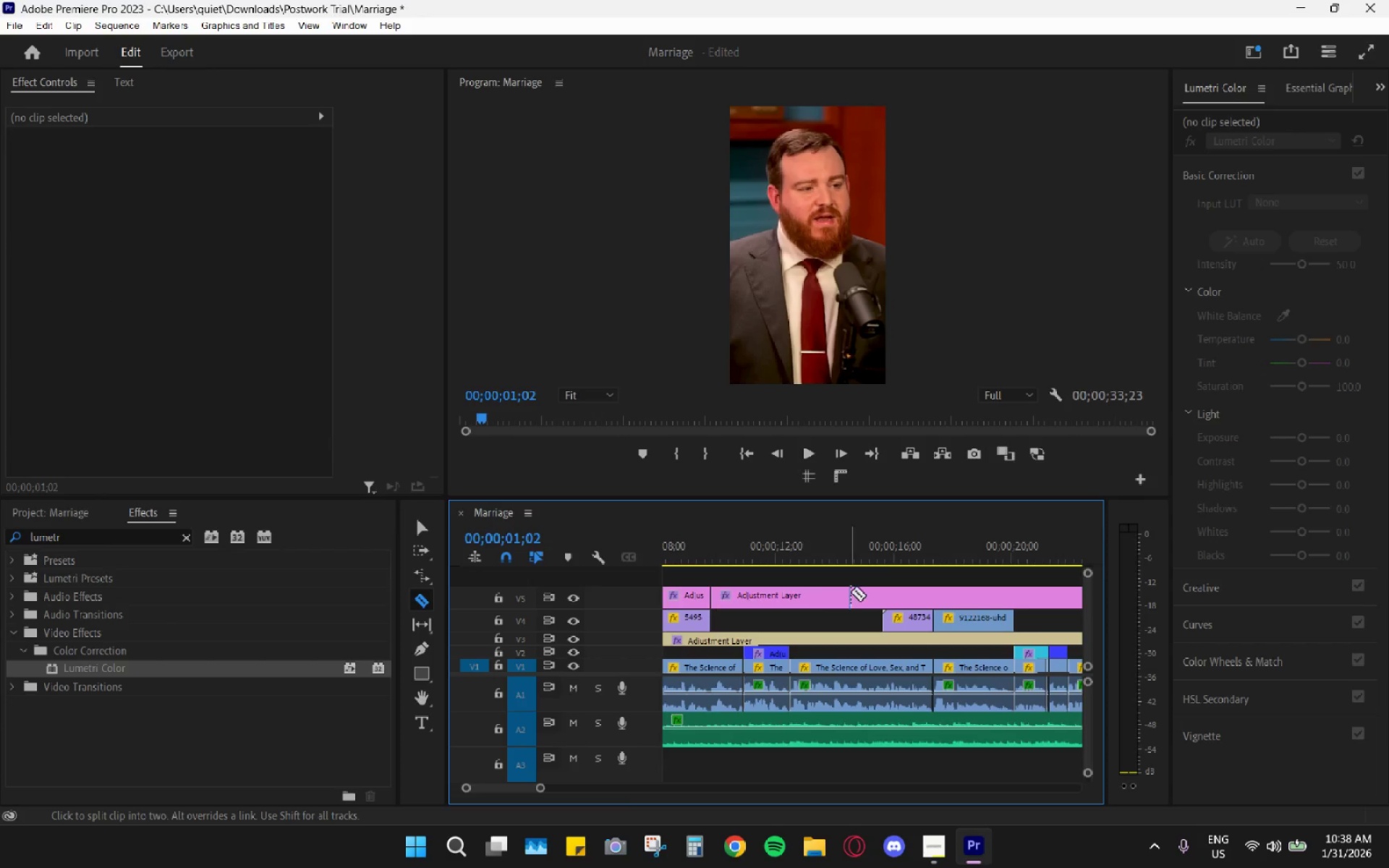 
left_click([882, 596])
 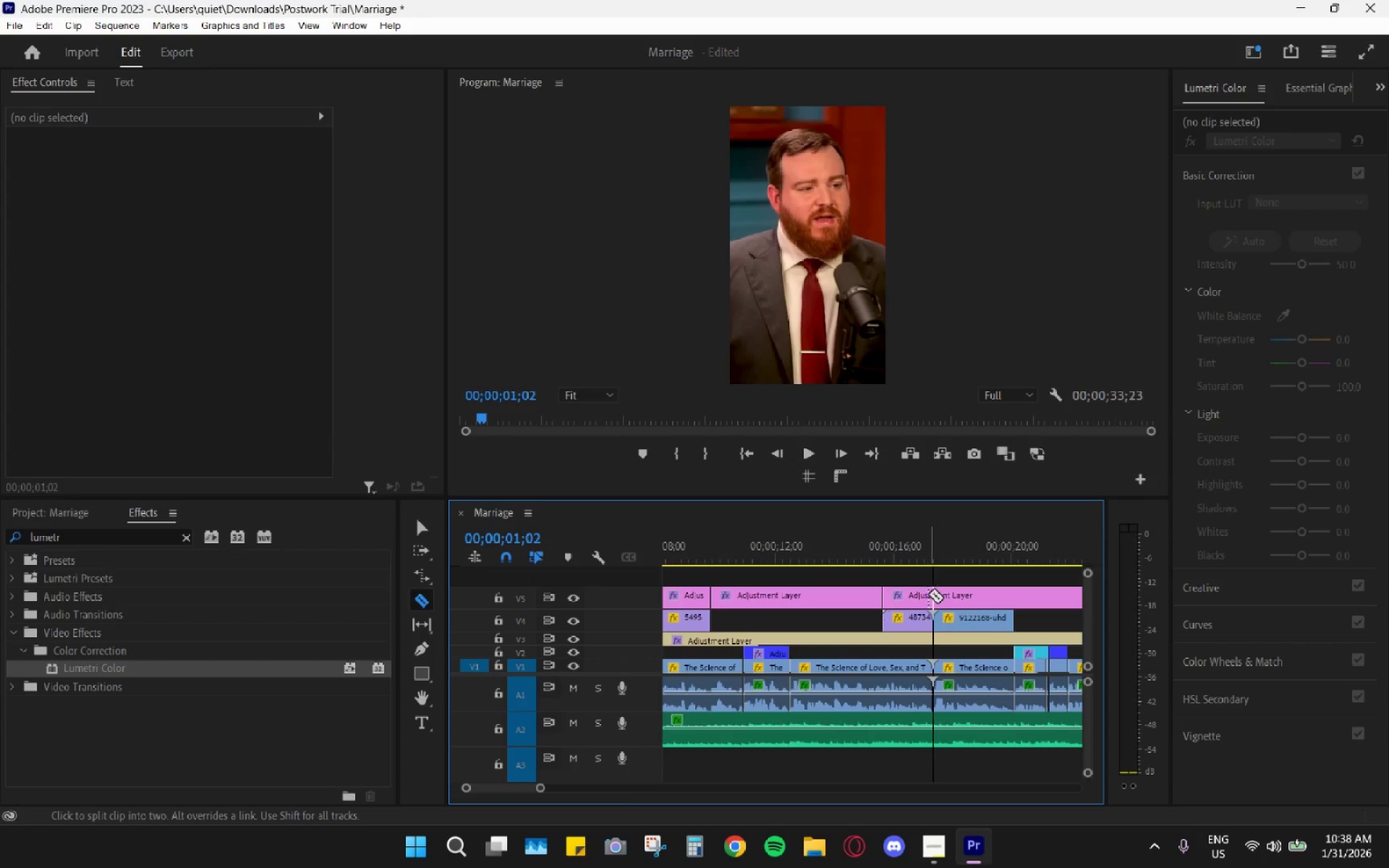 
left_click([928, 594])
 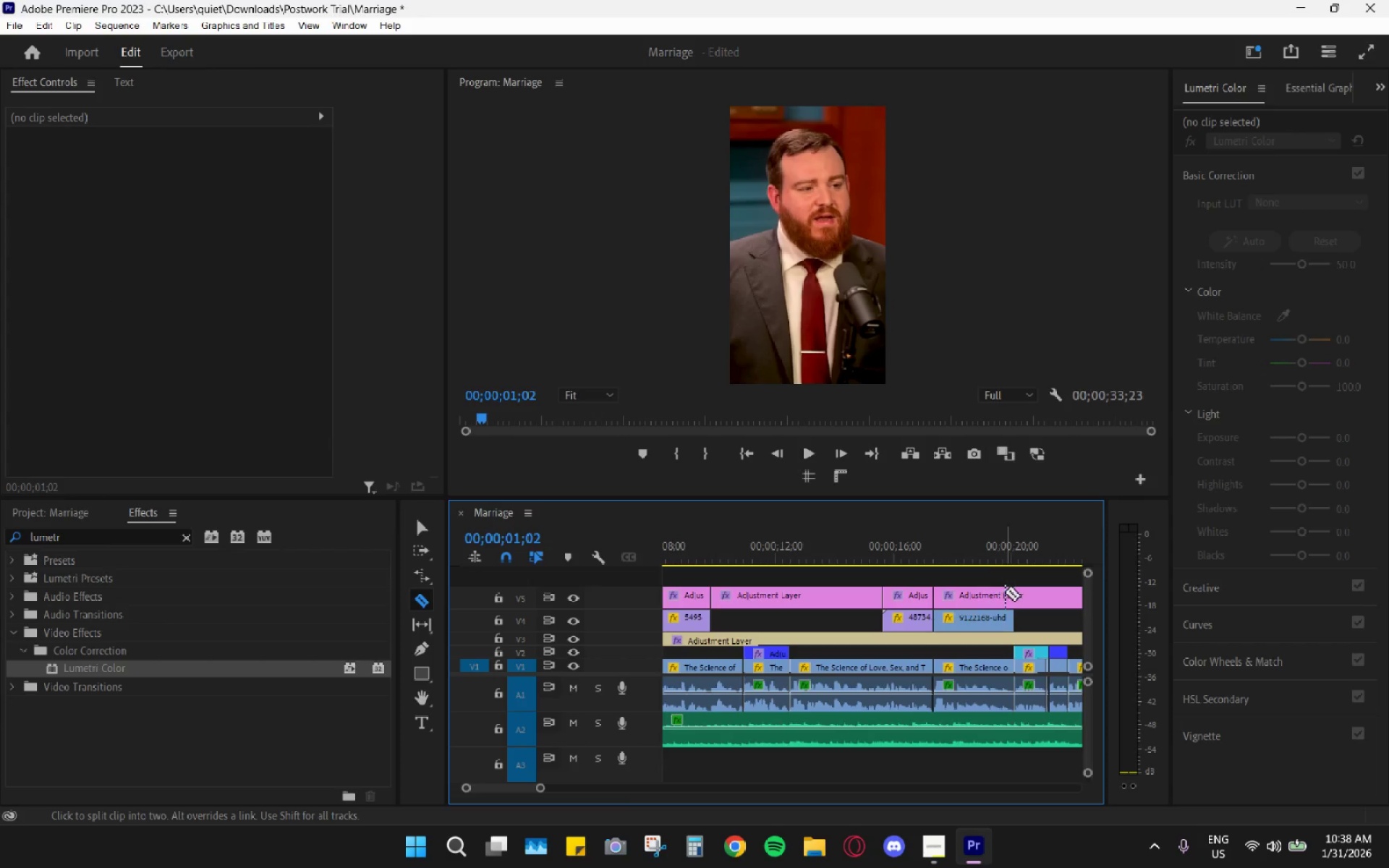 
left_click([1011, 592])
 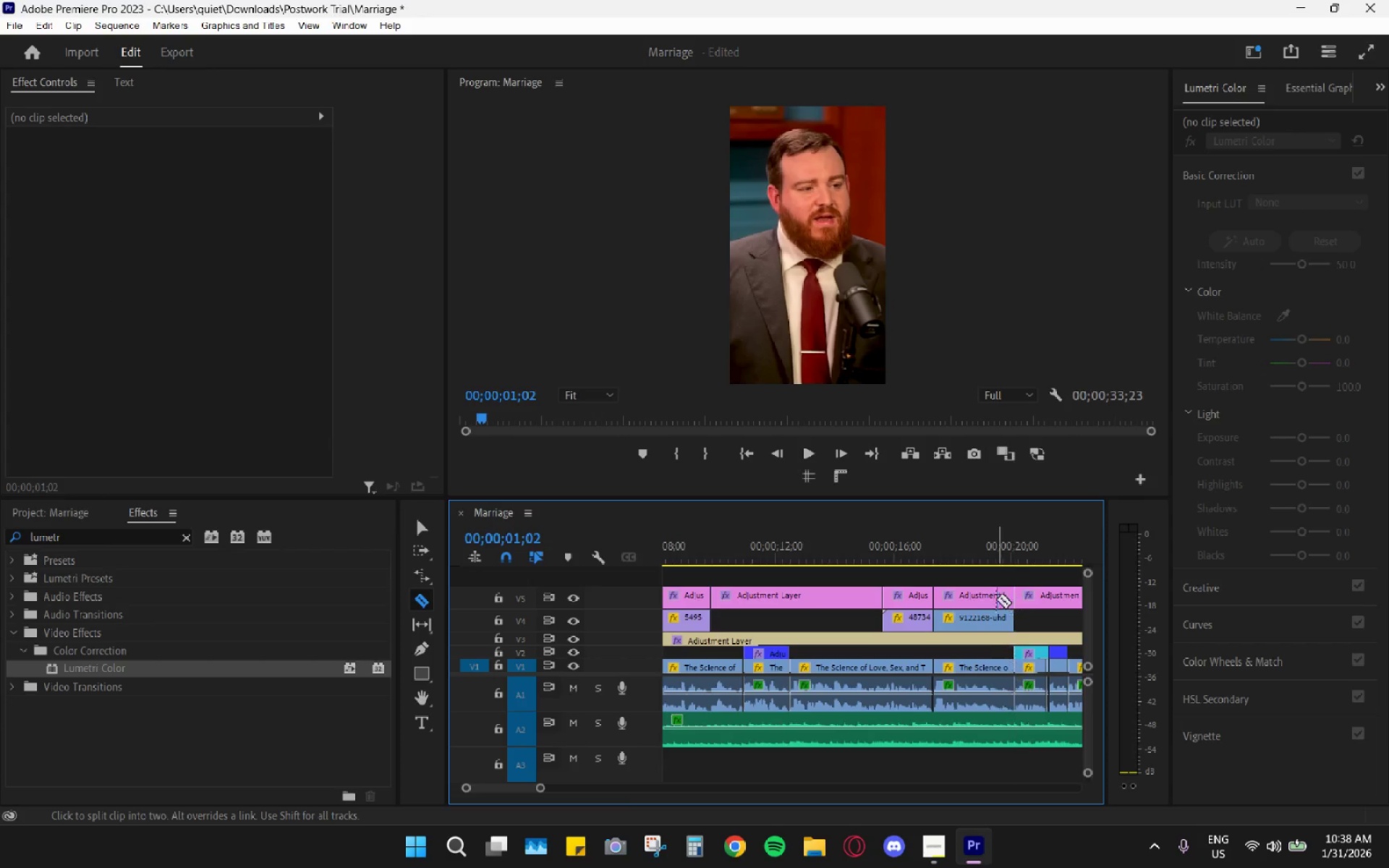 
scroll: coordinate [985, 609], scroll_direction: down, amount: 5.0
 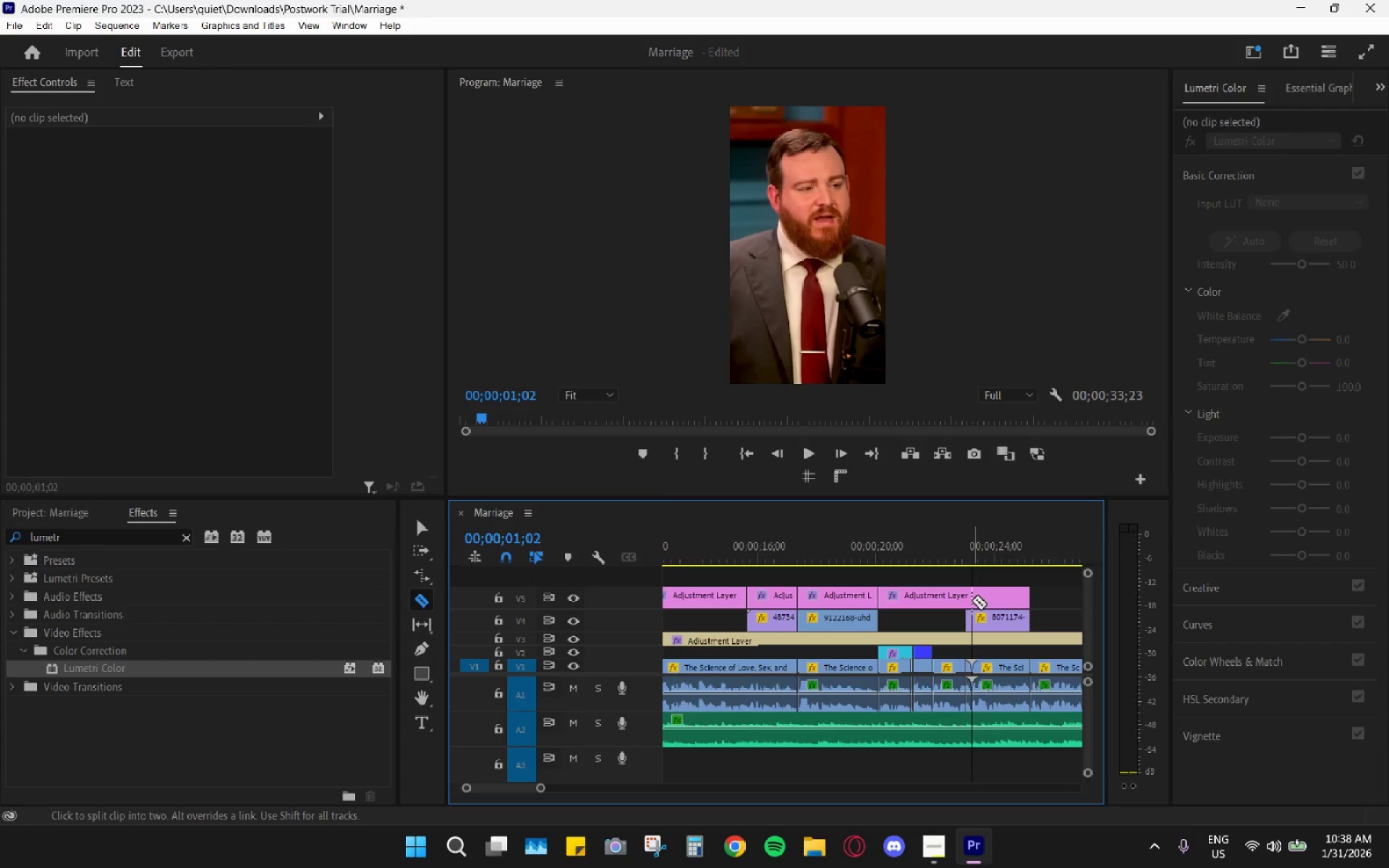 
left_click([960, 597])
 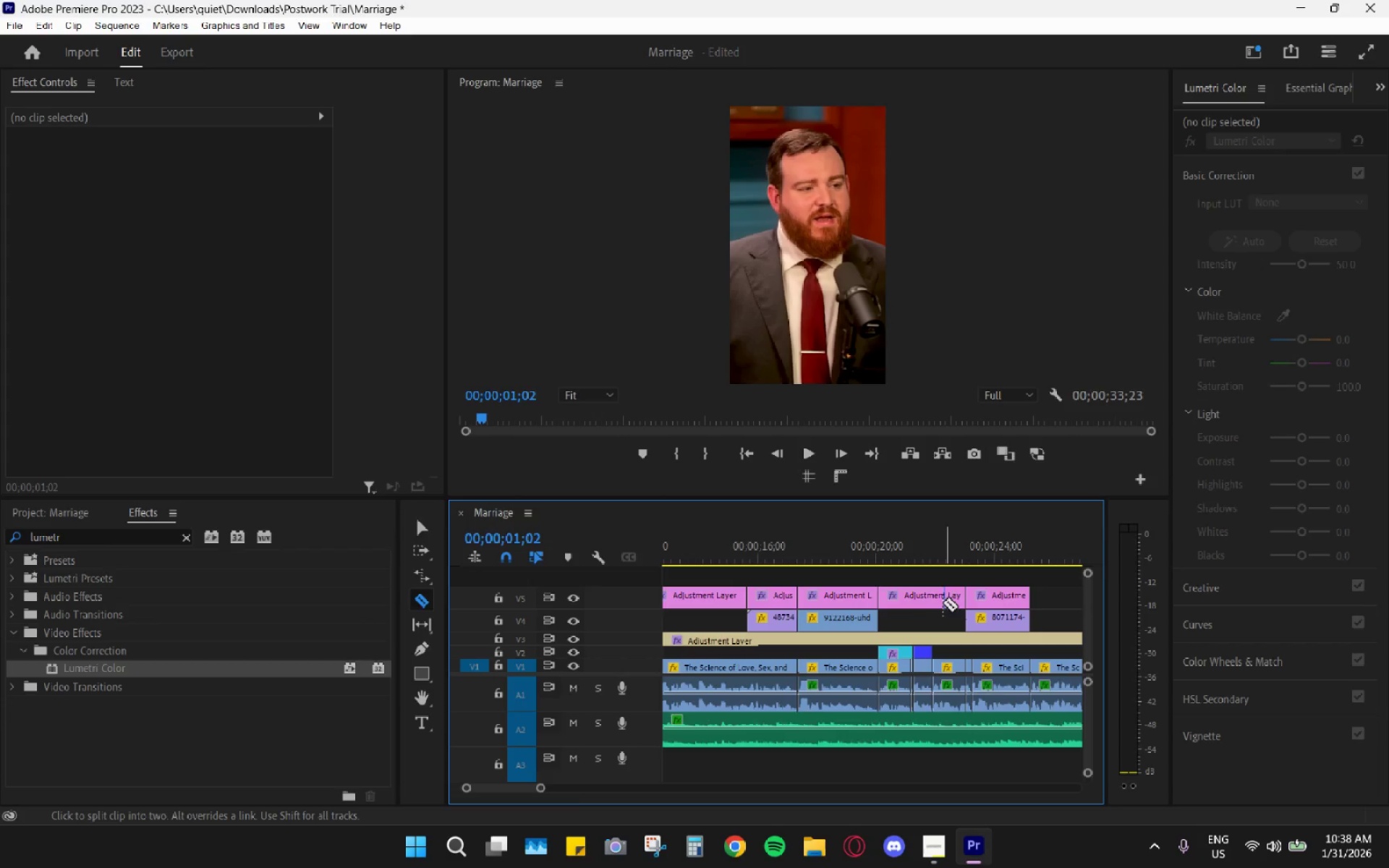 
key(V)
 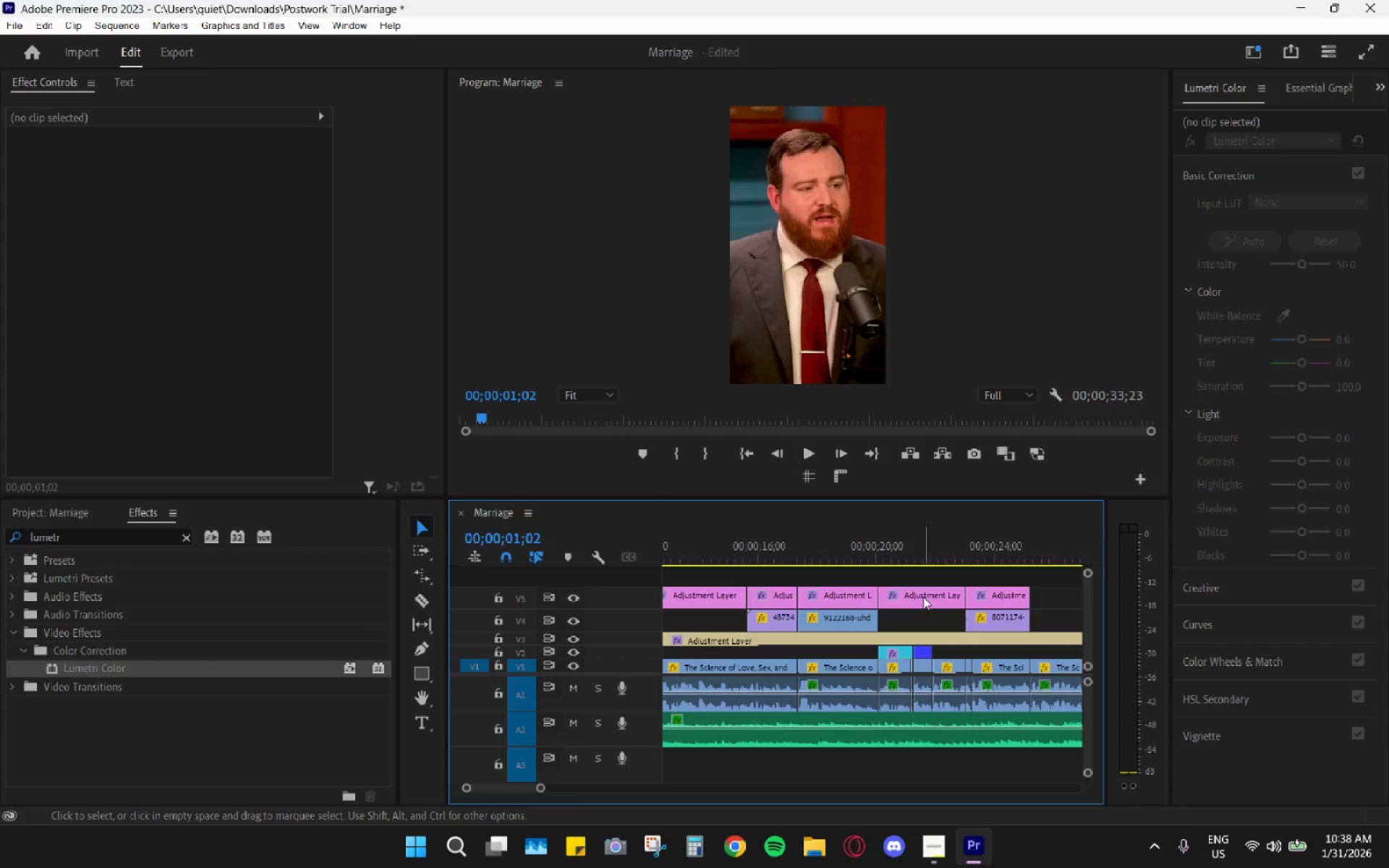 
left_click([923, 597])
 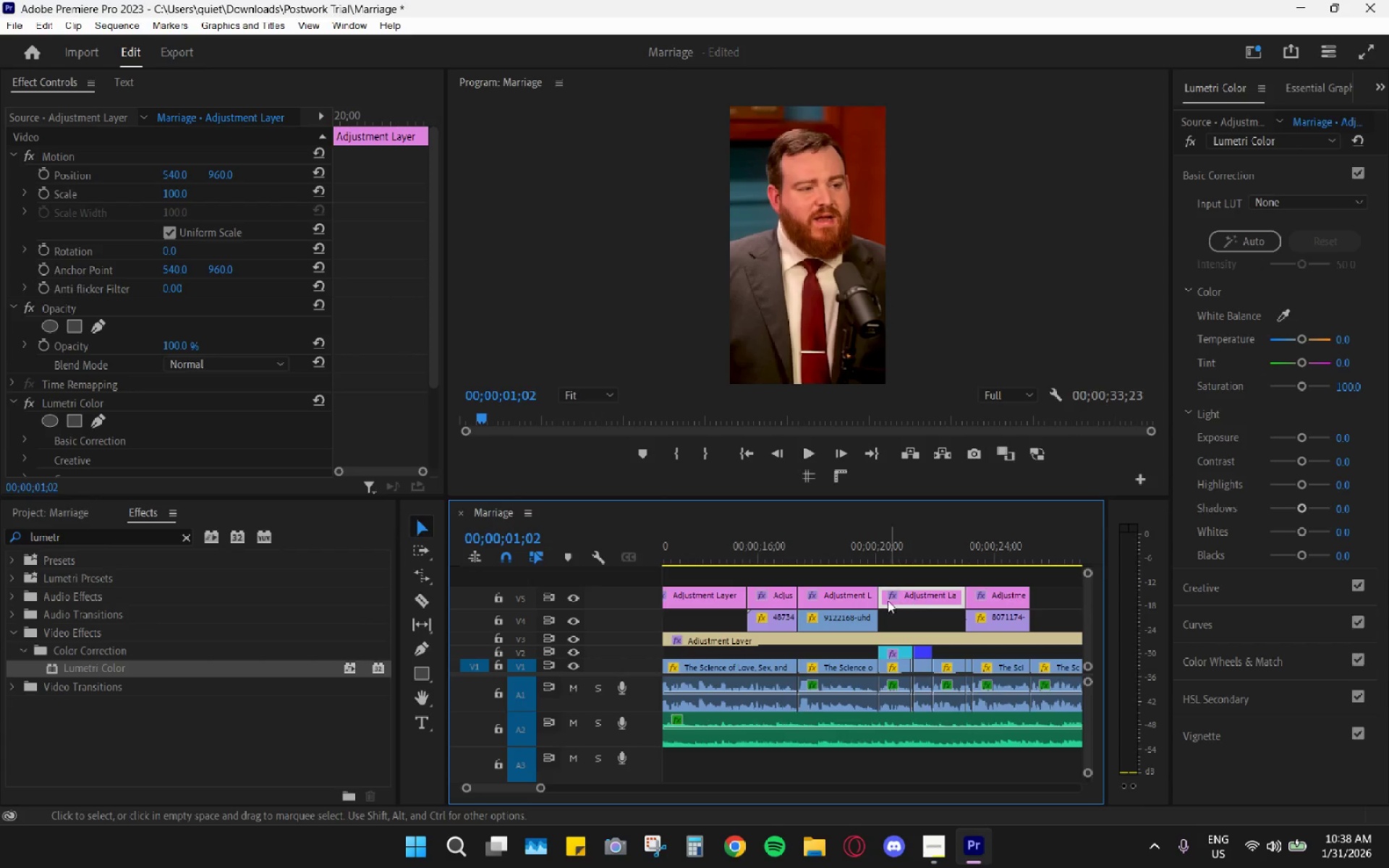 
type(hh)
 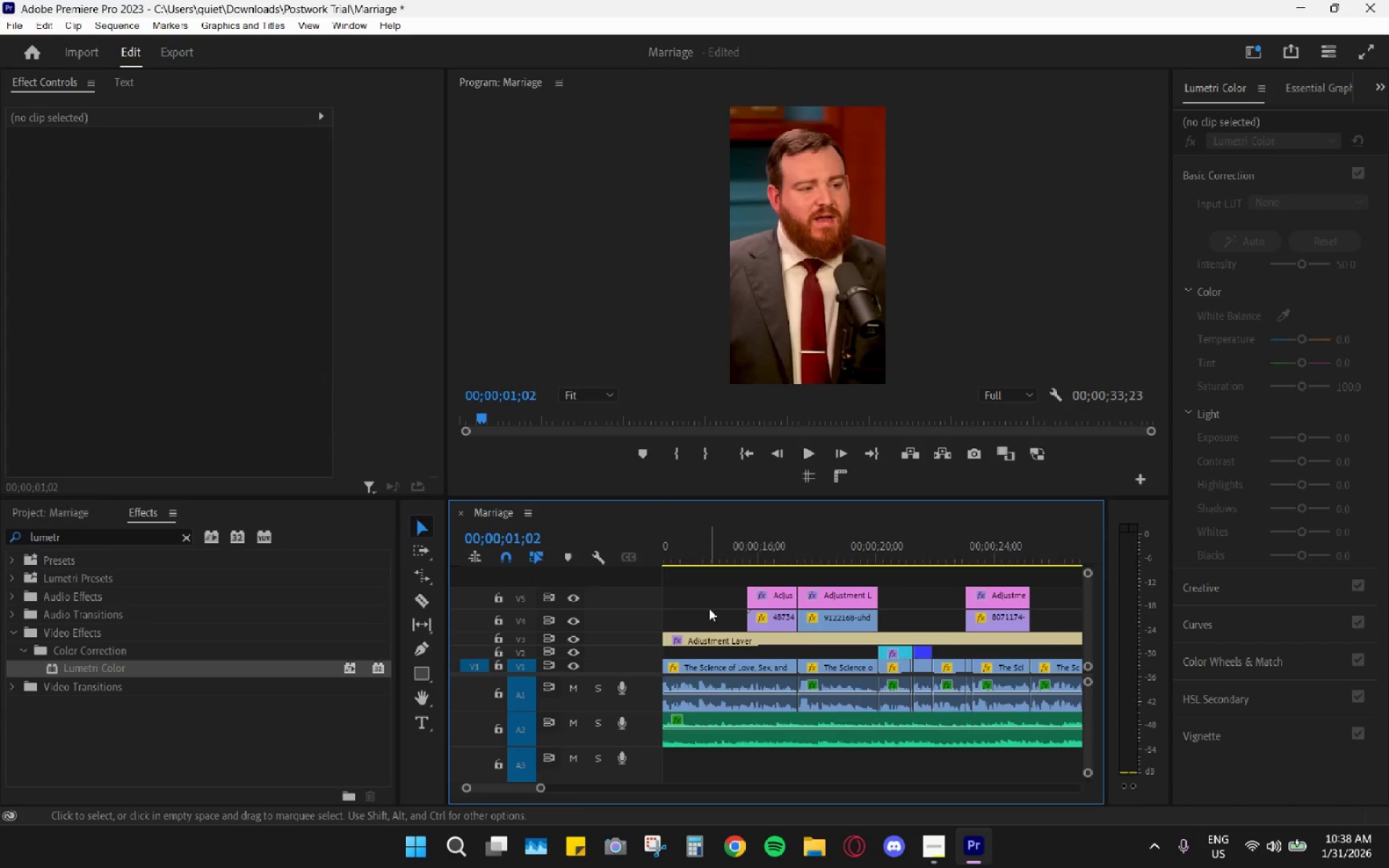 
left_click([785, 548])
 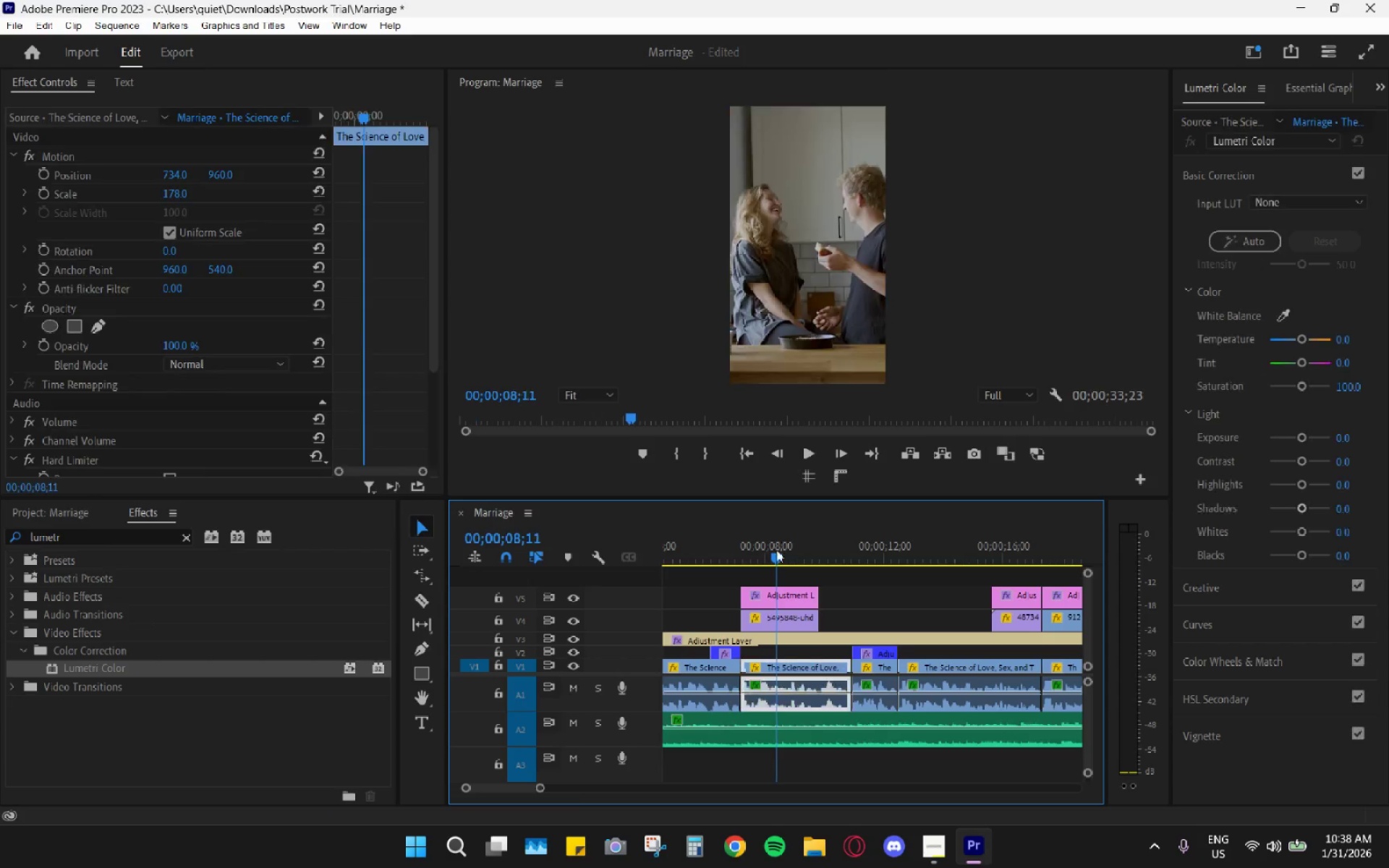 
scroll: coordinate [726, 618], scroll_direction: up, amount: 9.0
 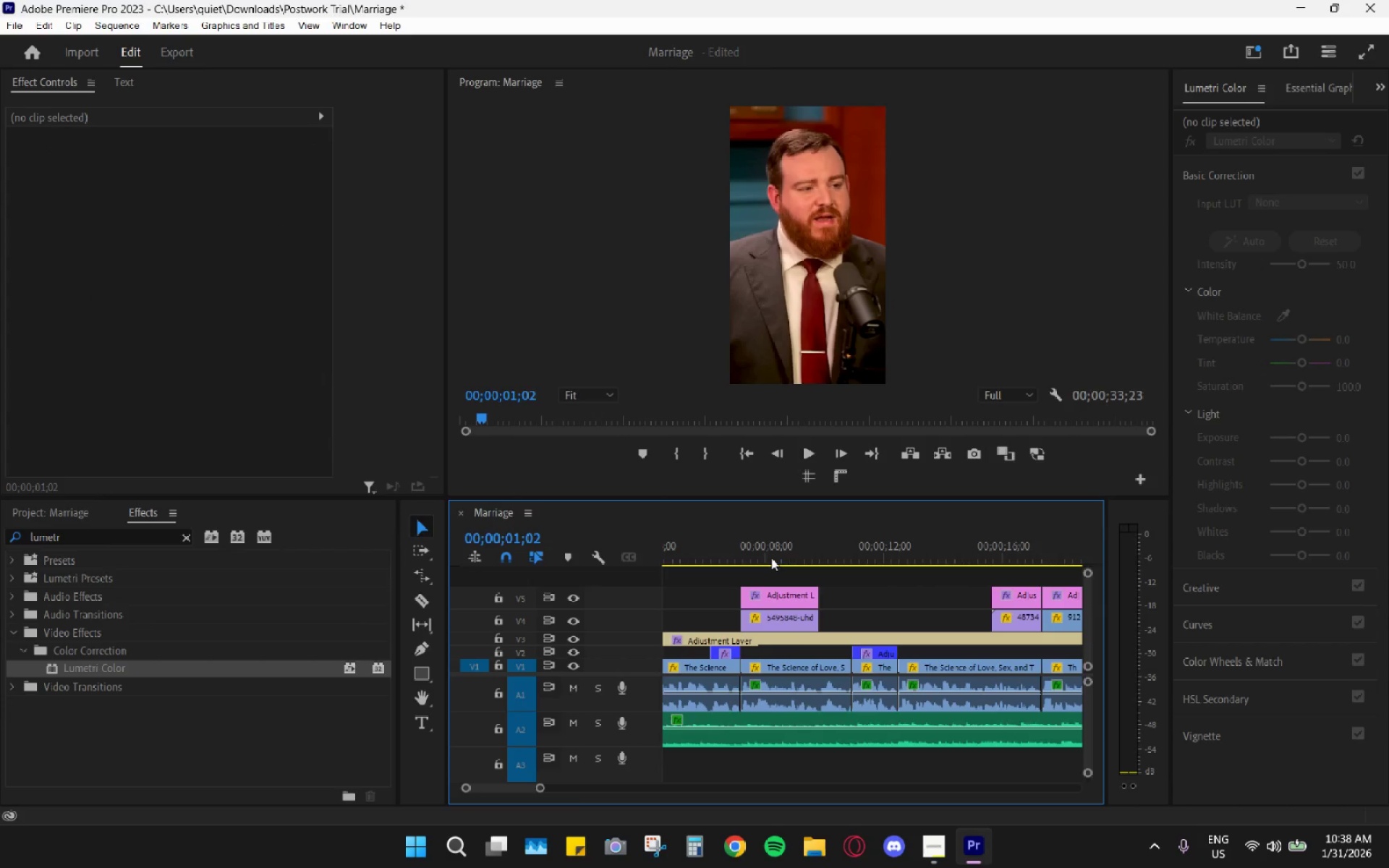 
double_click([786, 597])
 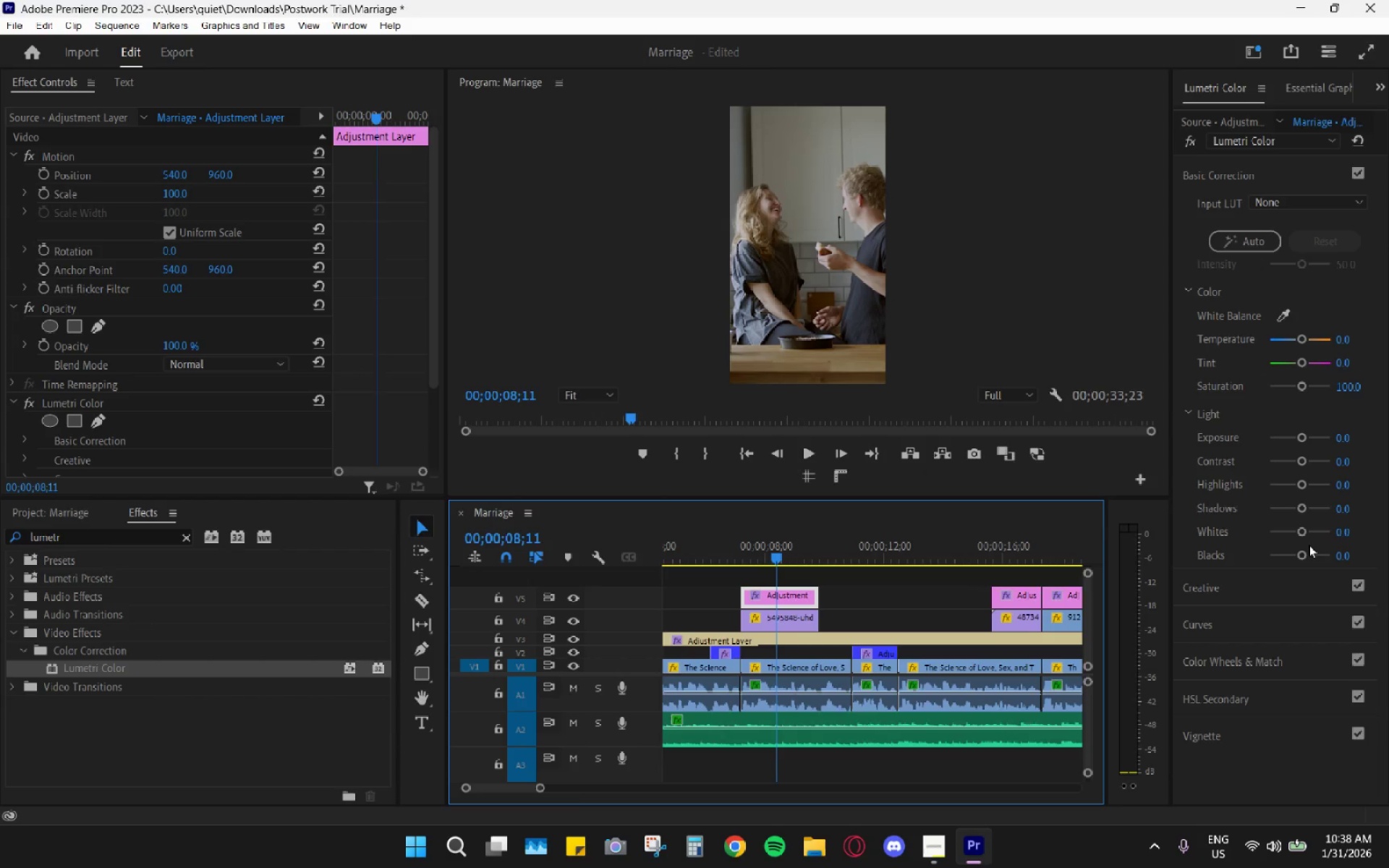 
left_click_drag(start_coordinate=[1304, 535], to_coordinate=[1313, 540])
 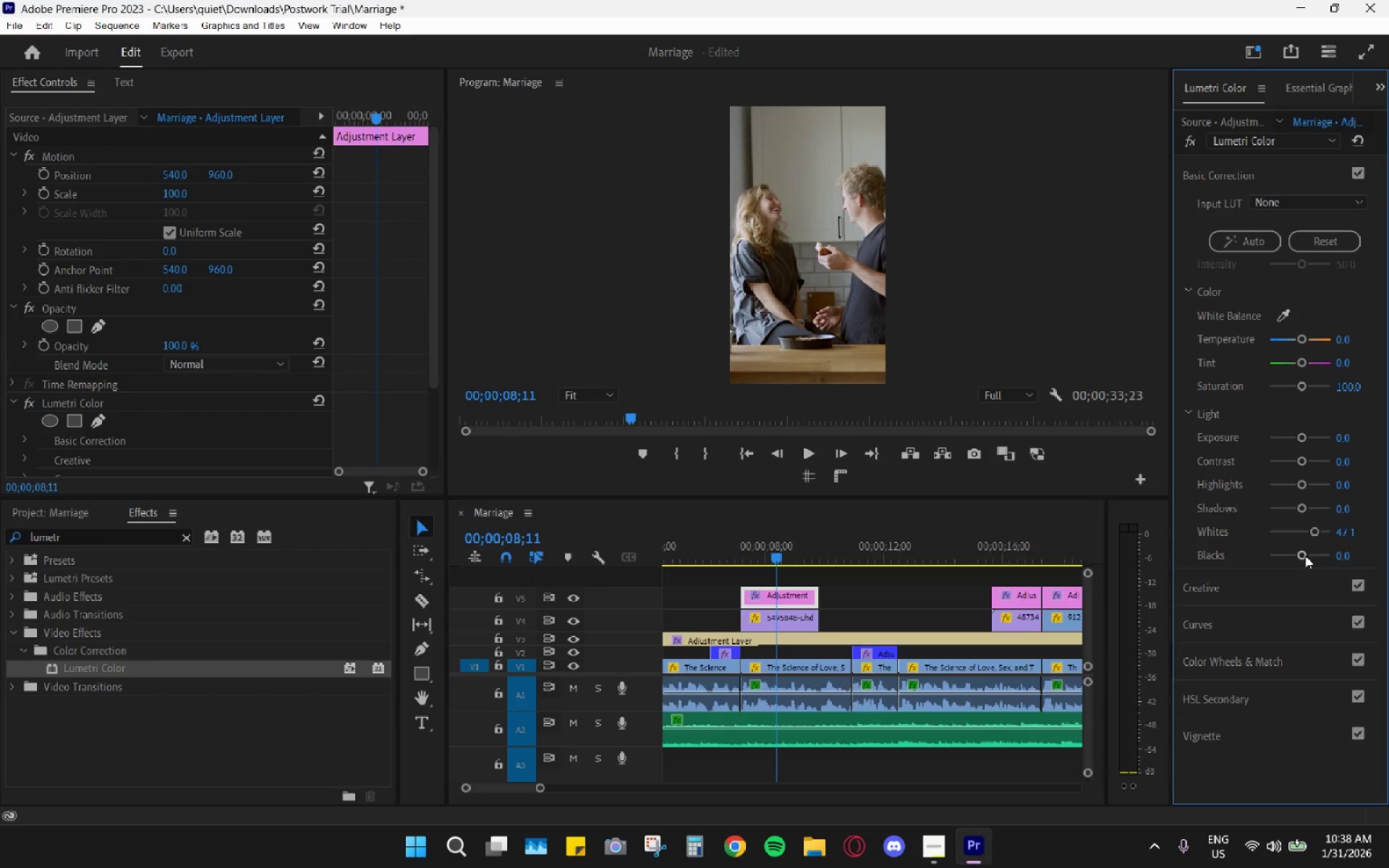 
left_click_drag(start_coordinate=[1304, 556], to_coordinate=[1296, 553])
 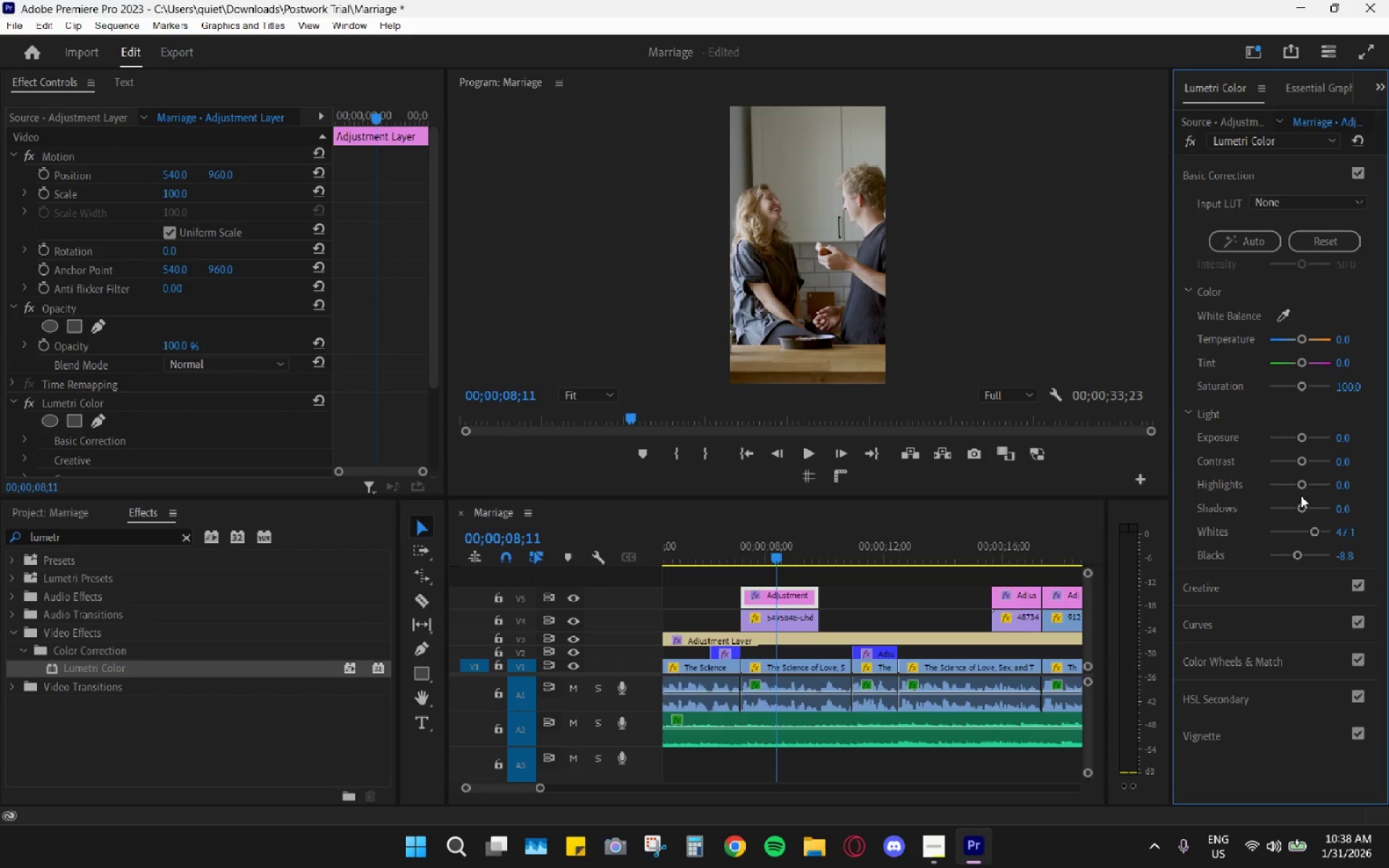 
left_click_drag(start_coordinate=[1301, 484], to_coordinate=[1309, 487])
 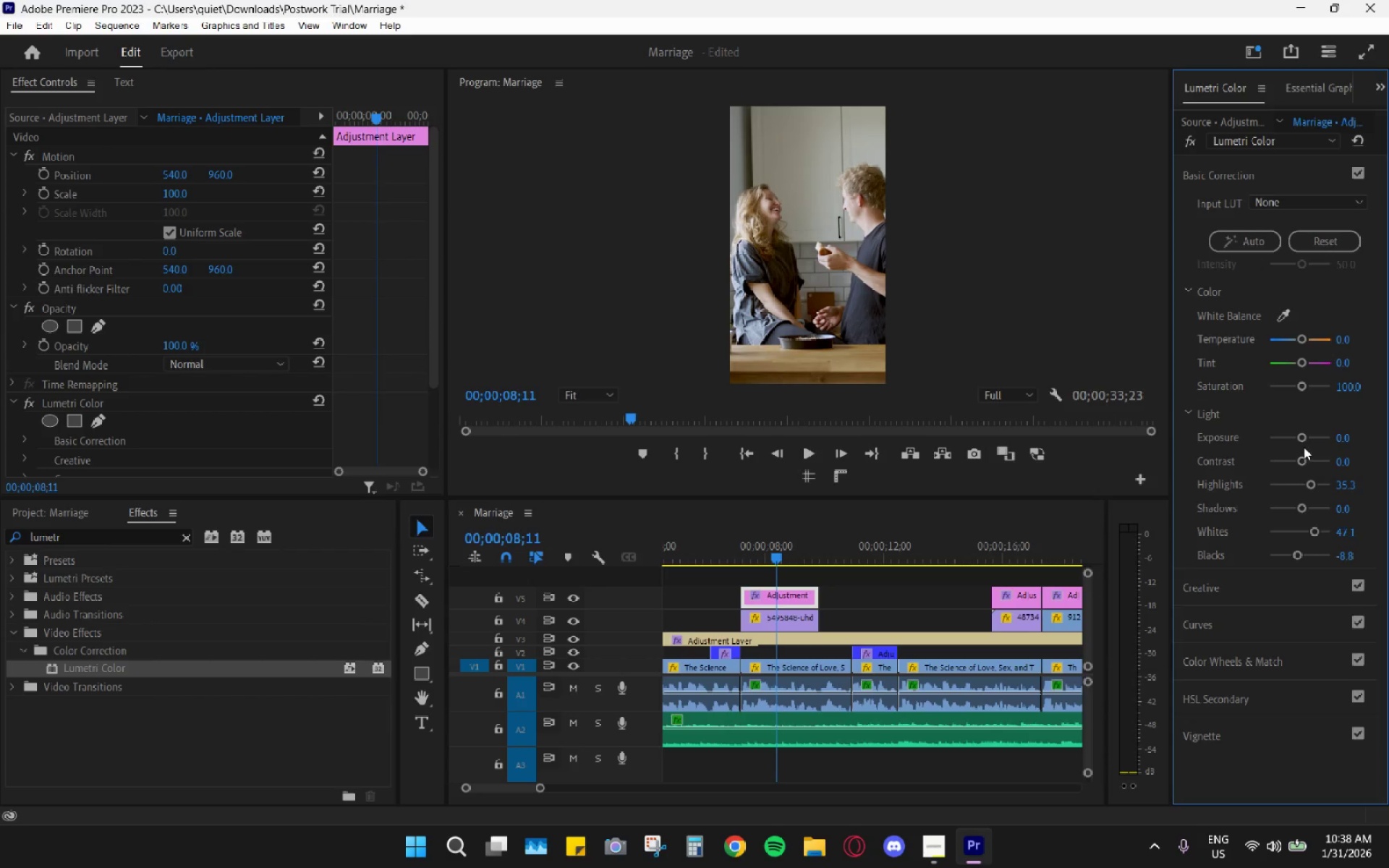 
key(Space)
 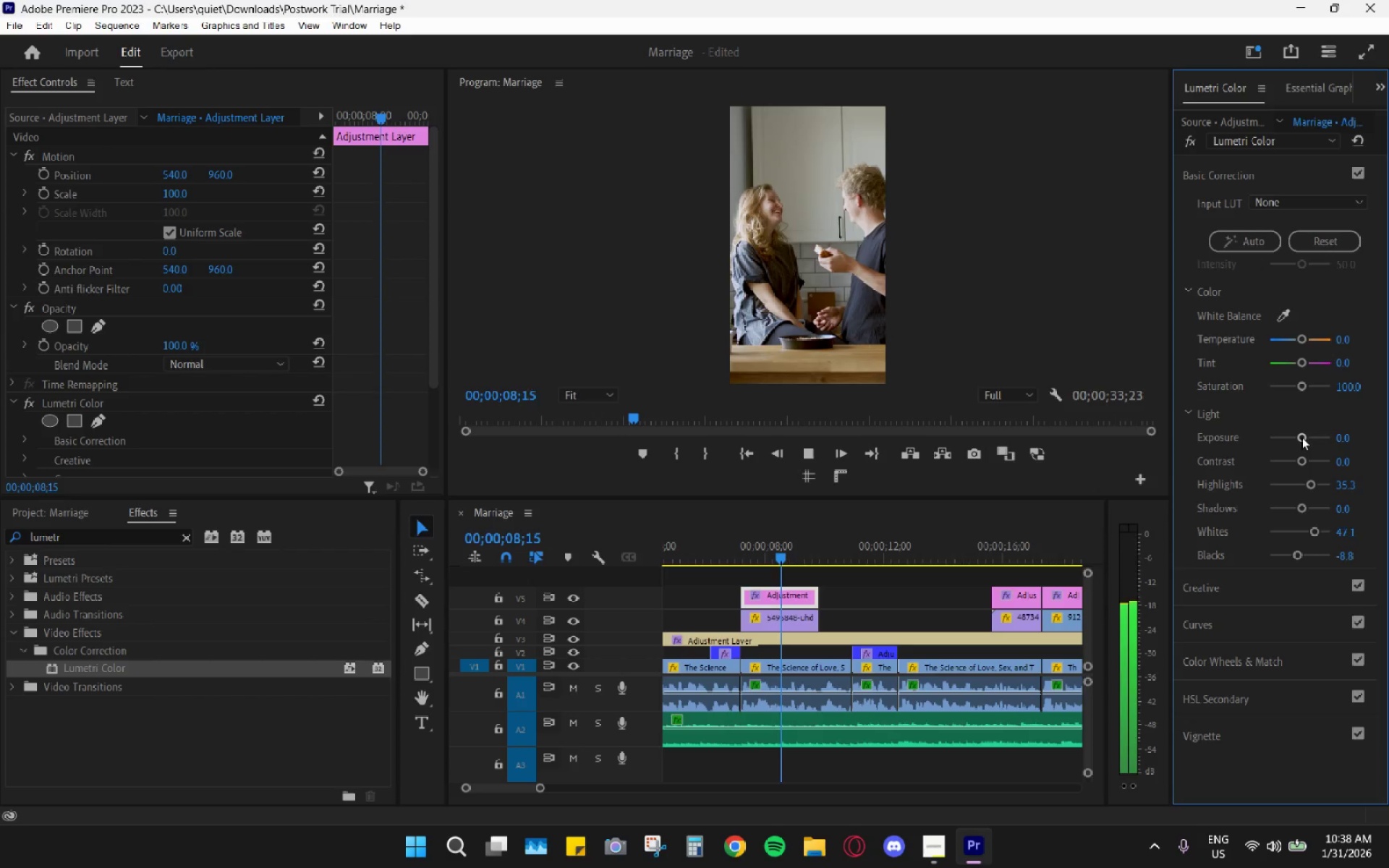 
key(Space)
 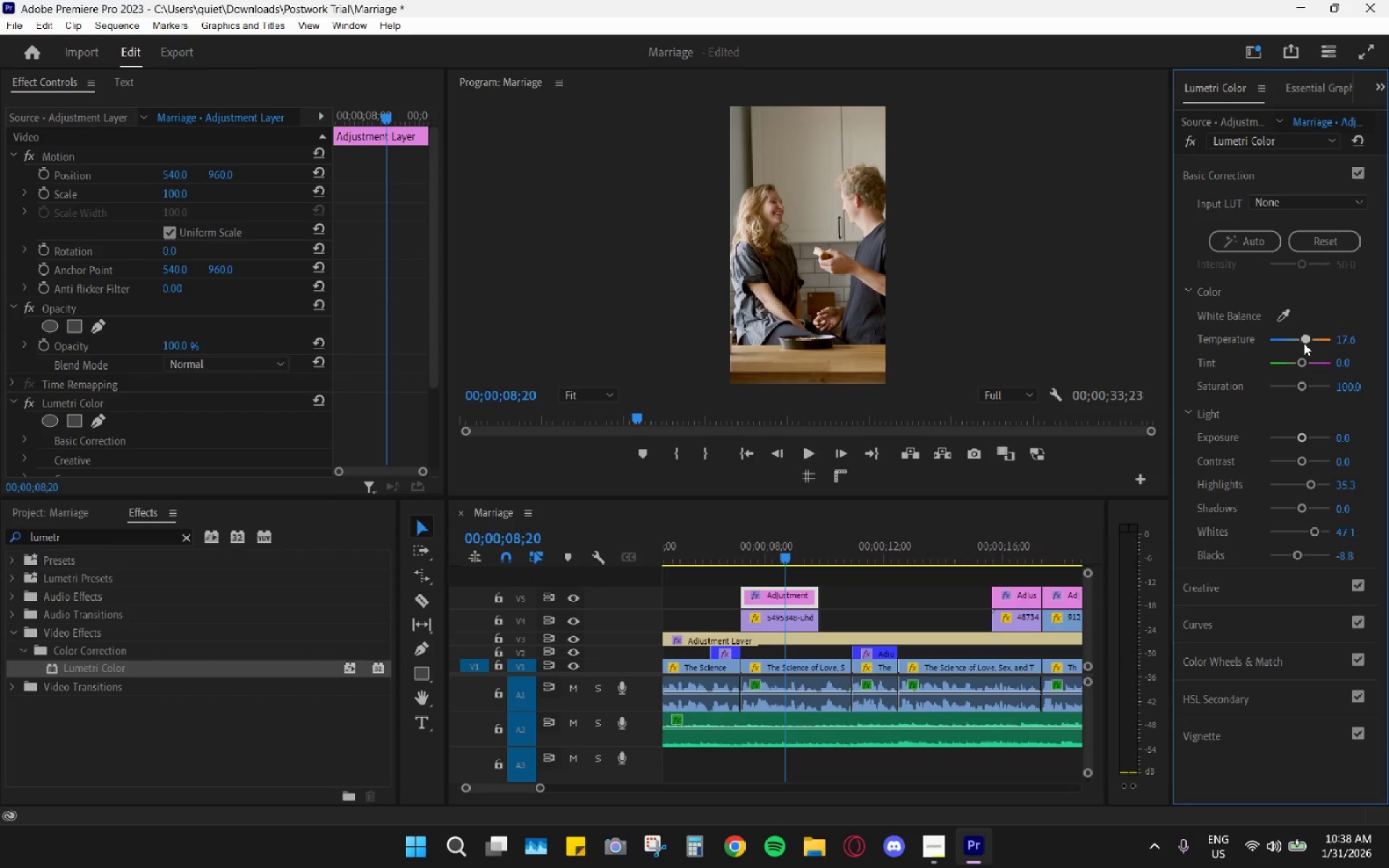 
left_click([1304, 343])
 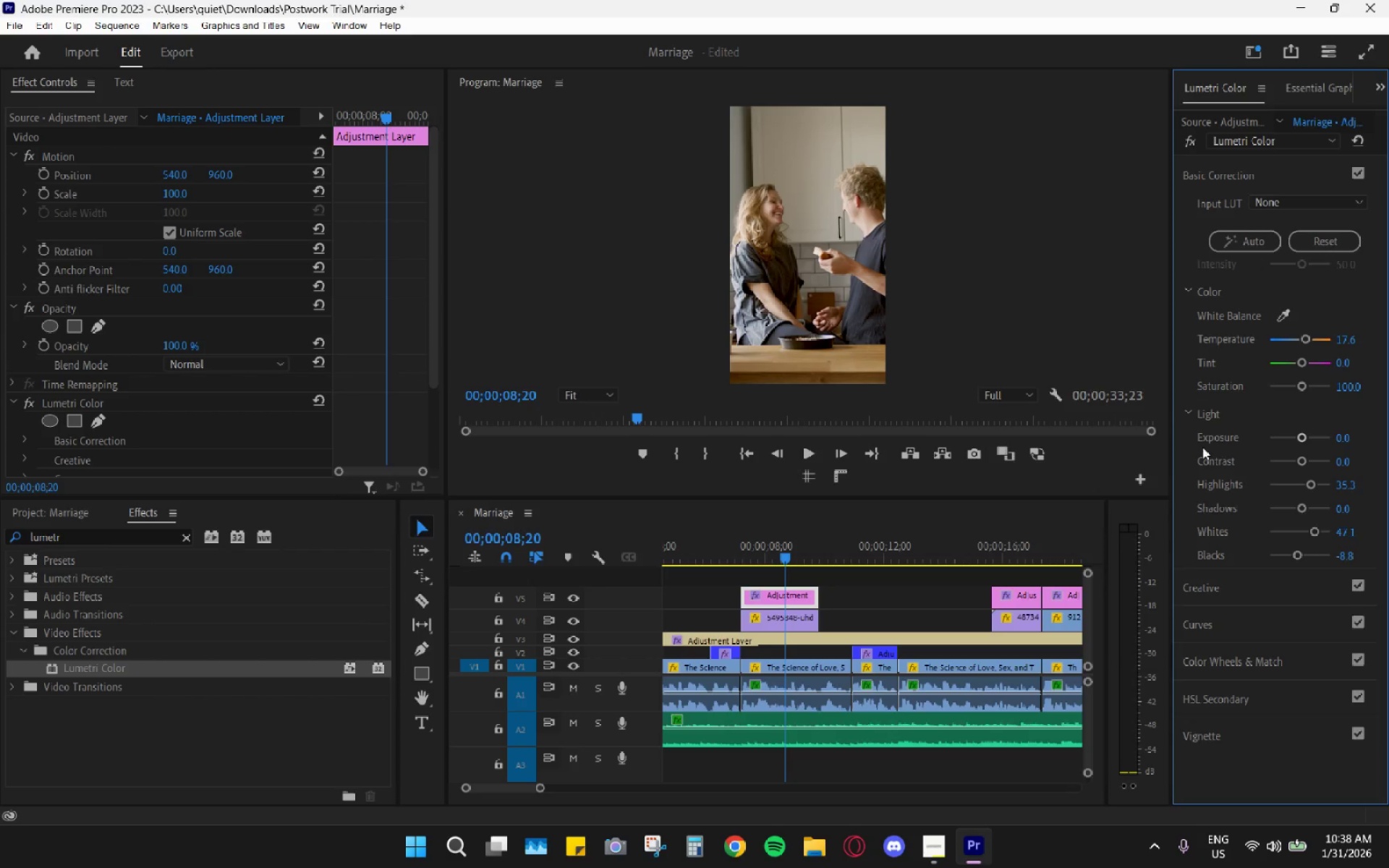 
key(Space)
 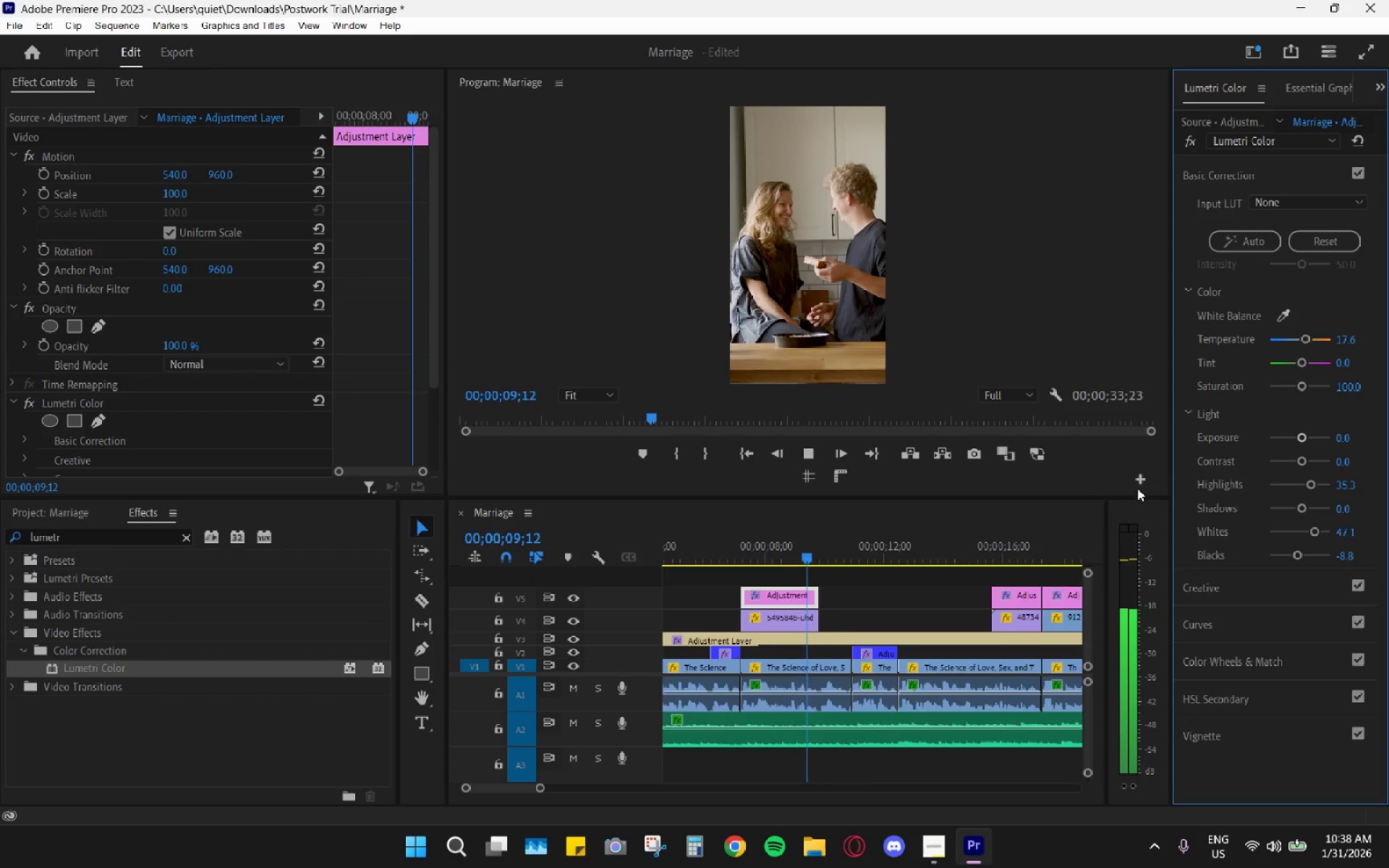 
key(Space)
 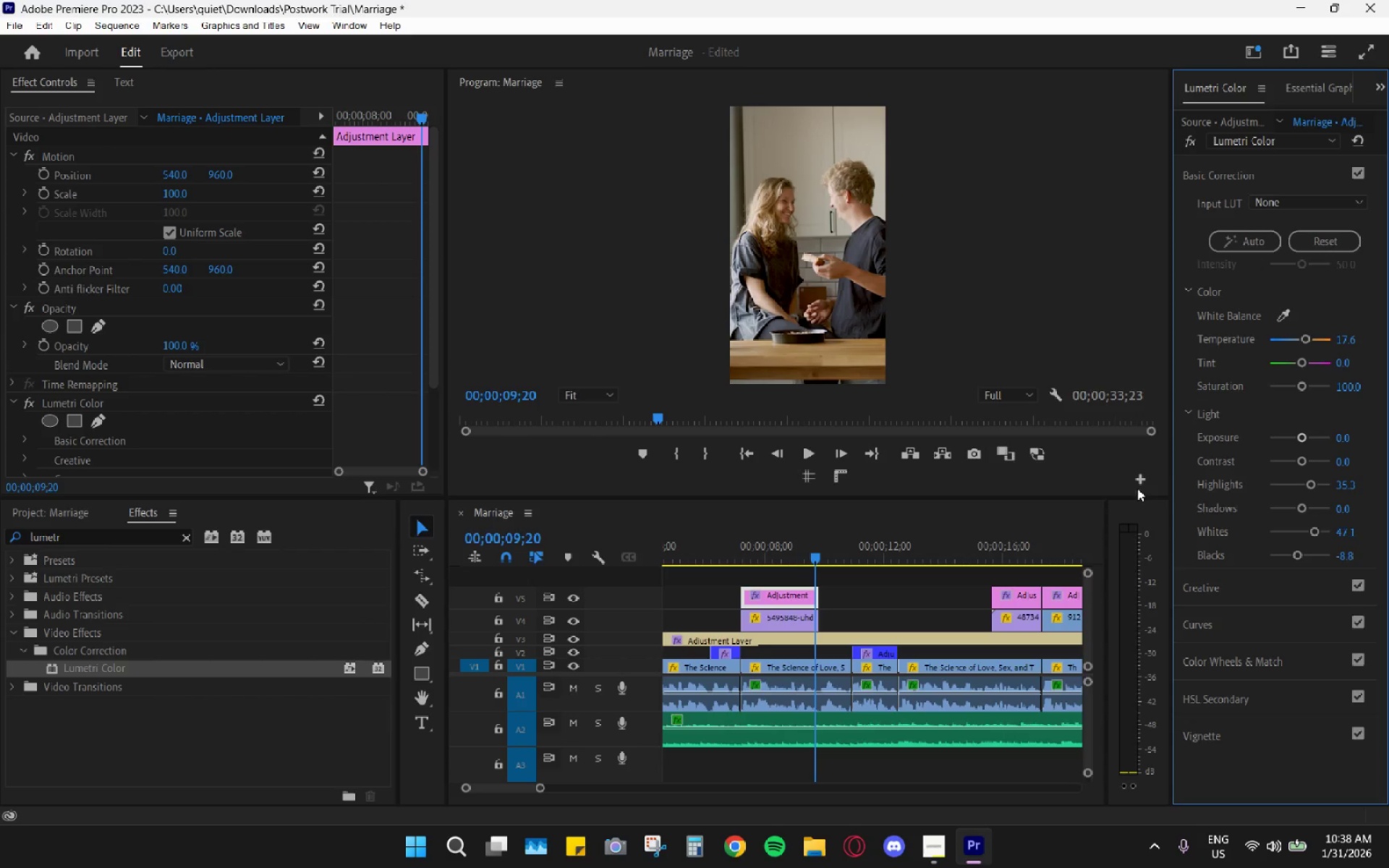 
key(Space)
 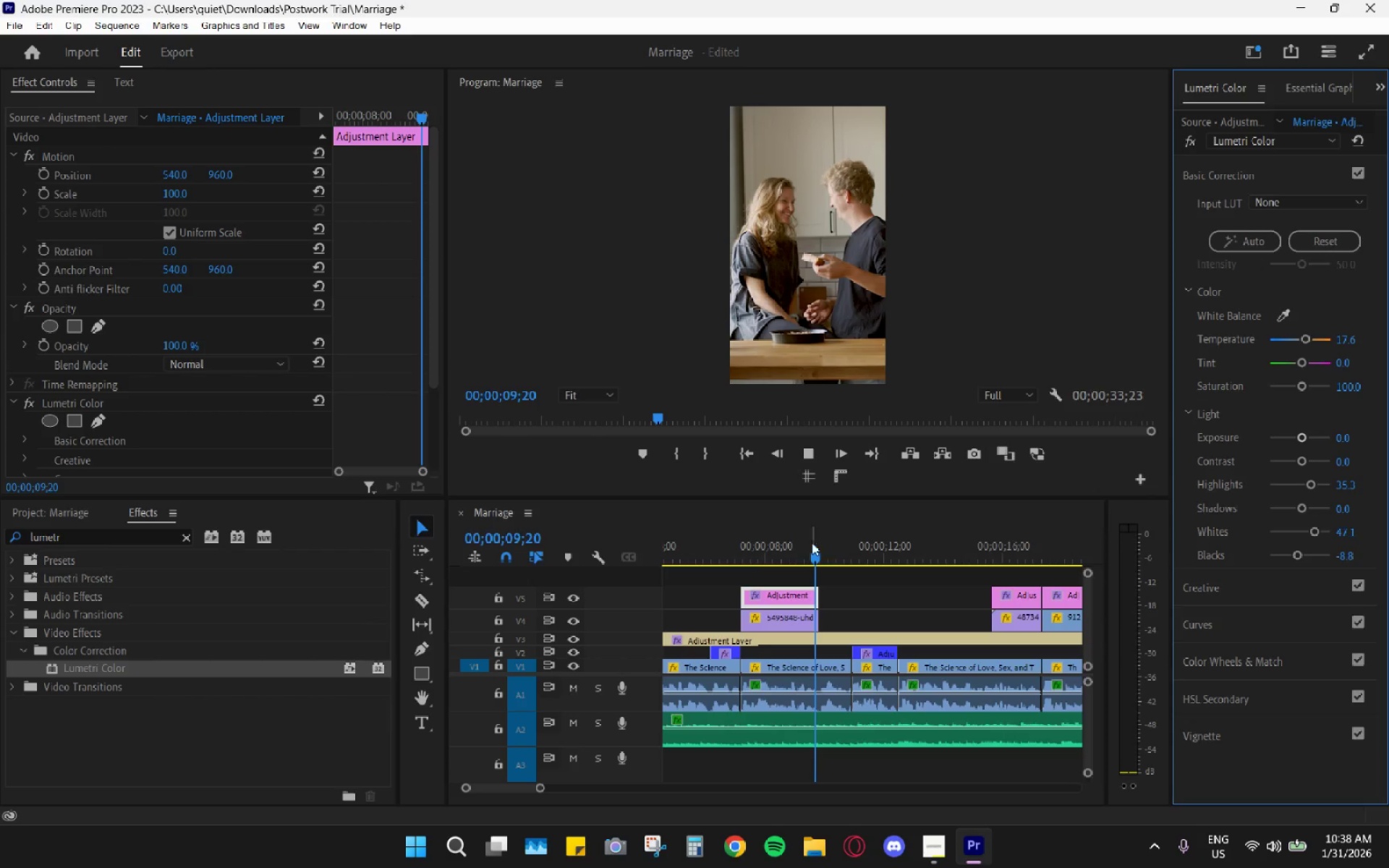 
left_click_drag(start_coordinate=[734, 546], to_coordinate=[721, 537])
 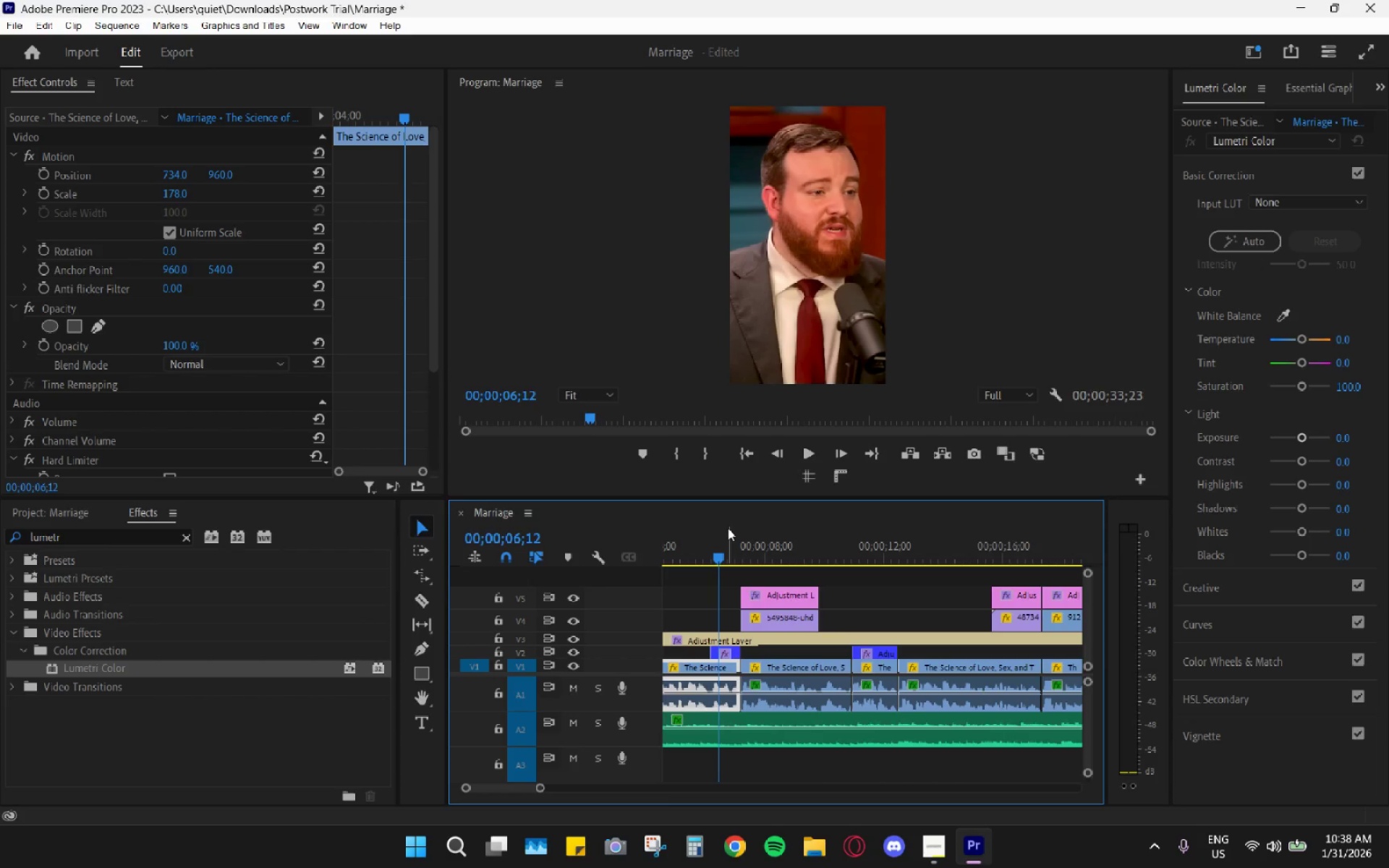 
left_click_drag(start_coordinate=[728, 528], to_coordinate=[781, 531])
 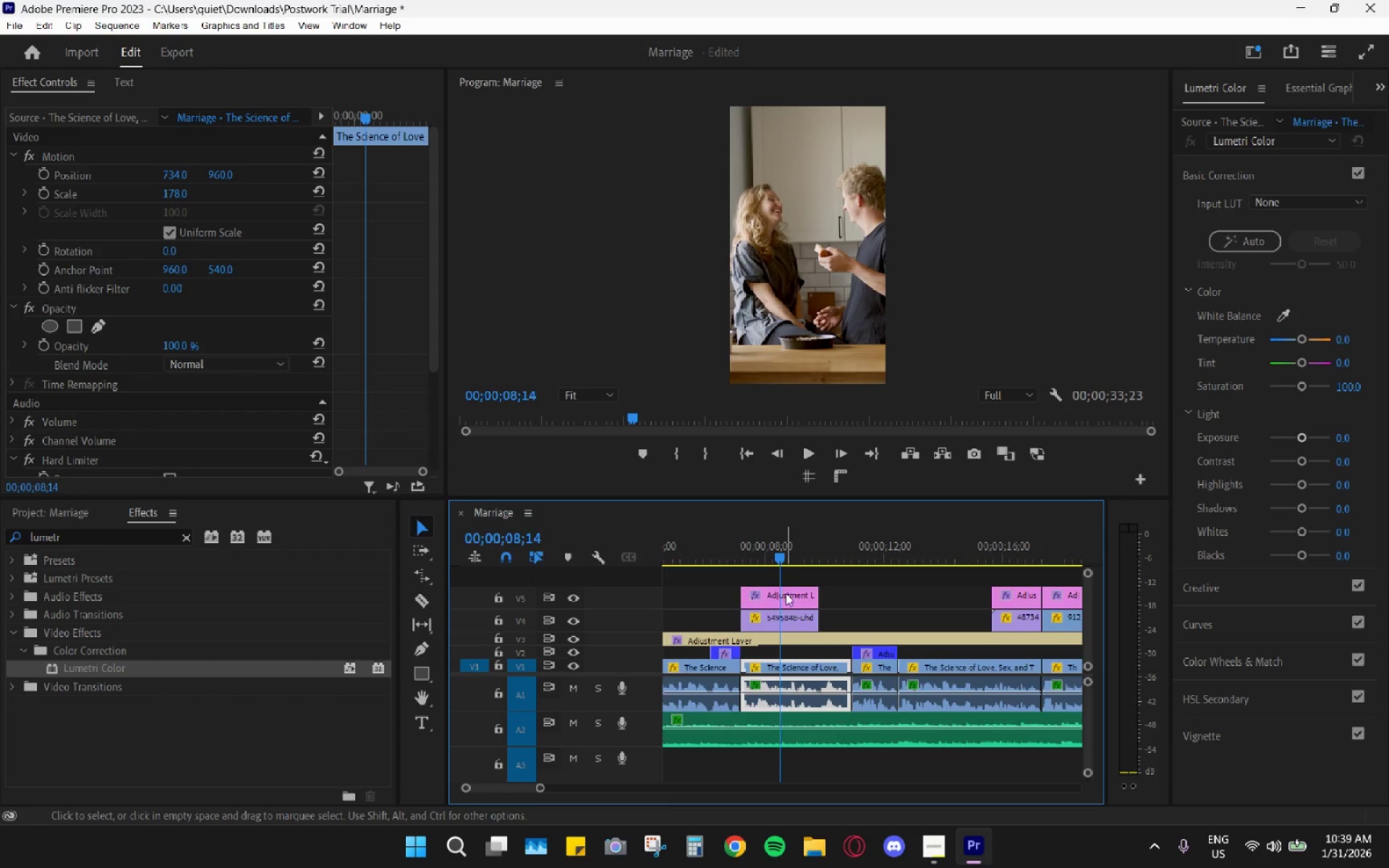 
left_click([786, 595])
 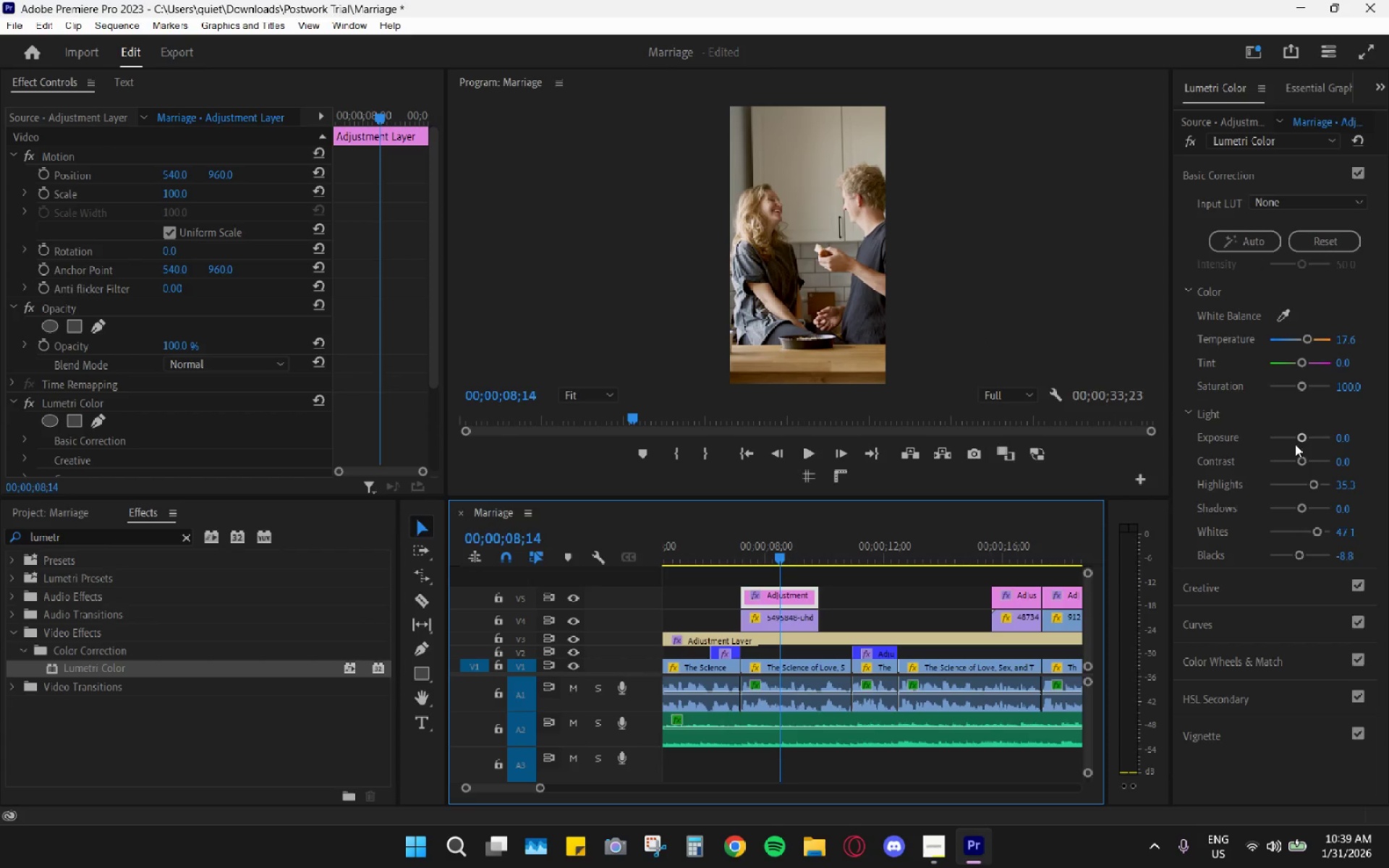 
wait(11.61)
 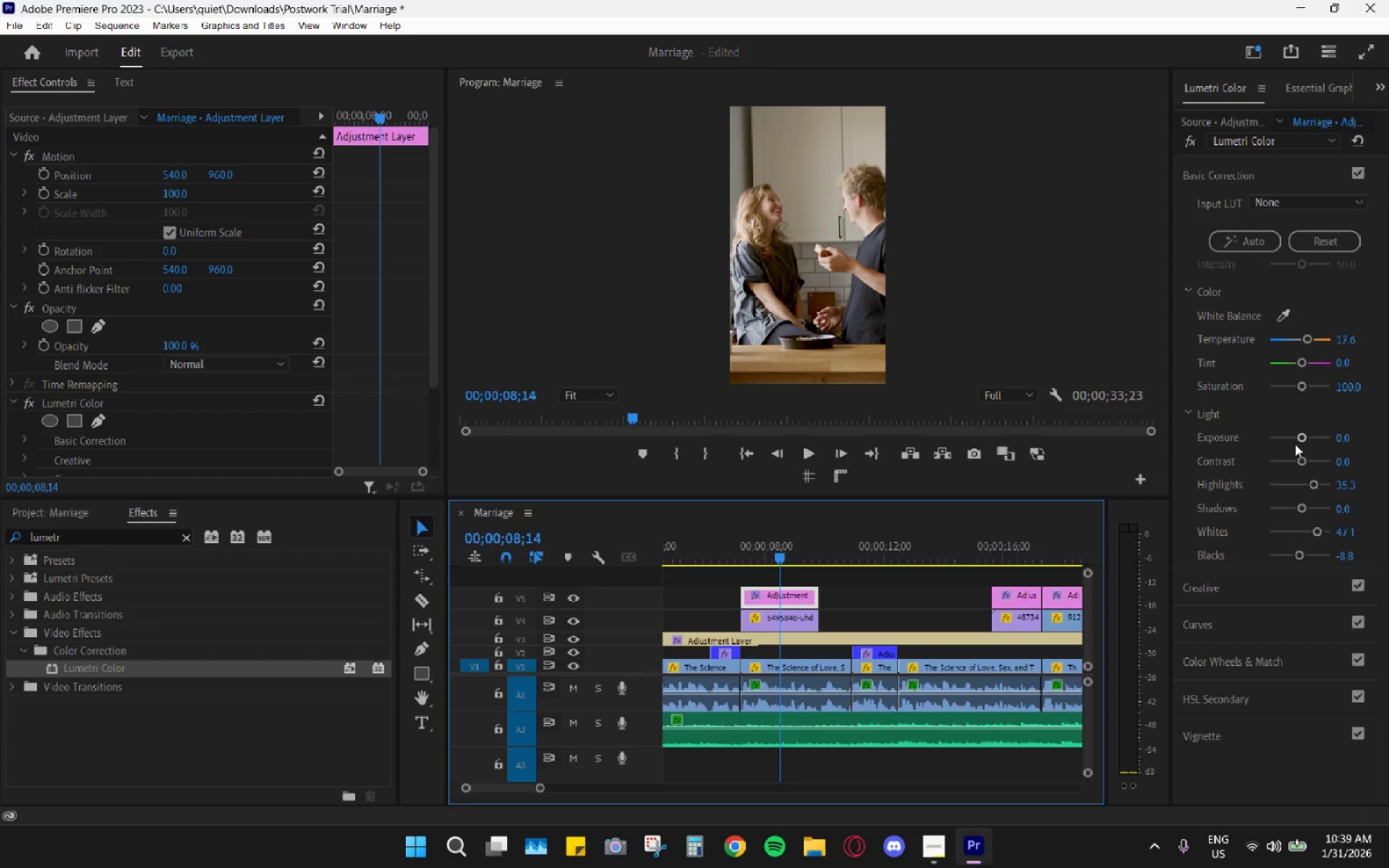 
left_click([1305, 344])
 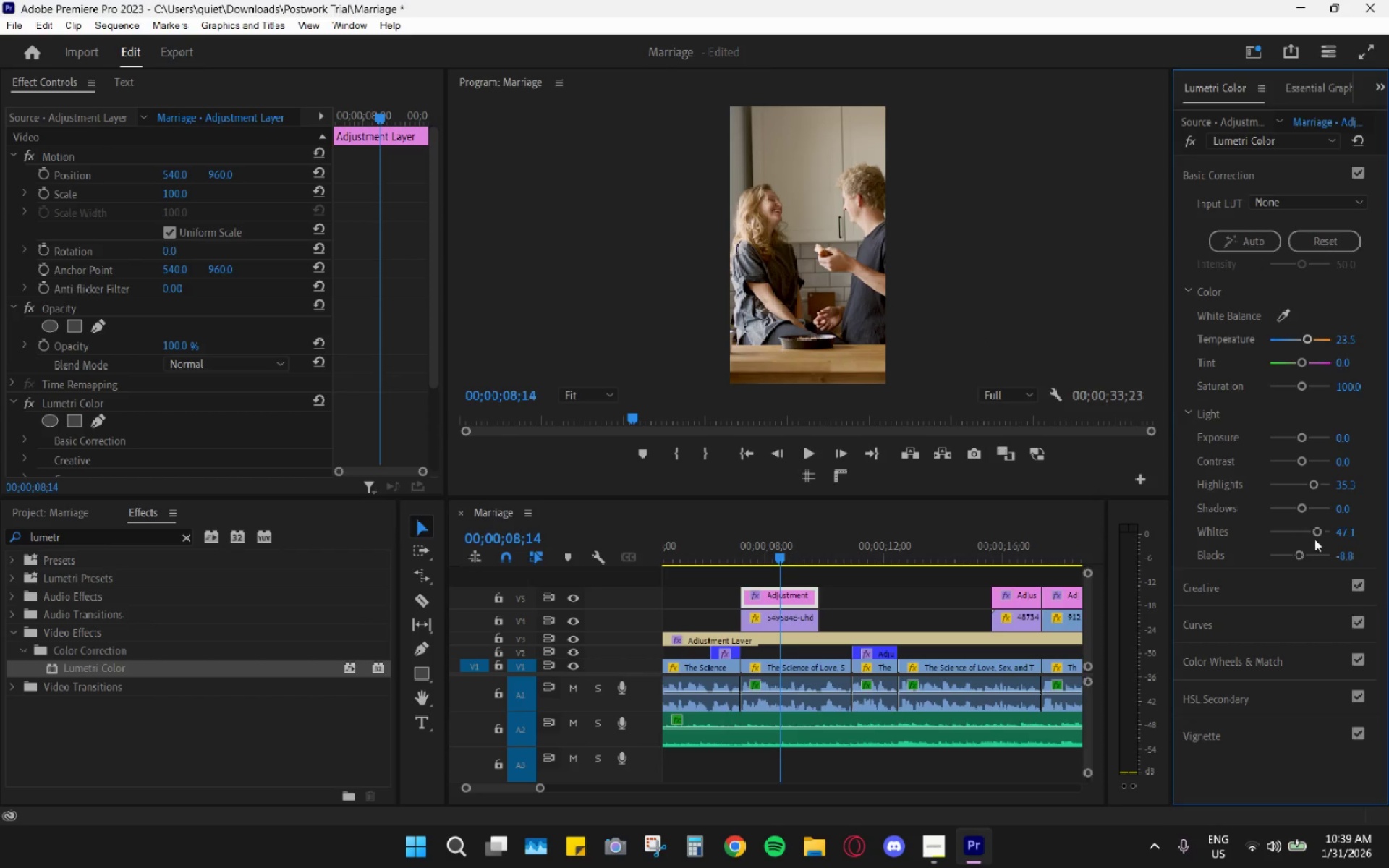 
left_click_drag(start_coordinate=[1307, 508], to_coordinate=[1296, 504])
 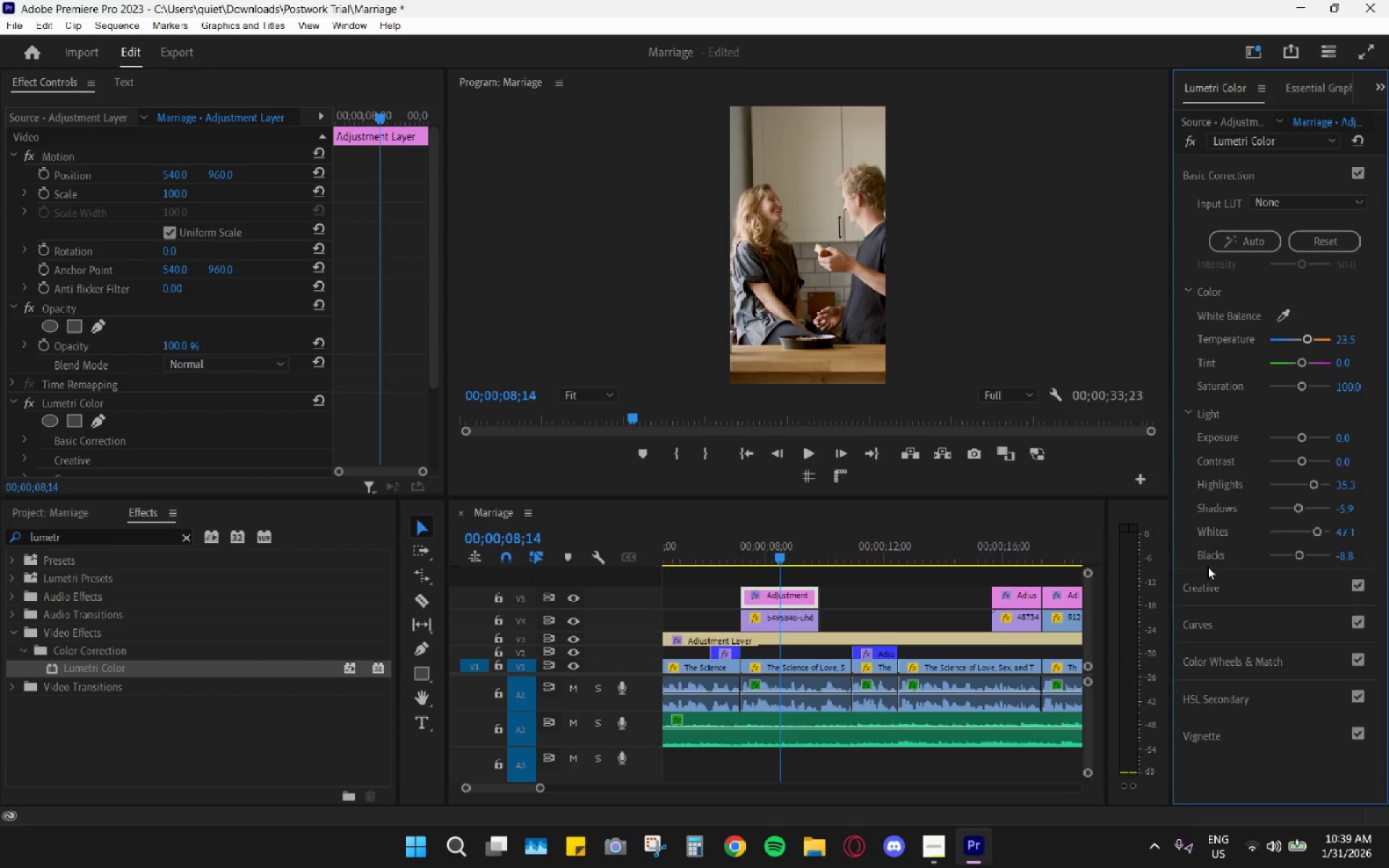 
key(Space)
 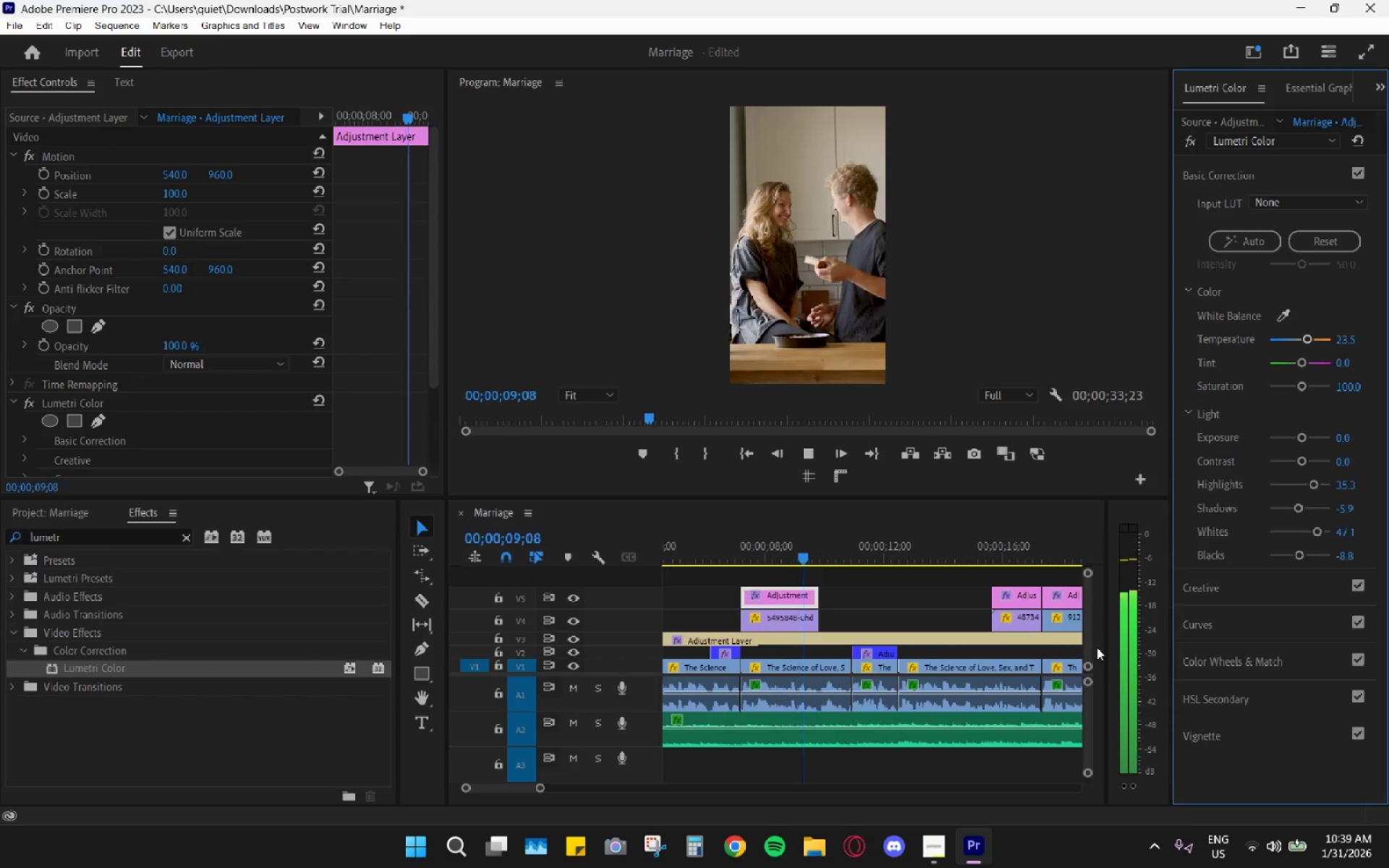 
key(Space)
 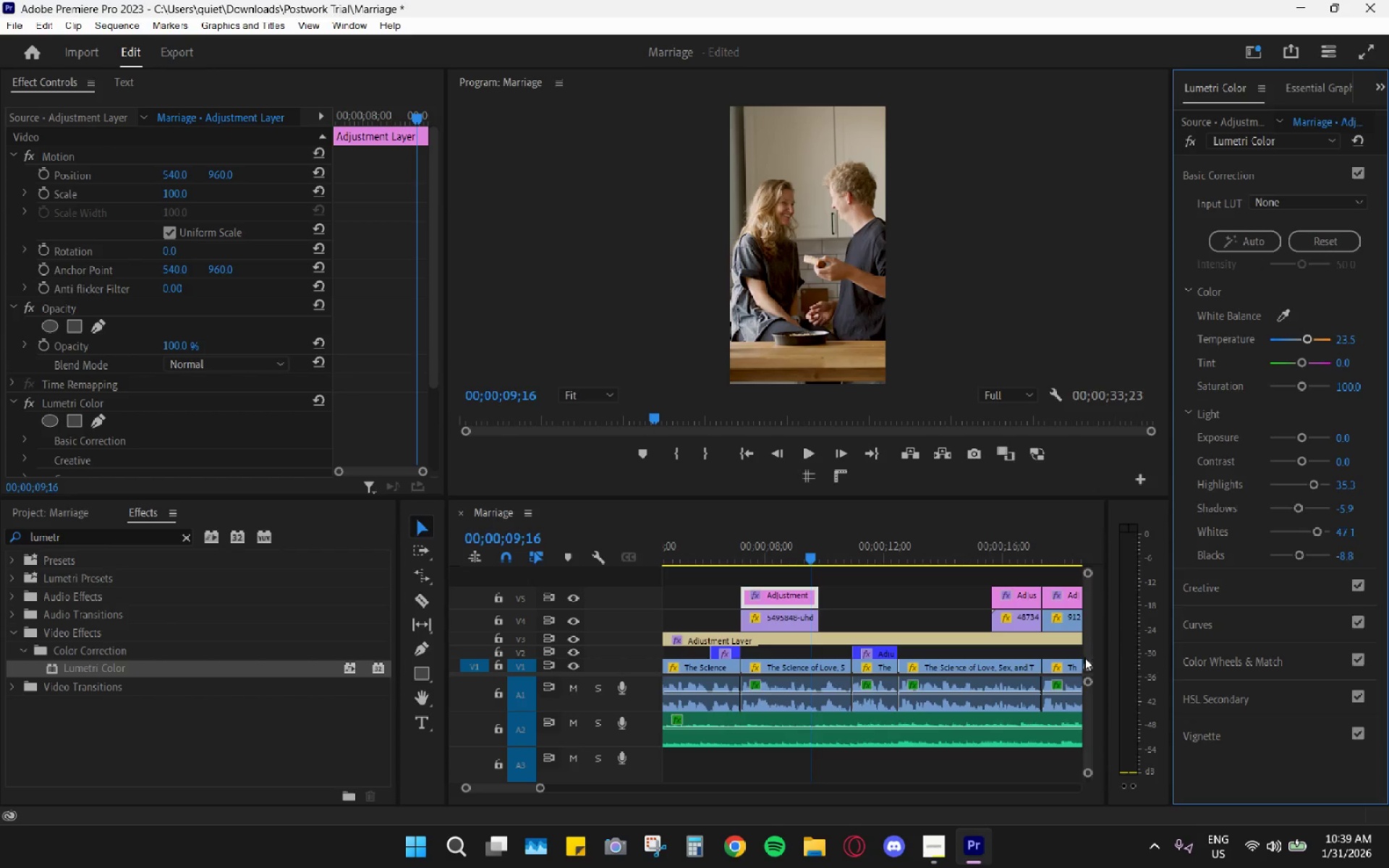 
key(Control+Z)
 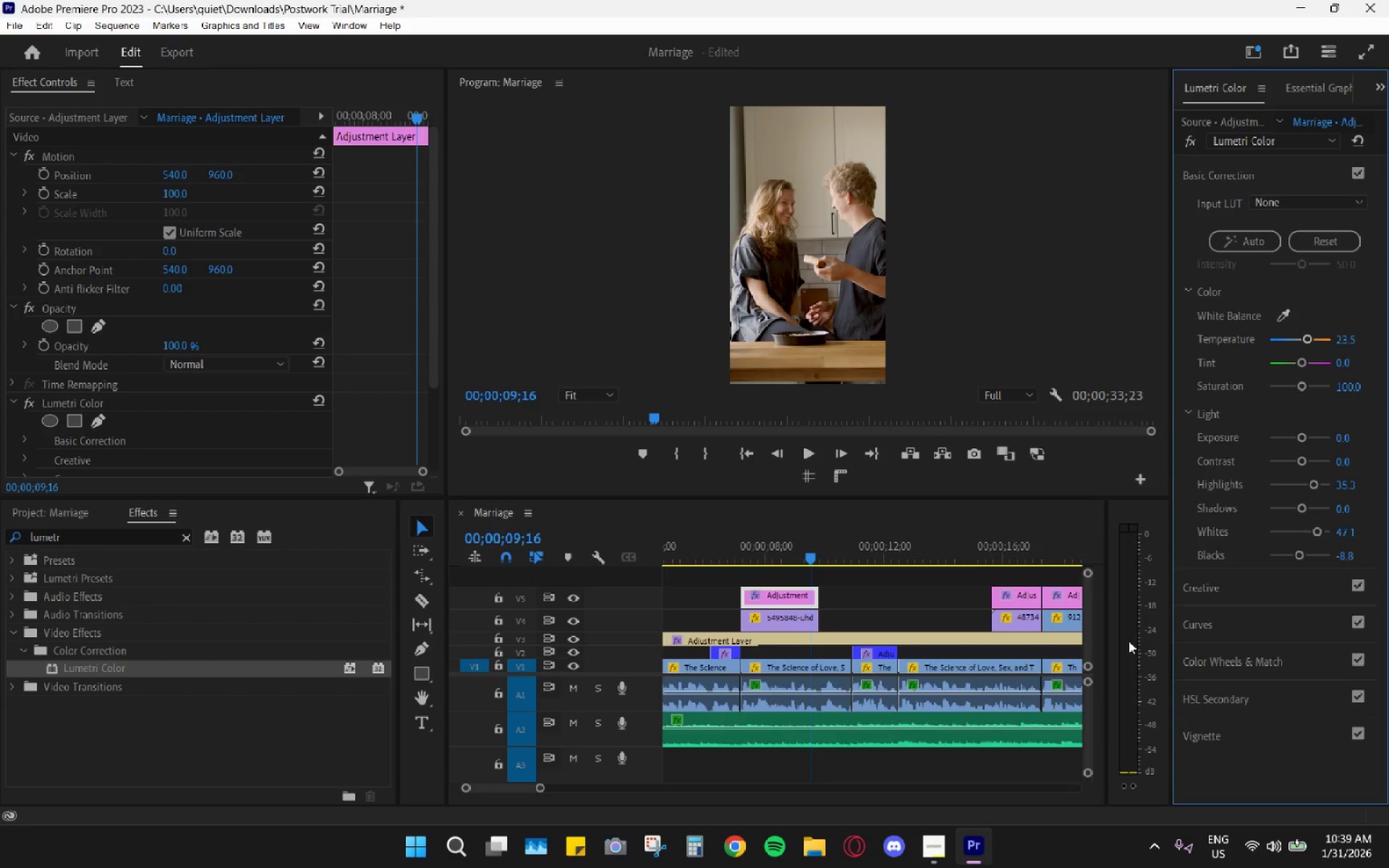 
key(Control+Shift+Z)
 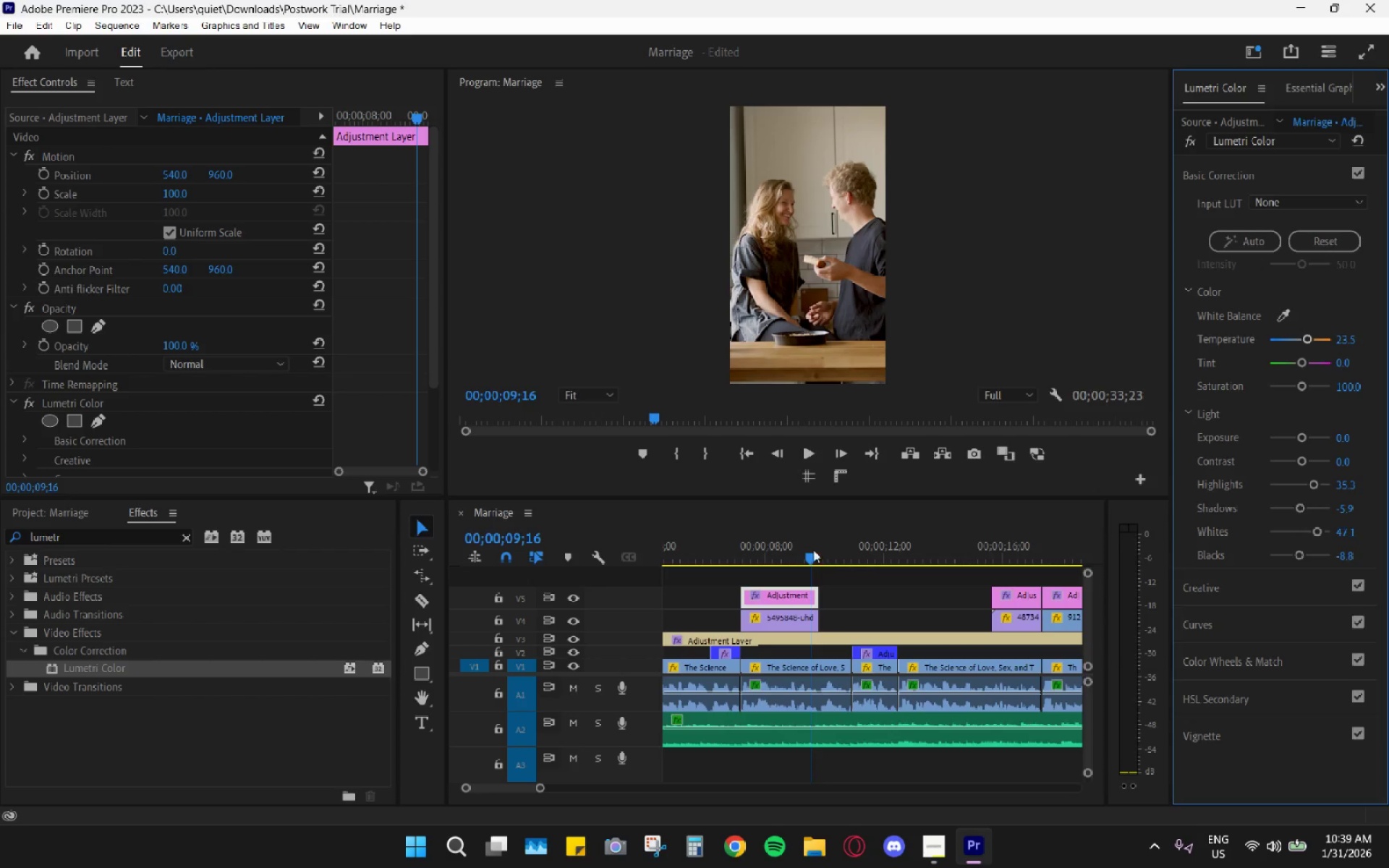 
left_click_drag(start_coordinate=[781, 524], to_coordinate=[756, 523])
 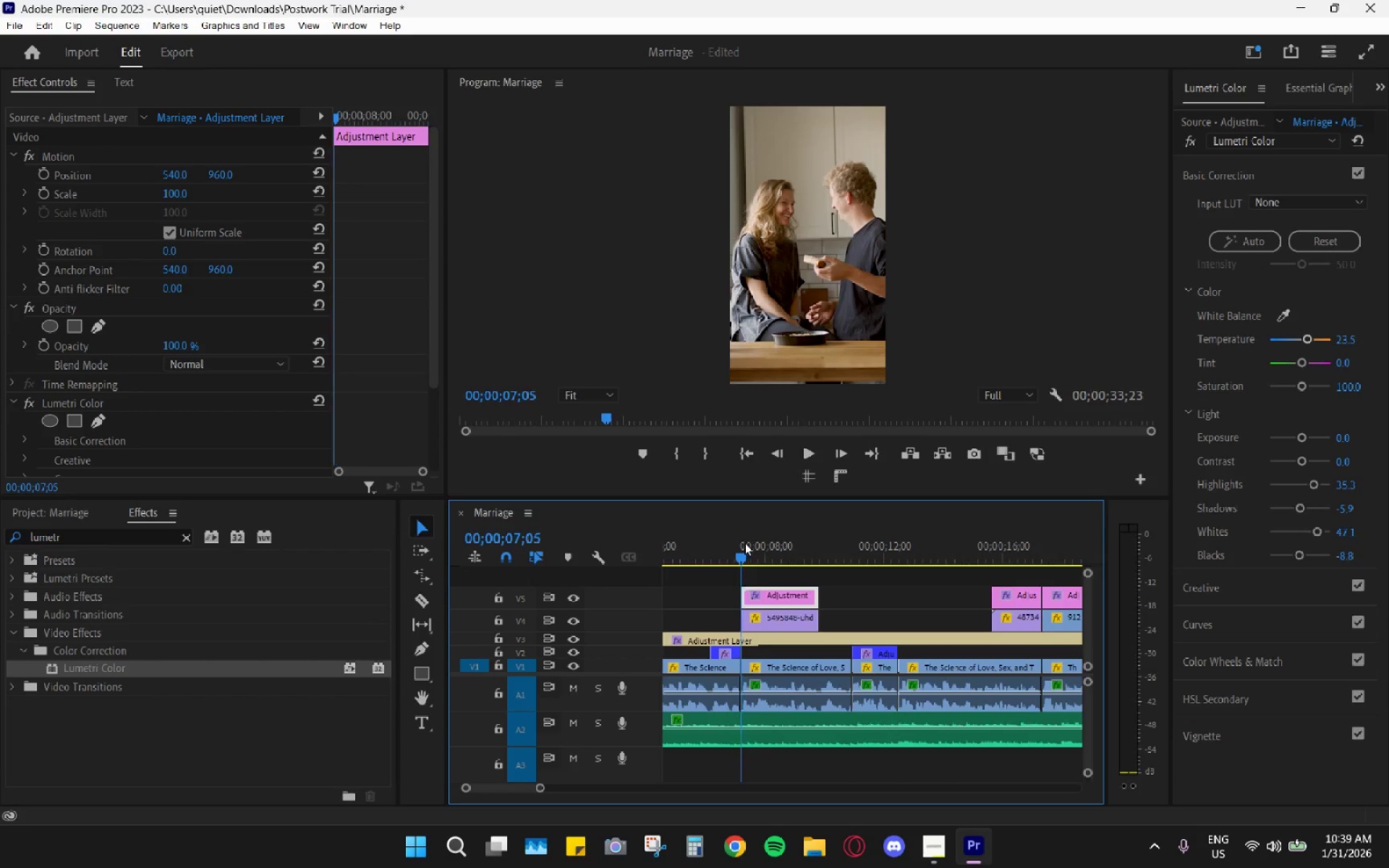 
key(Space)
 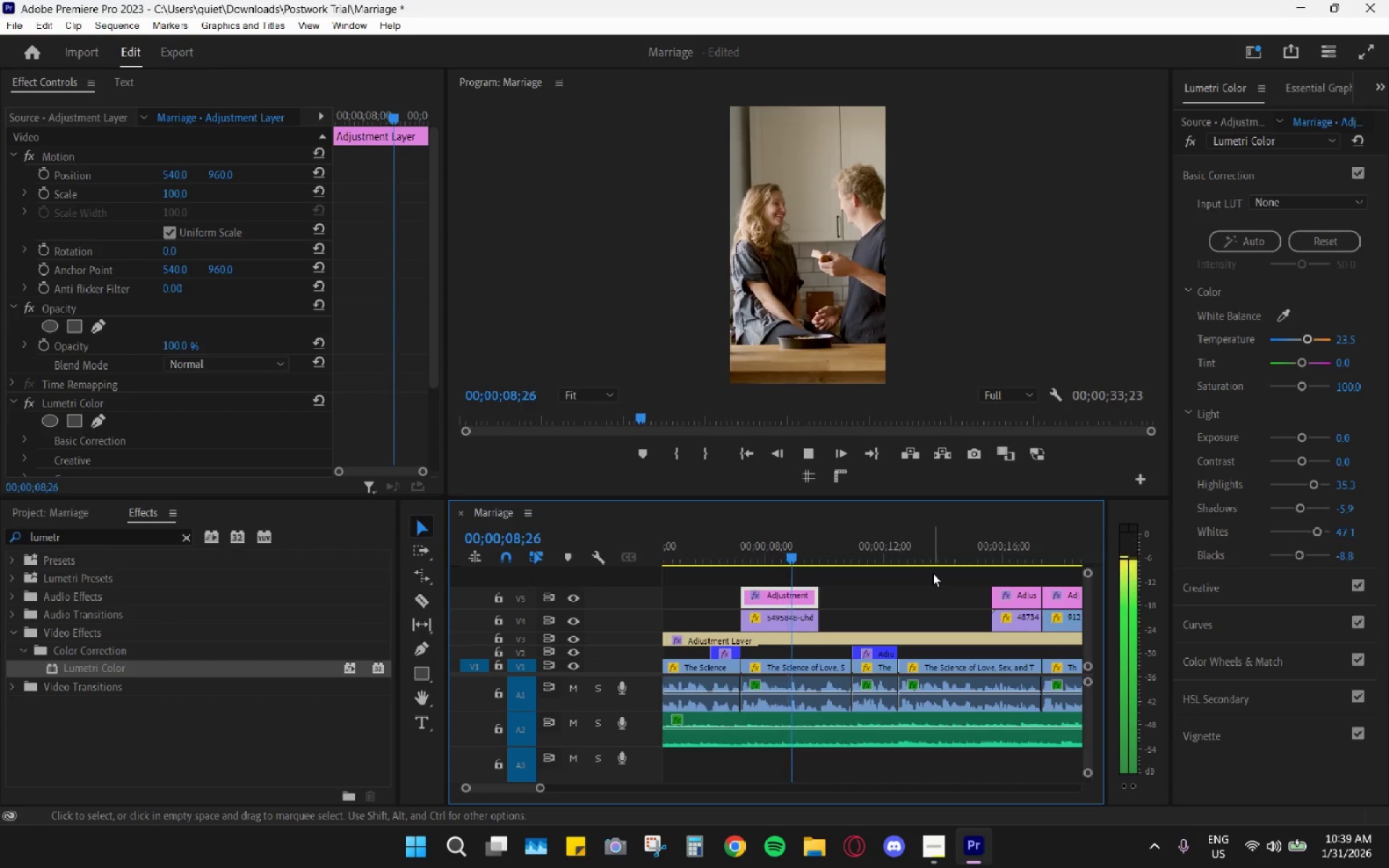 
key(Space)
 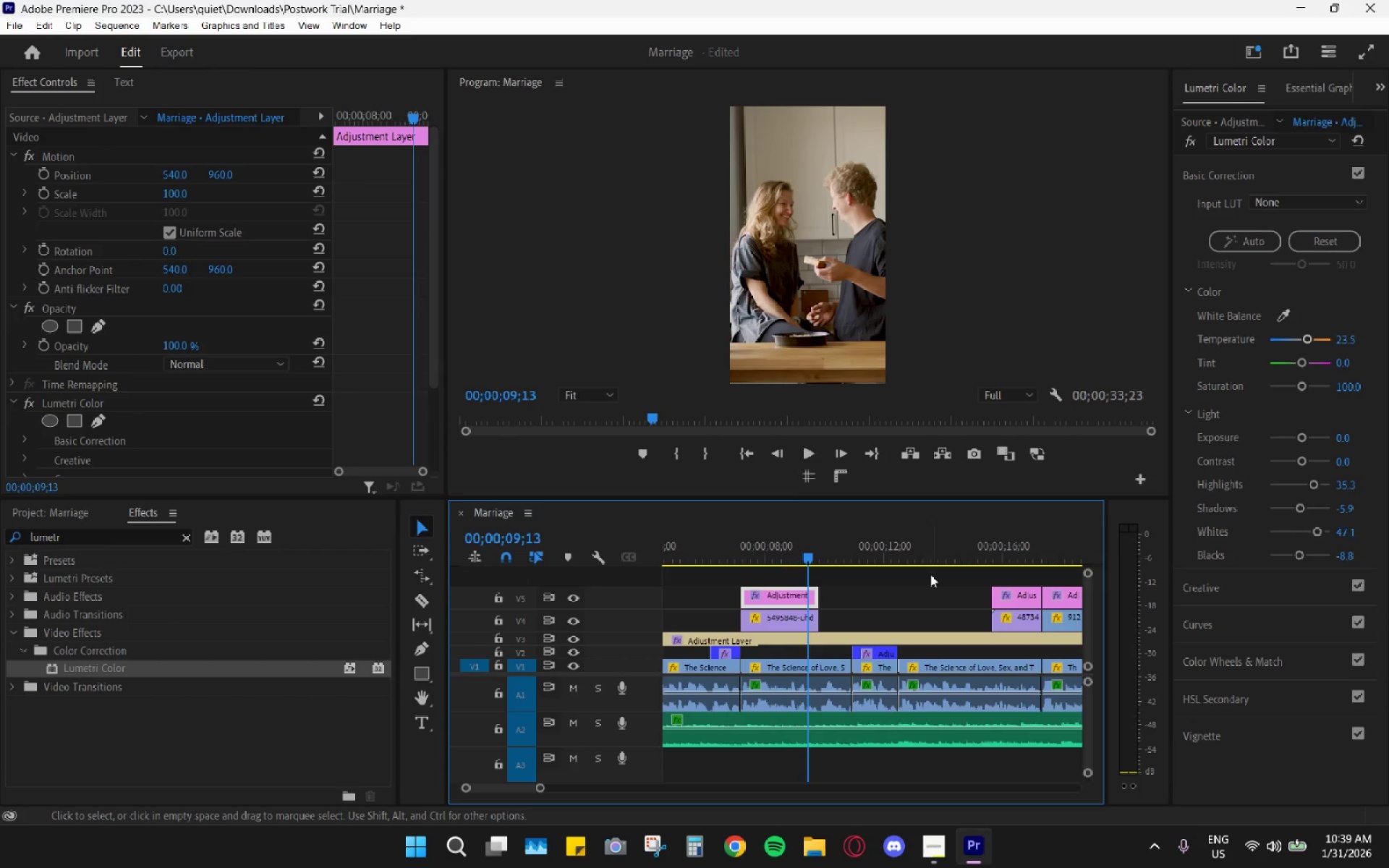 
key(Space)
 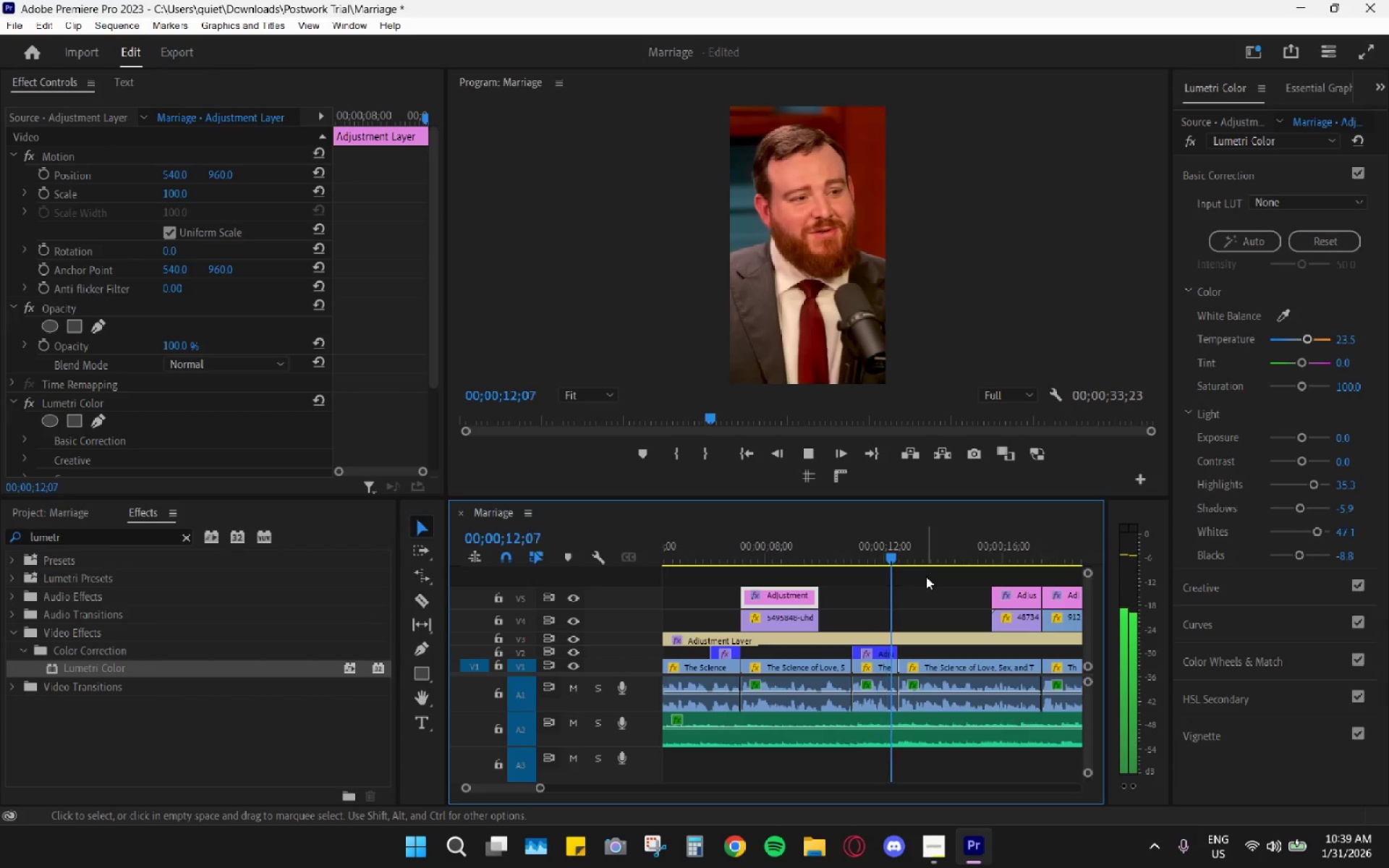 
scroll: coordinate [967, 594], scroll_direction: down, amount: 4.0
 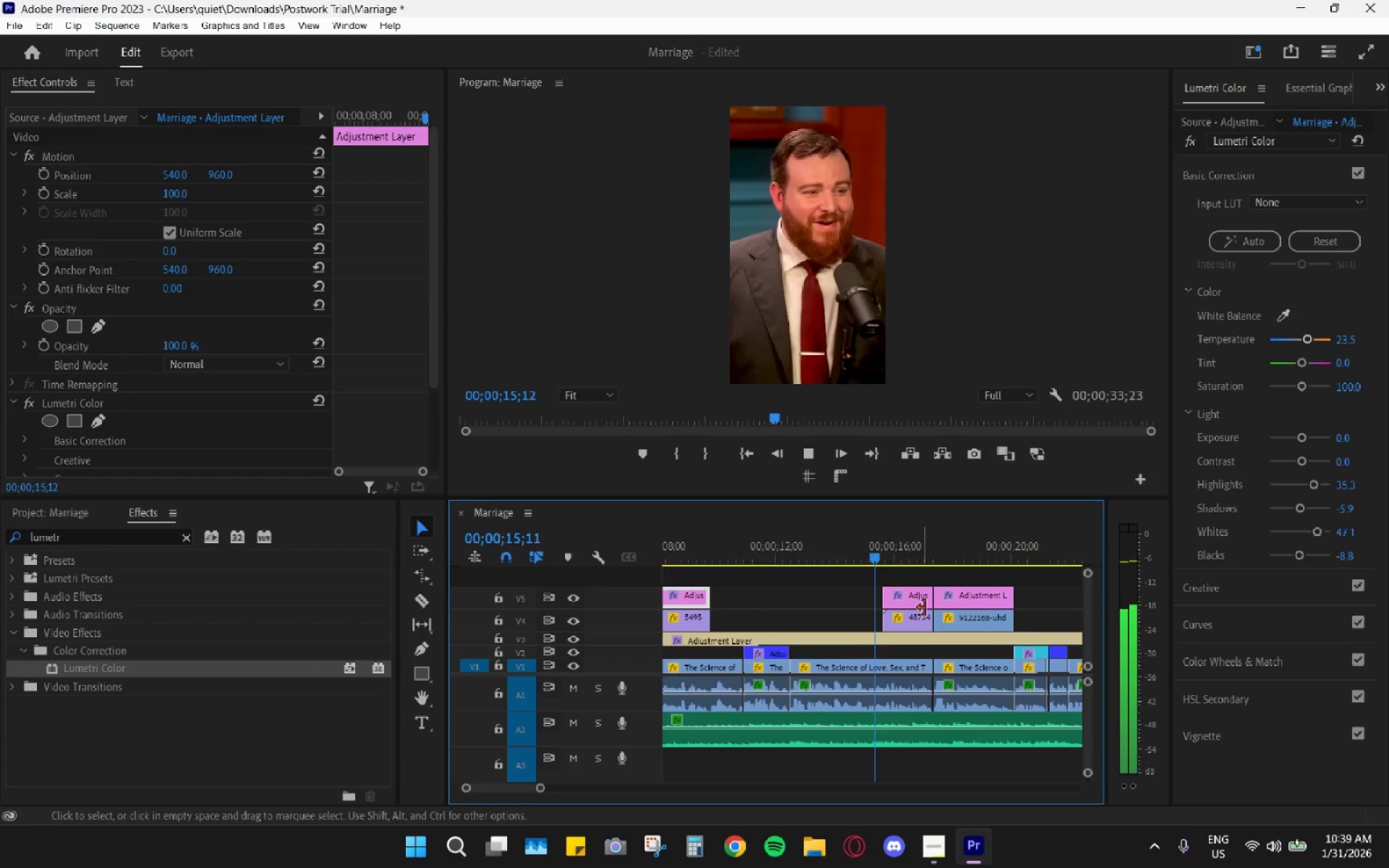 
left_click([926, 605])
 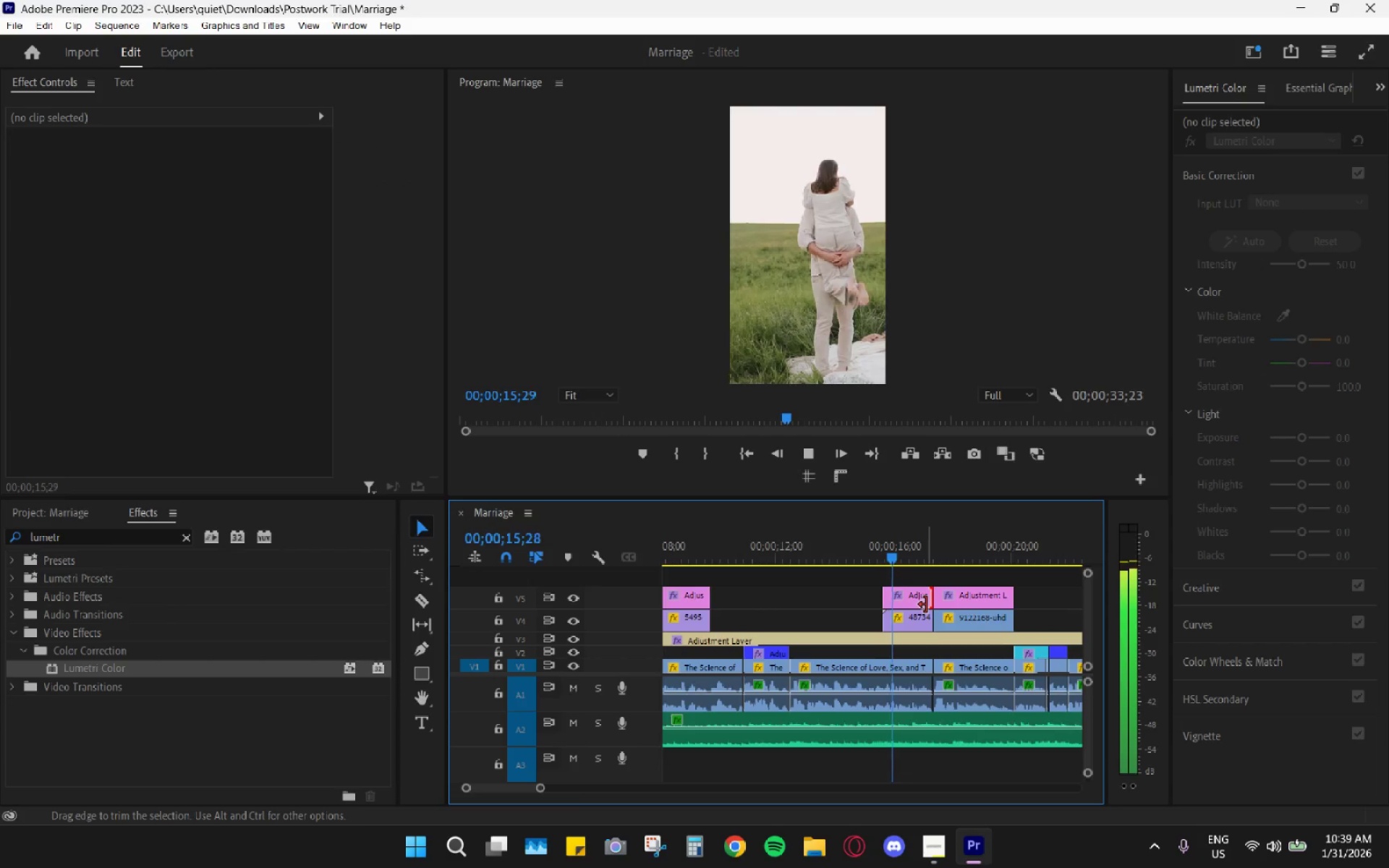 
key(Space)
 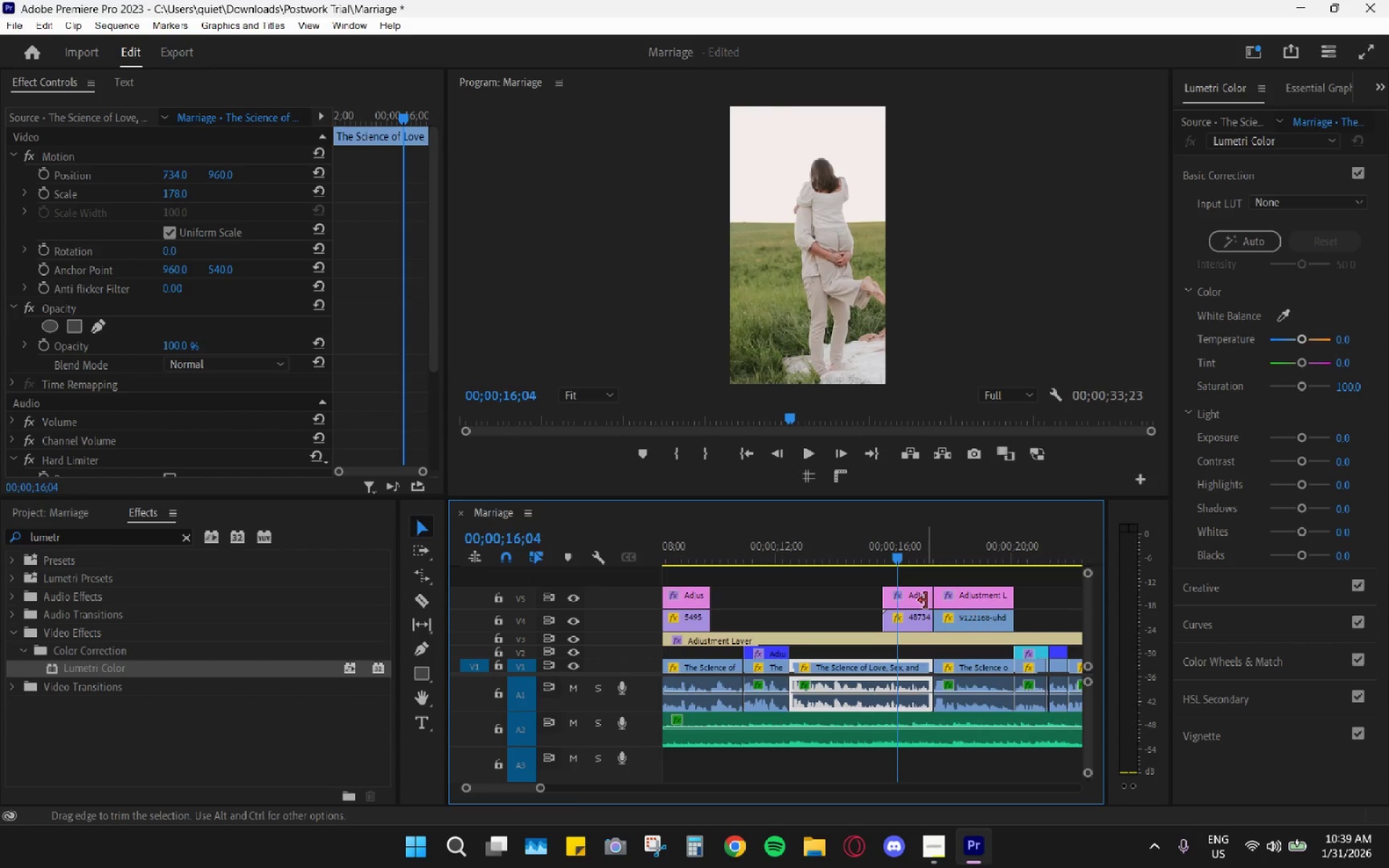 
left_click([925, 600])
 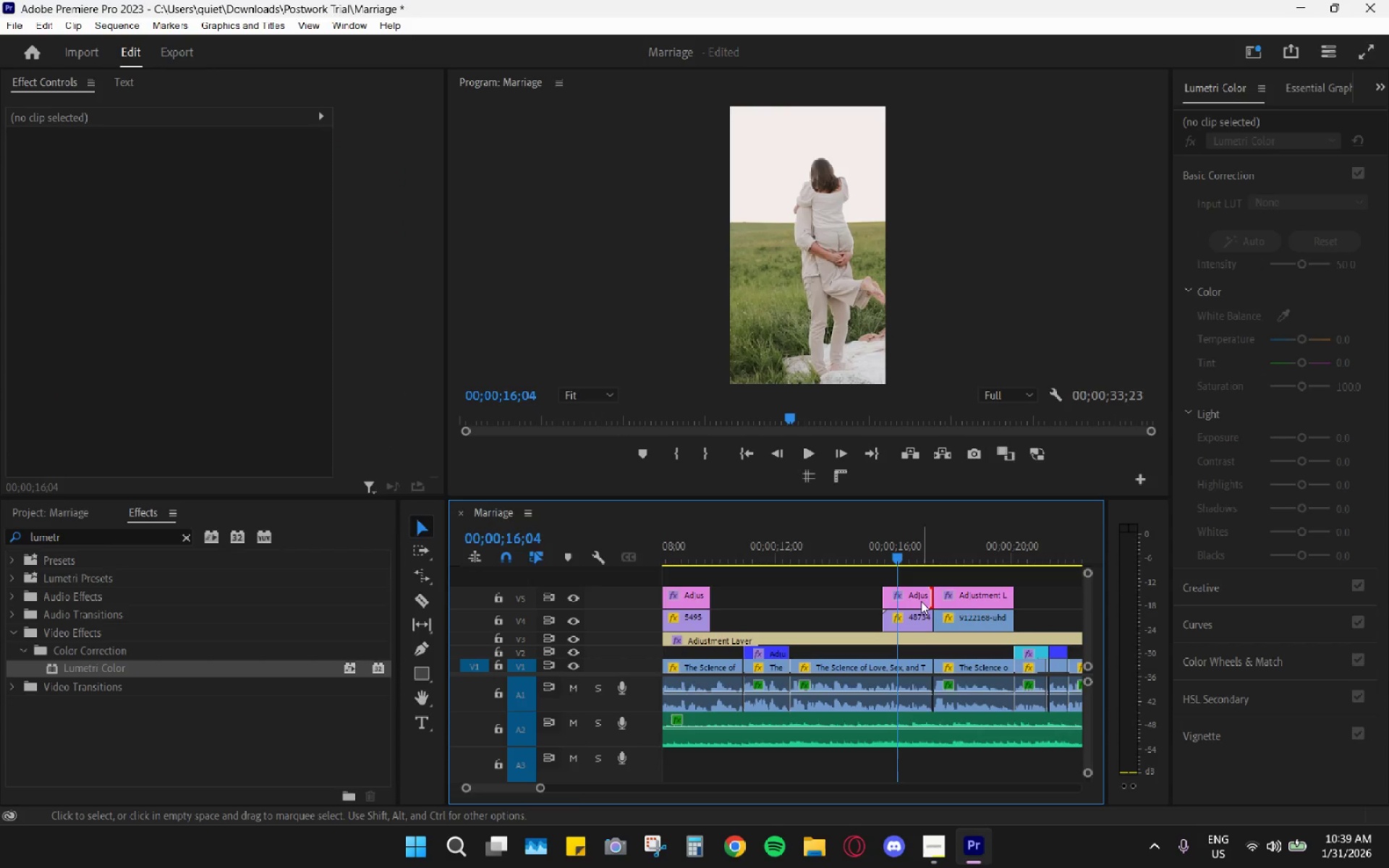 
left_click([906, 599])
 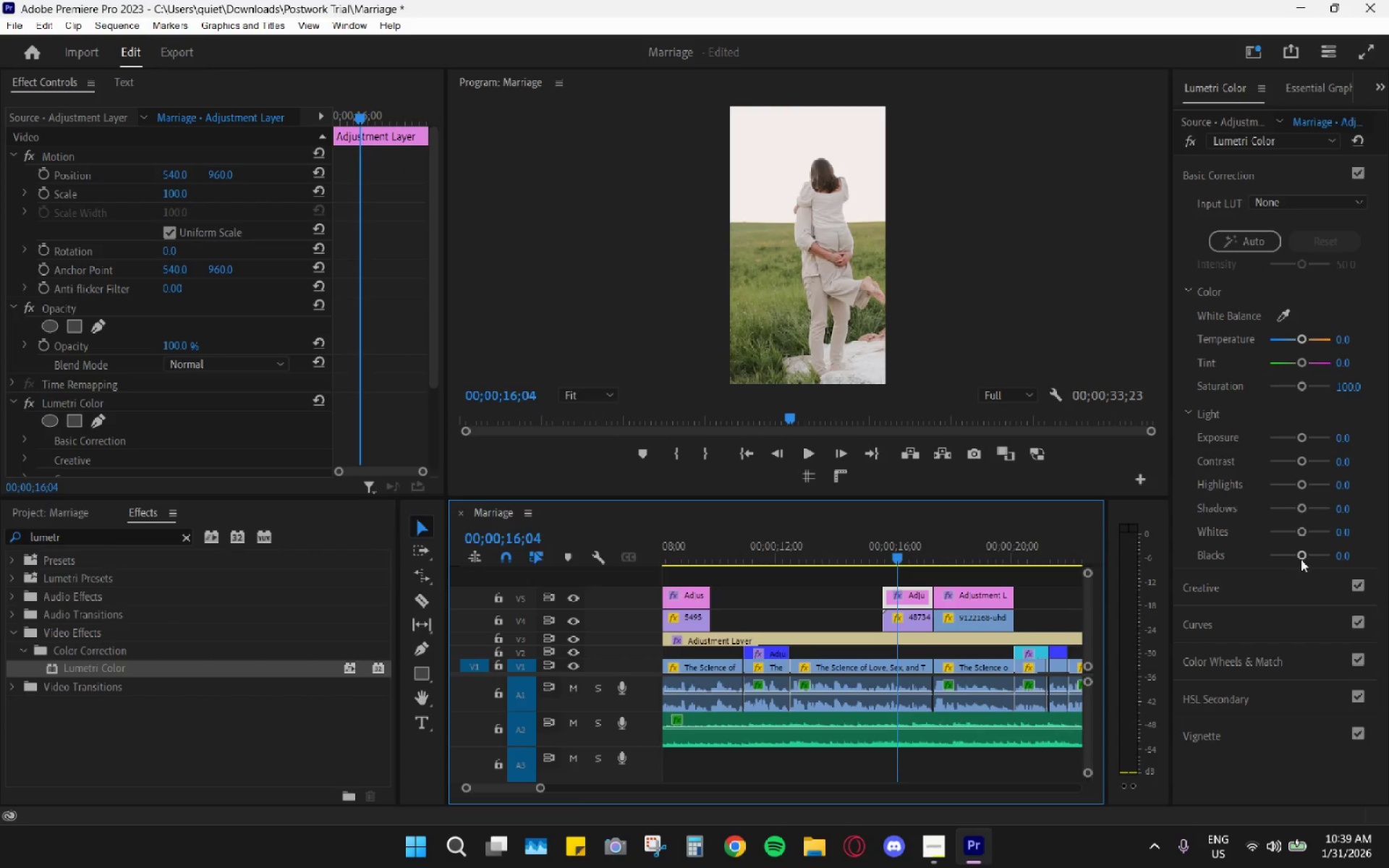 
left_click_drag(start_coordinate=[1304, 553], to_coordinate=[1291, 548])
 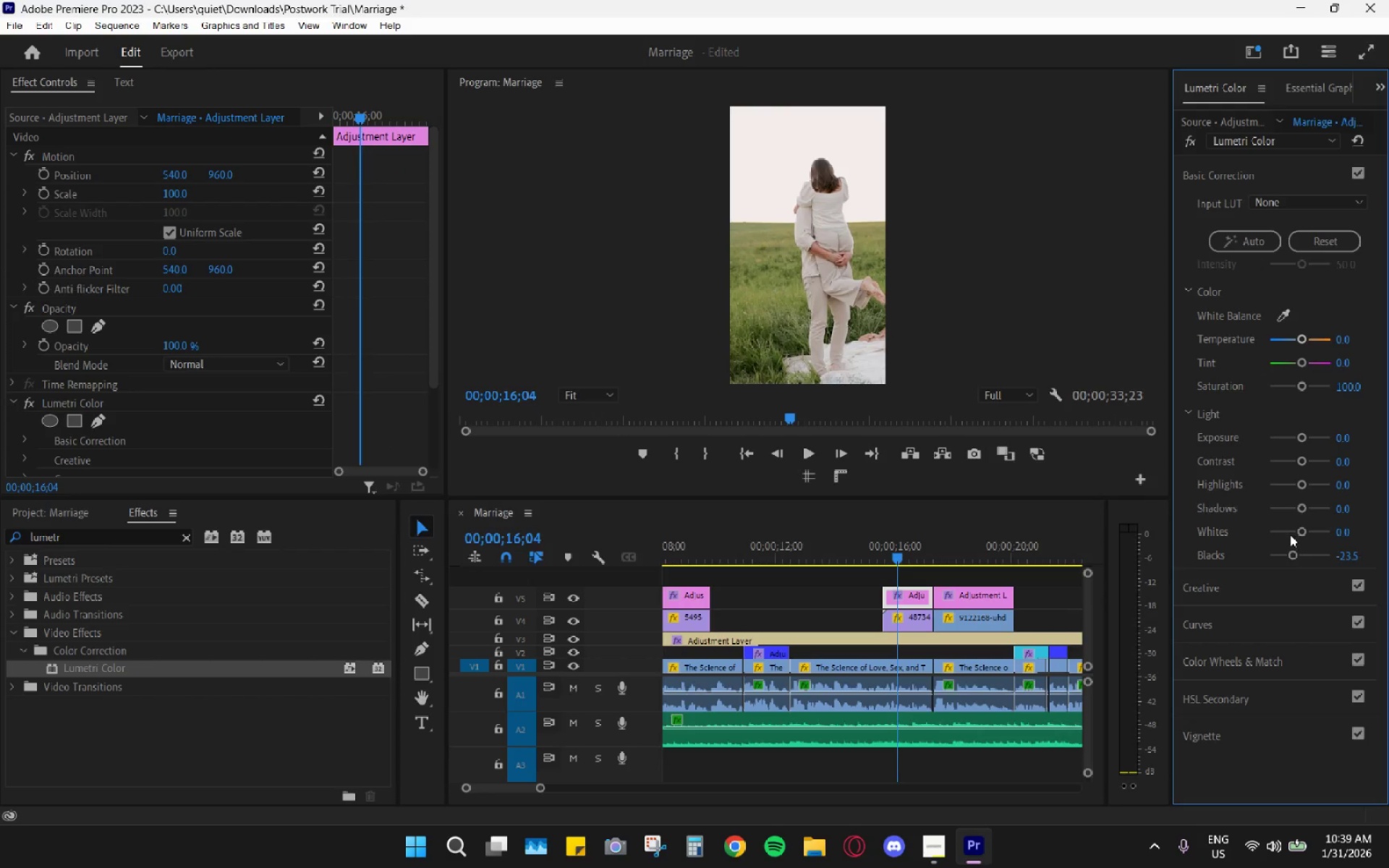 
left_click_drag(start_coordinate=[1301, 533], to_coordinate=[1297, 531])
 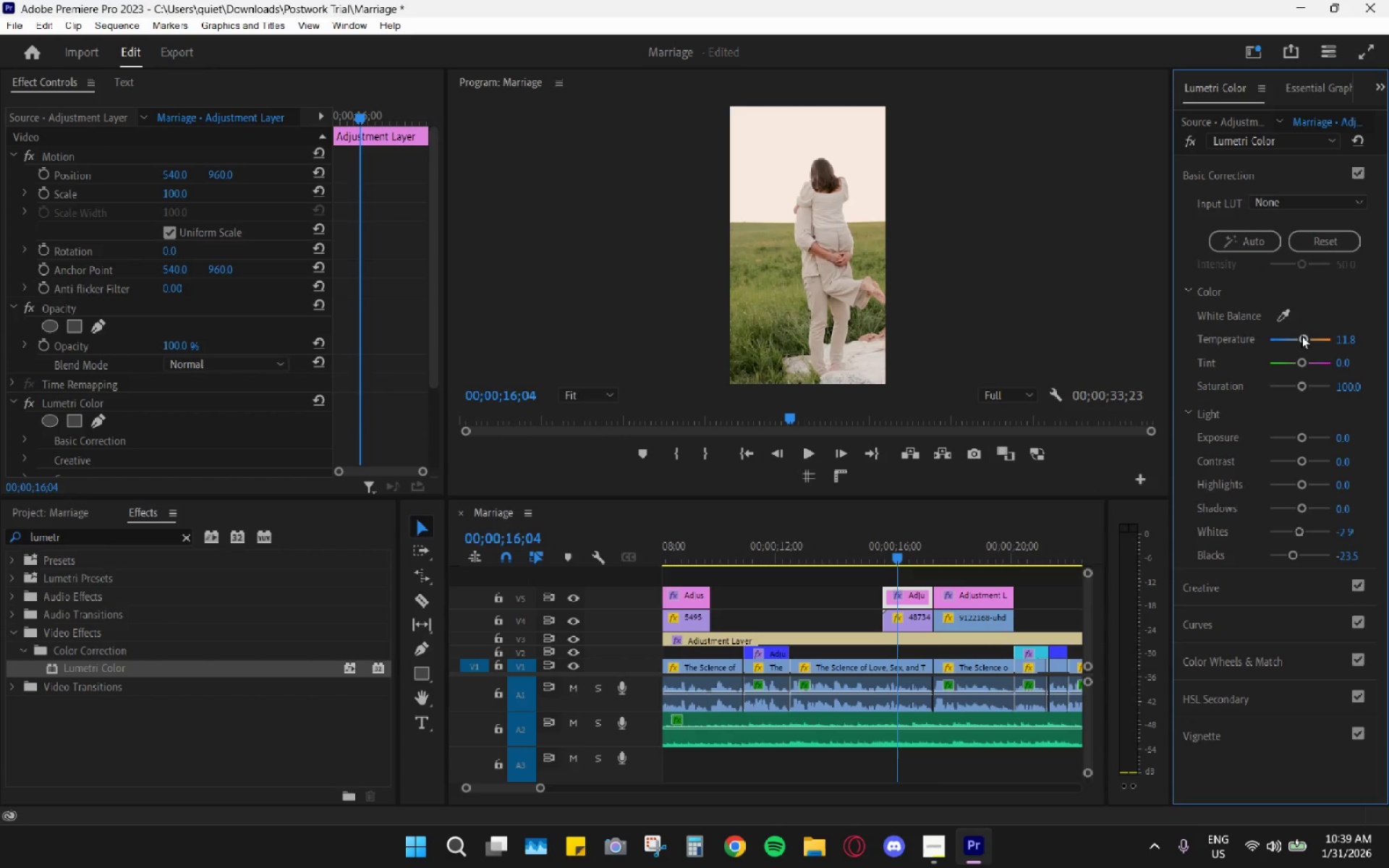 
wait(10.23)
 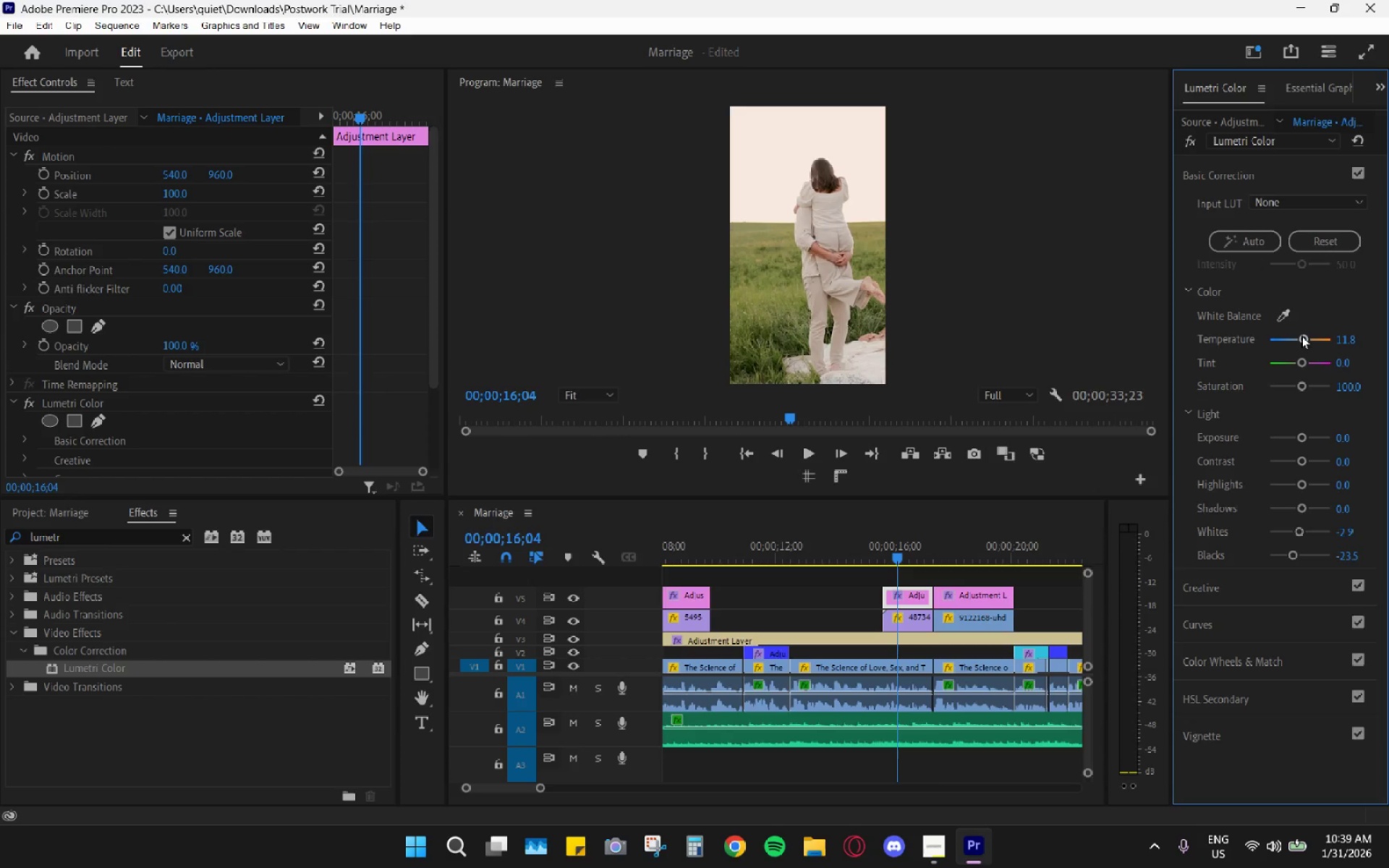 
key(Space)
 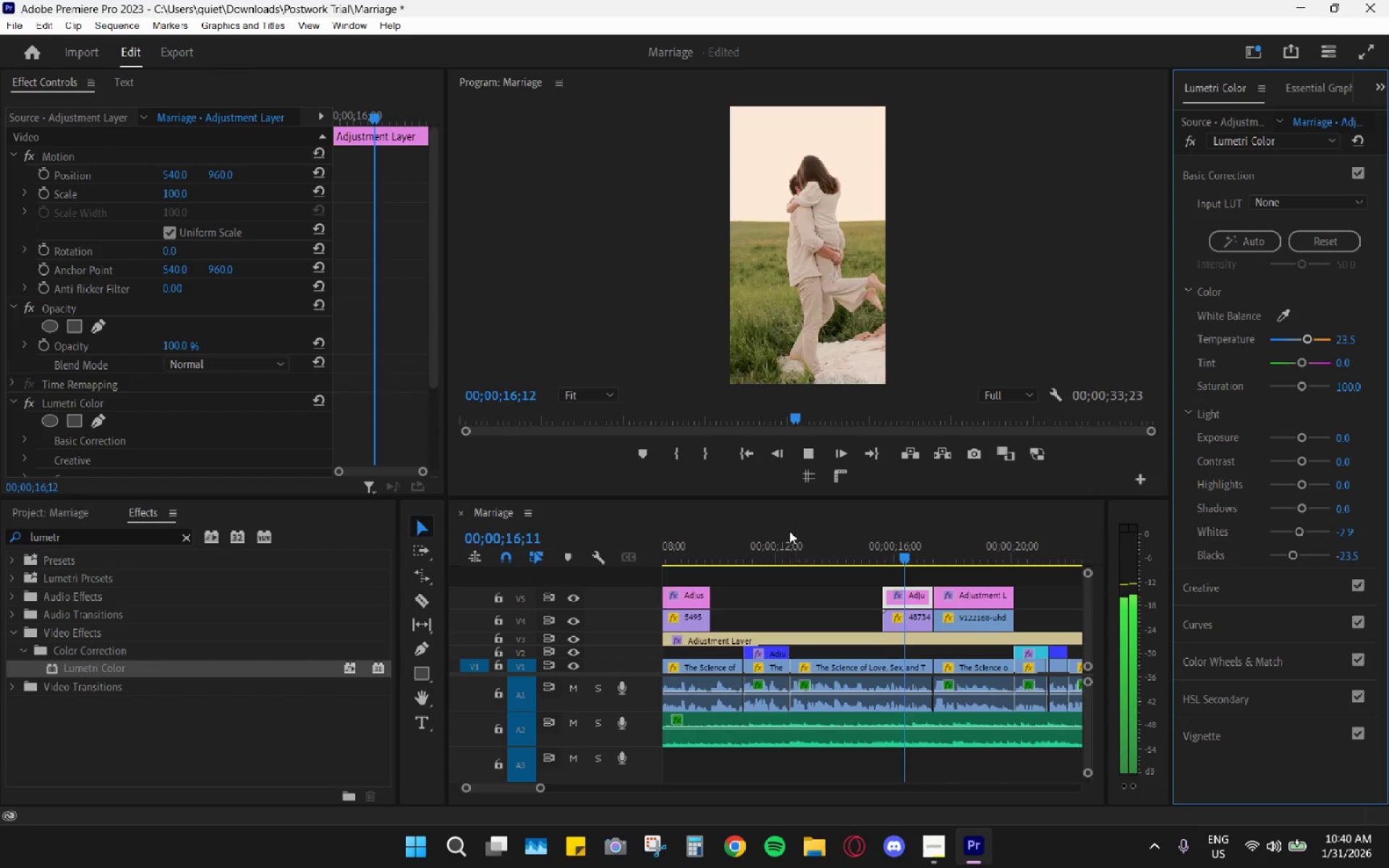 
key(Space)
 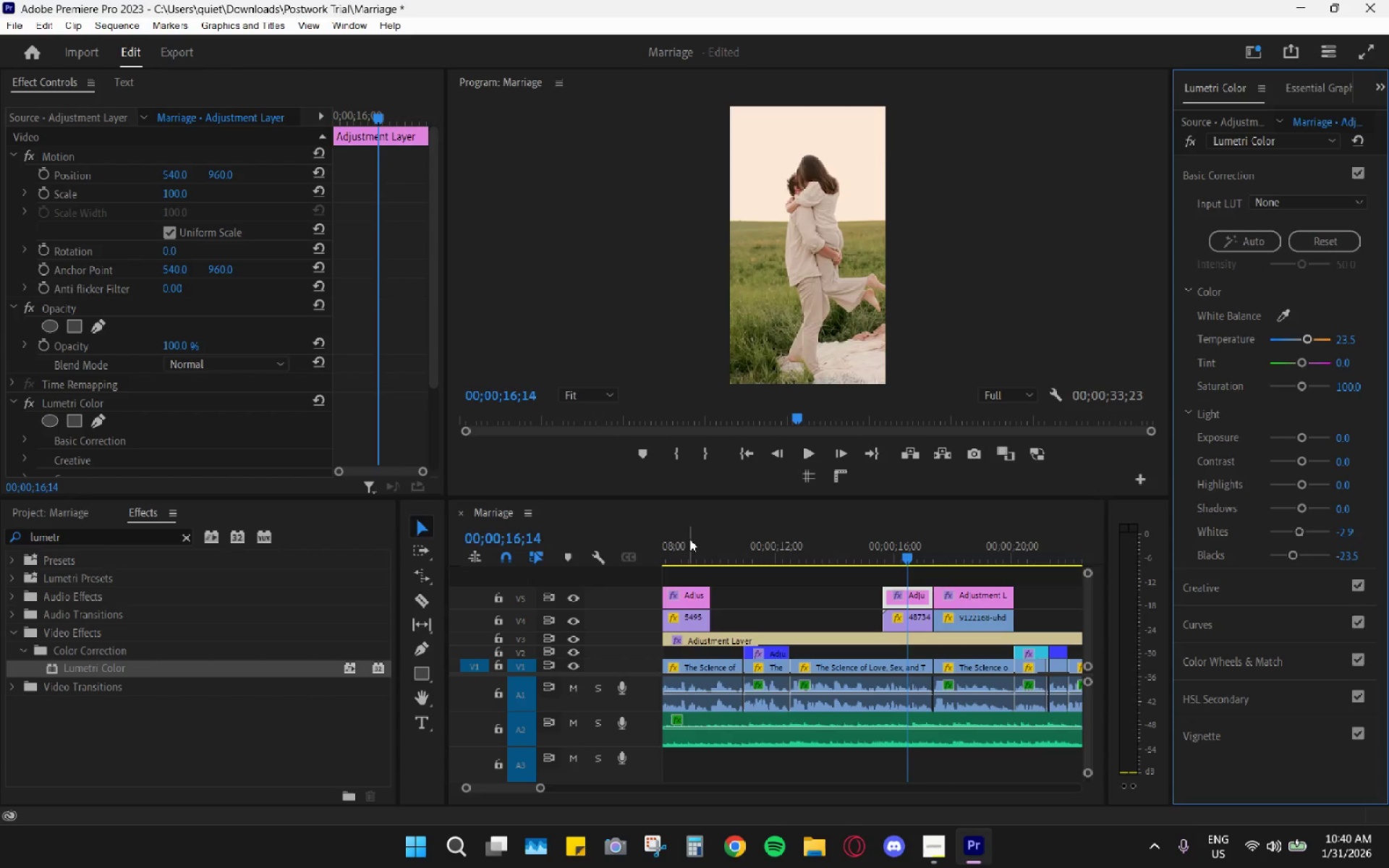 
left_click_drag(start_coordinate=[689, 539], to_coordinate=[680, 537])
 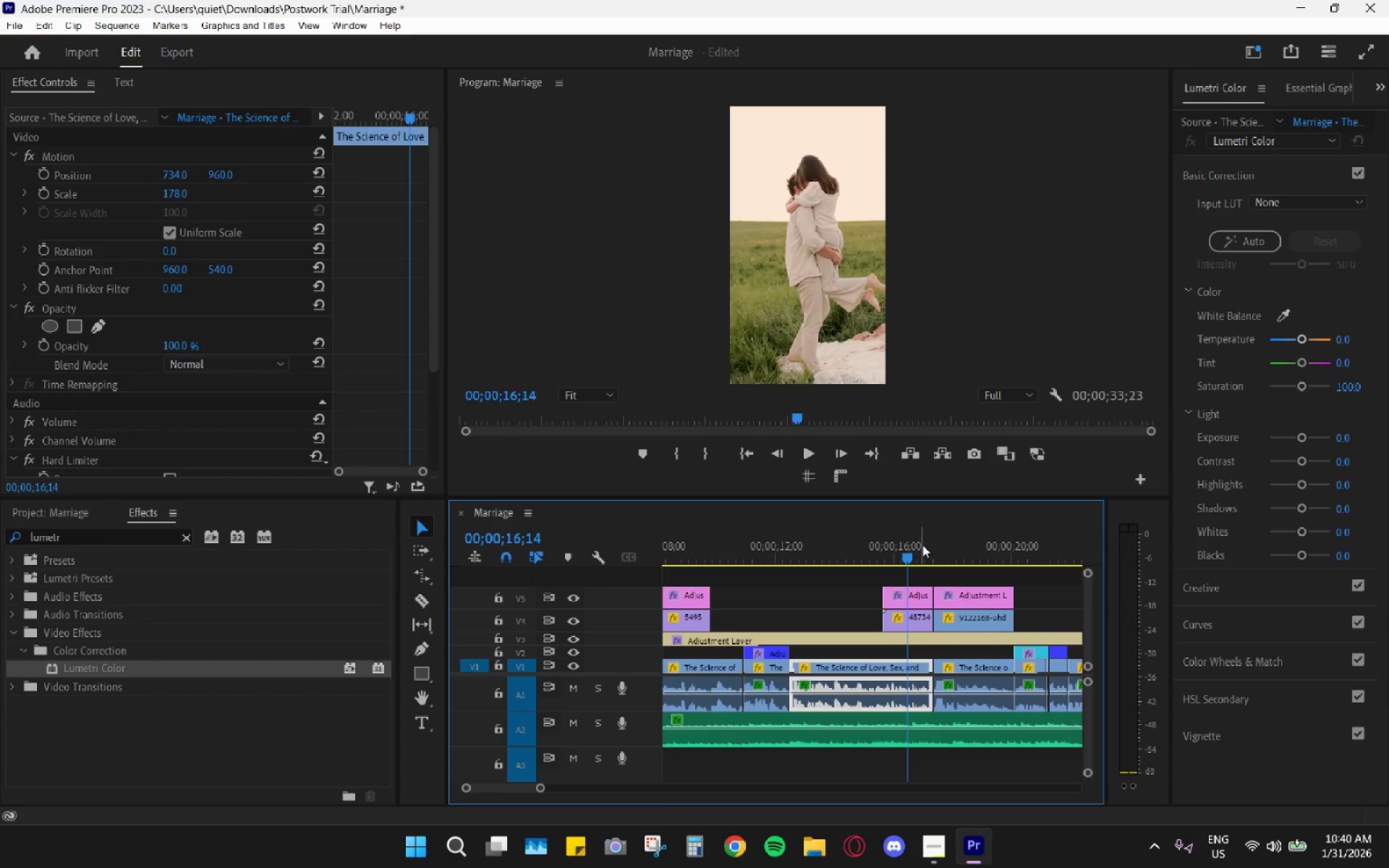 
left_click([917, 601])
 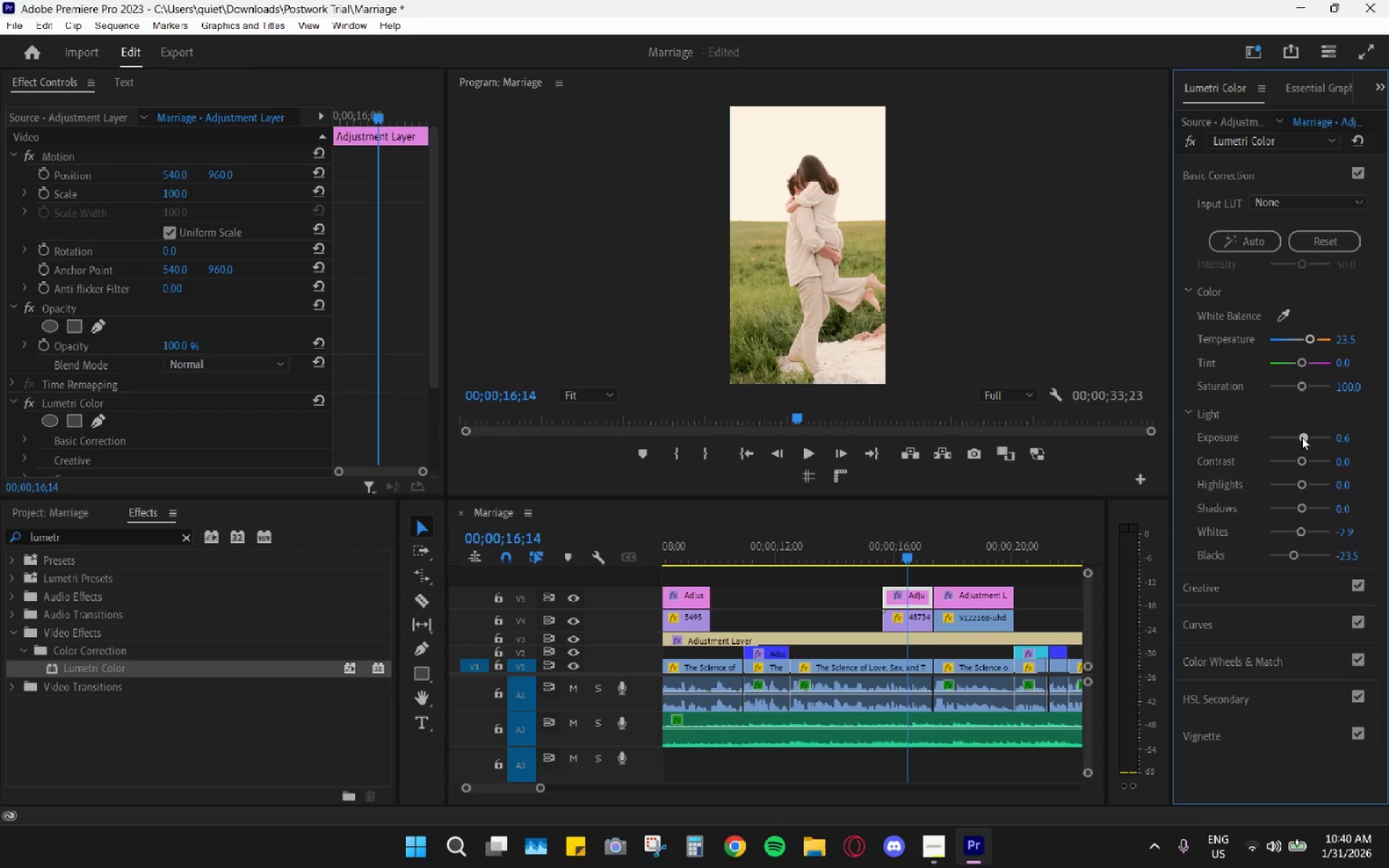 
wait(5.09)
 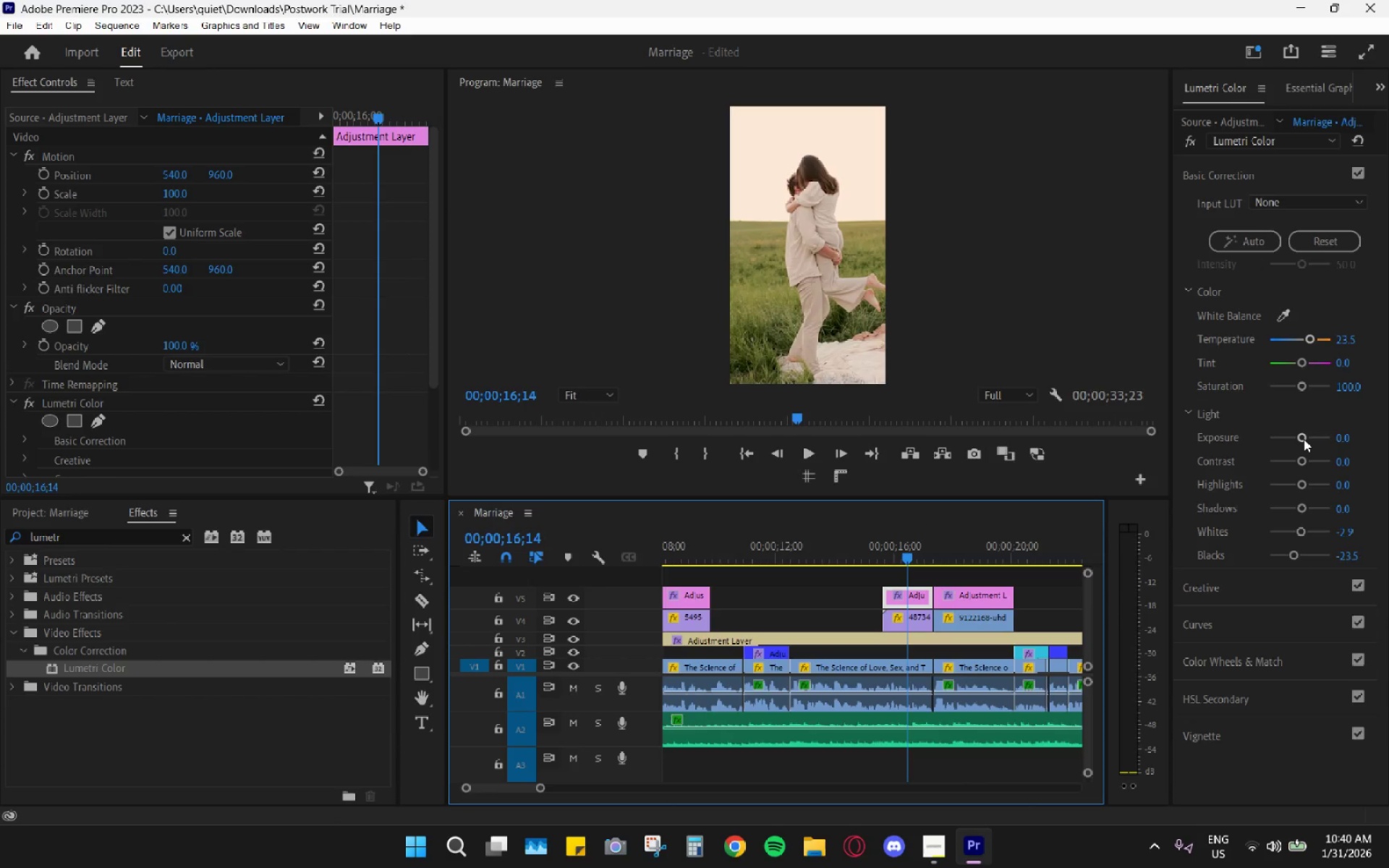 
left_click_drag(start_coordinate=[1301, 506], to_coordinate=[1294, 501])
 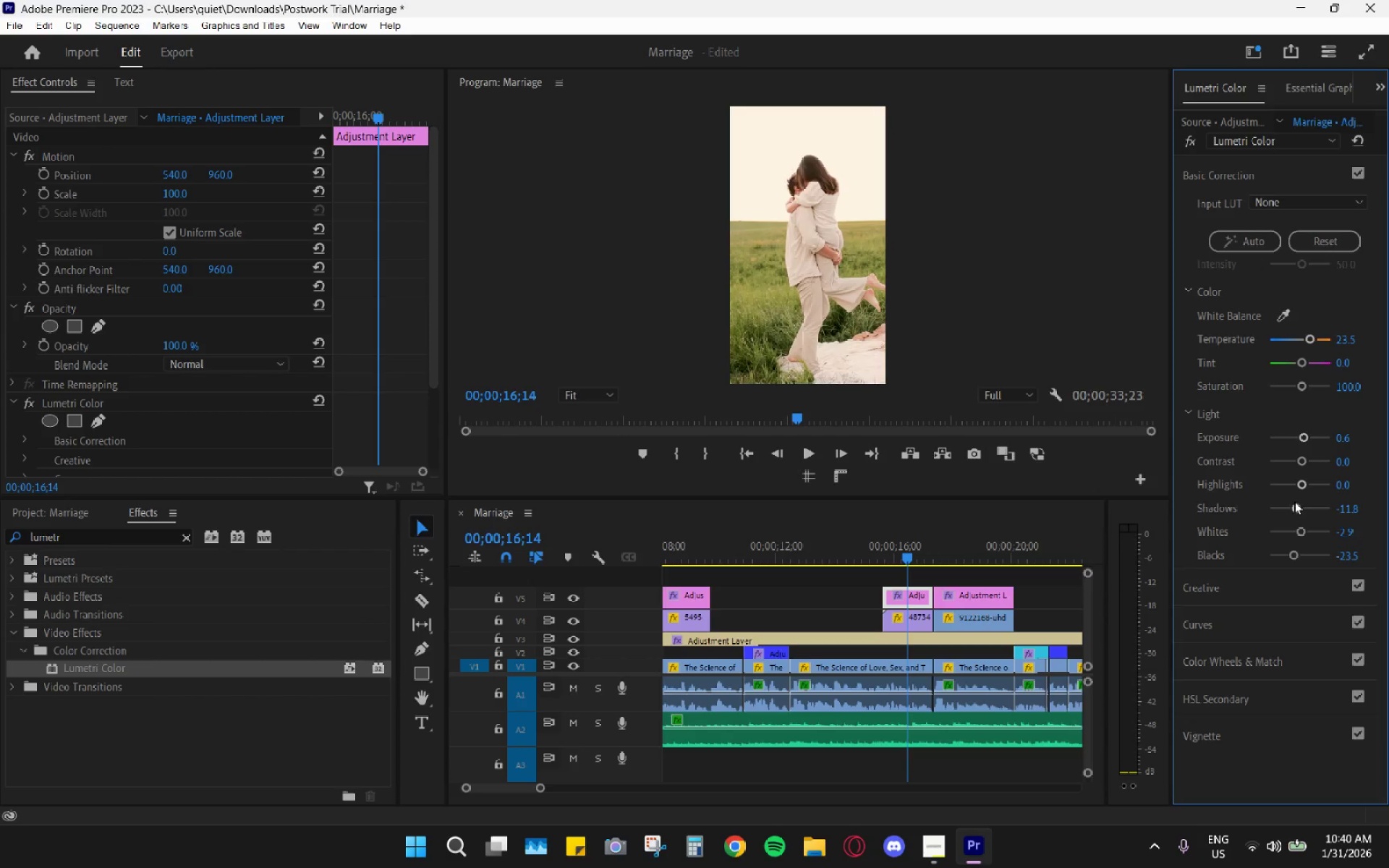 
key(Space)
 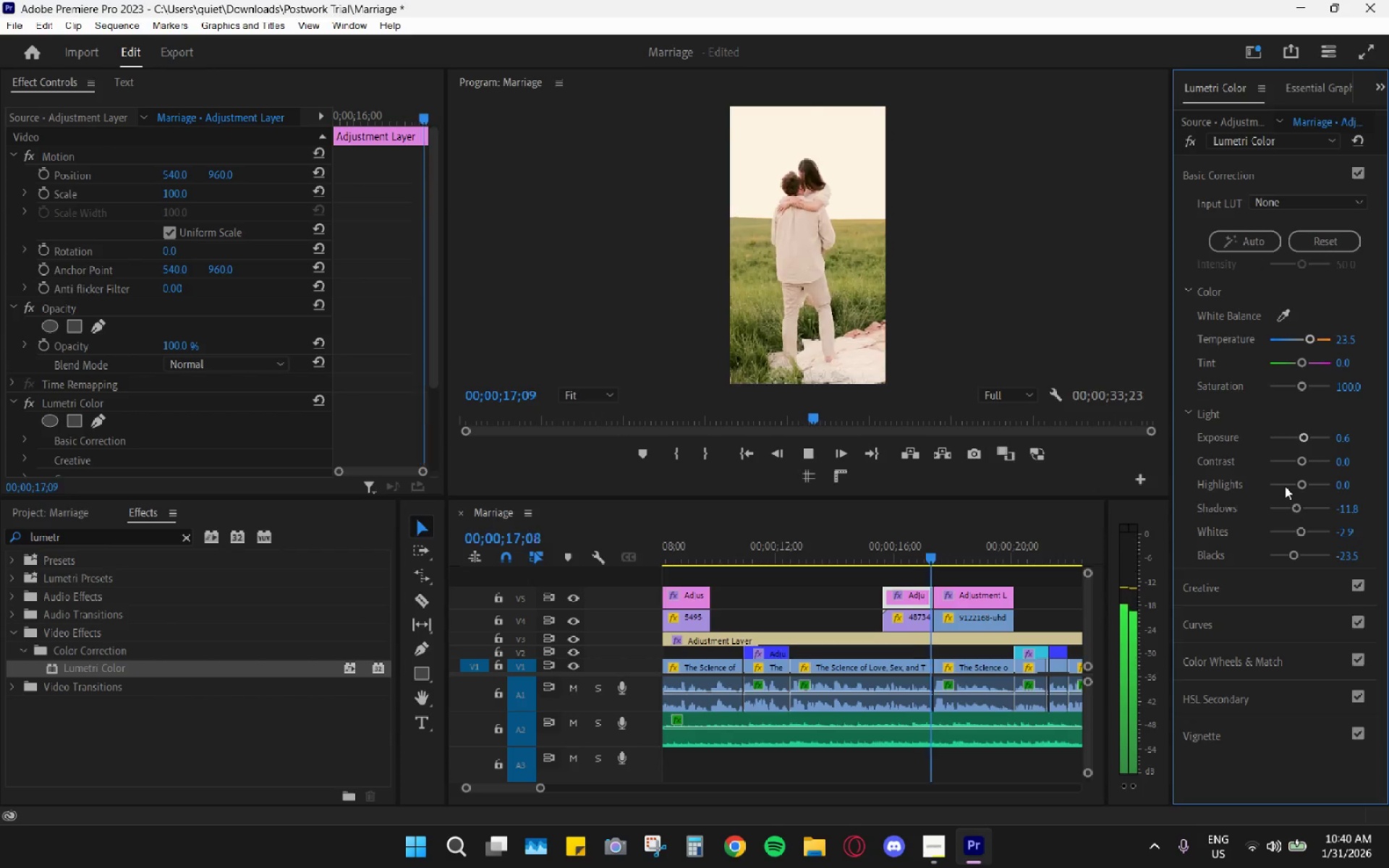 
key(Space)
 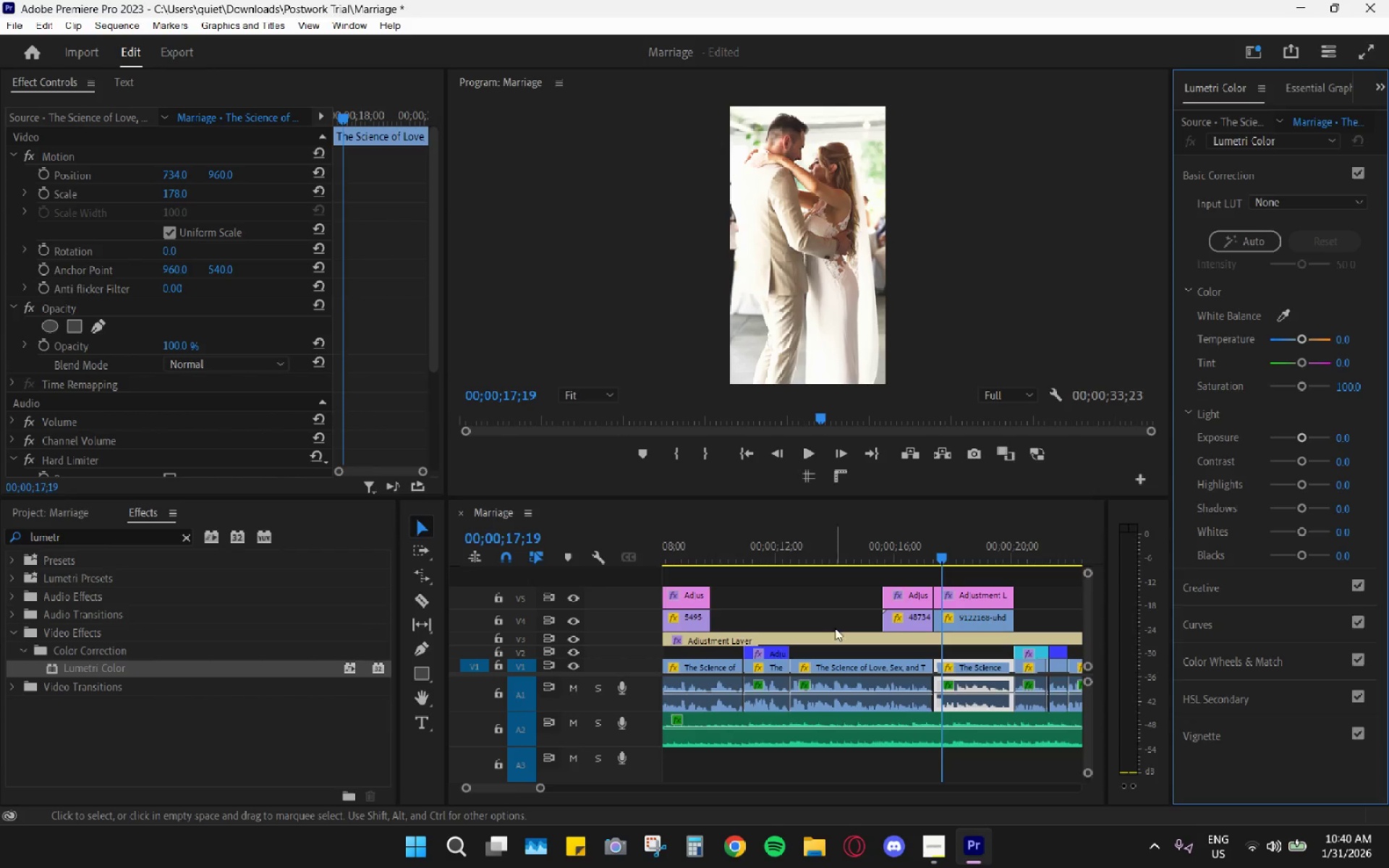 
left_click([917, 545])
 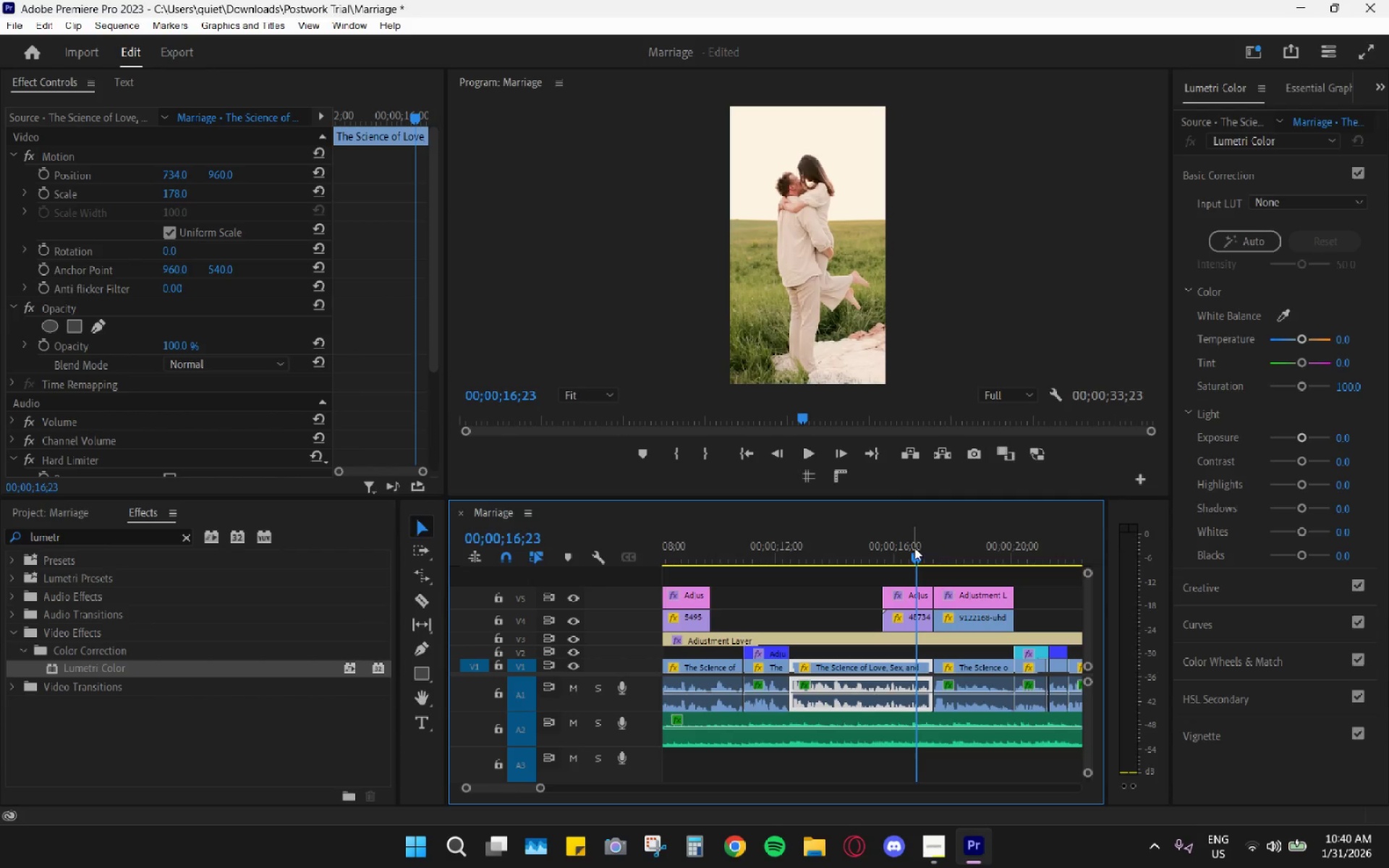 
key(Space)
 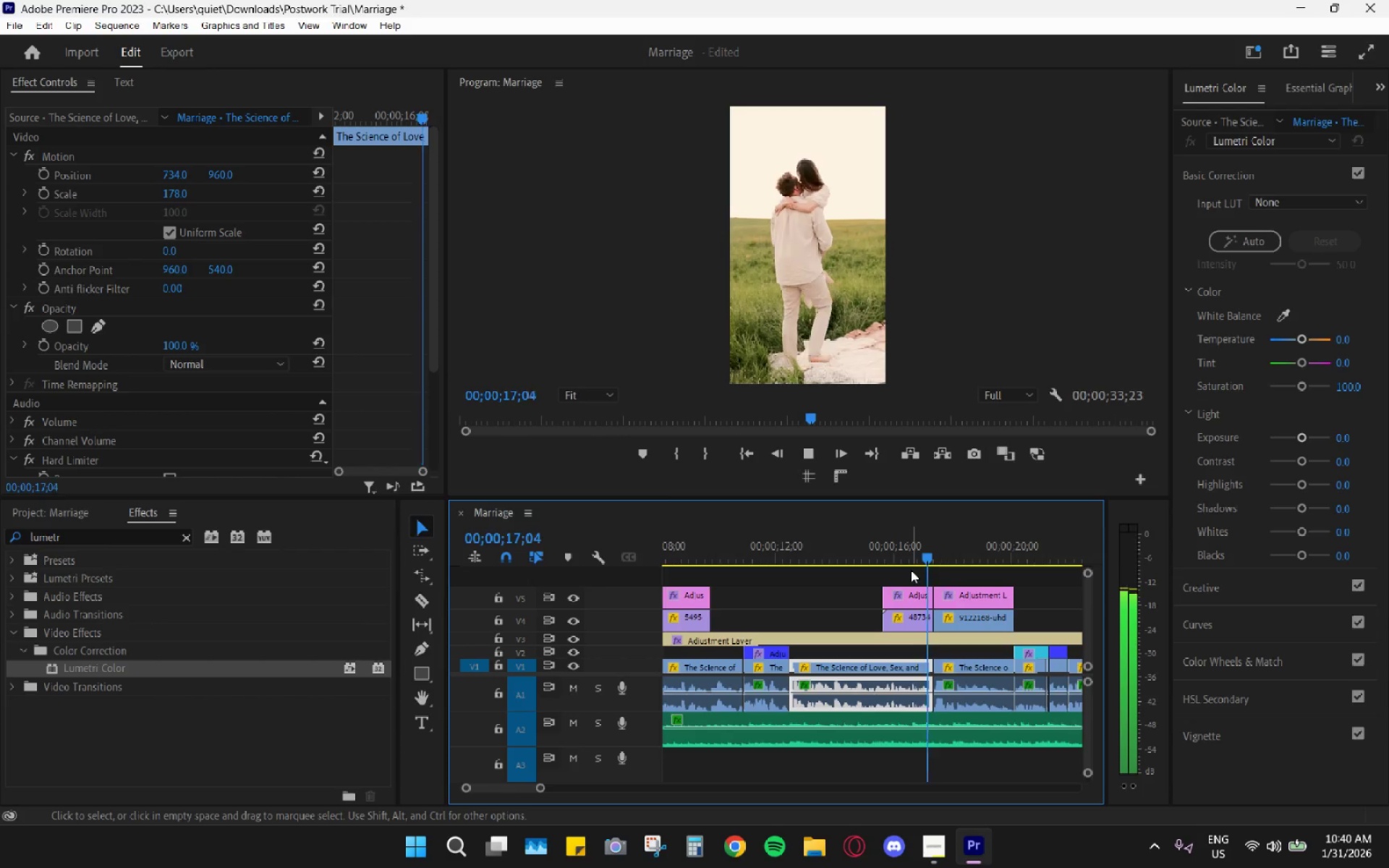 
key(Space)
 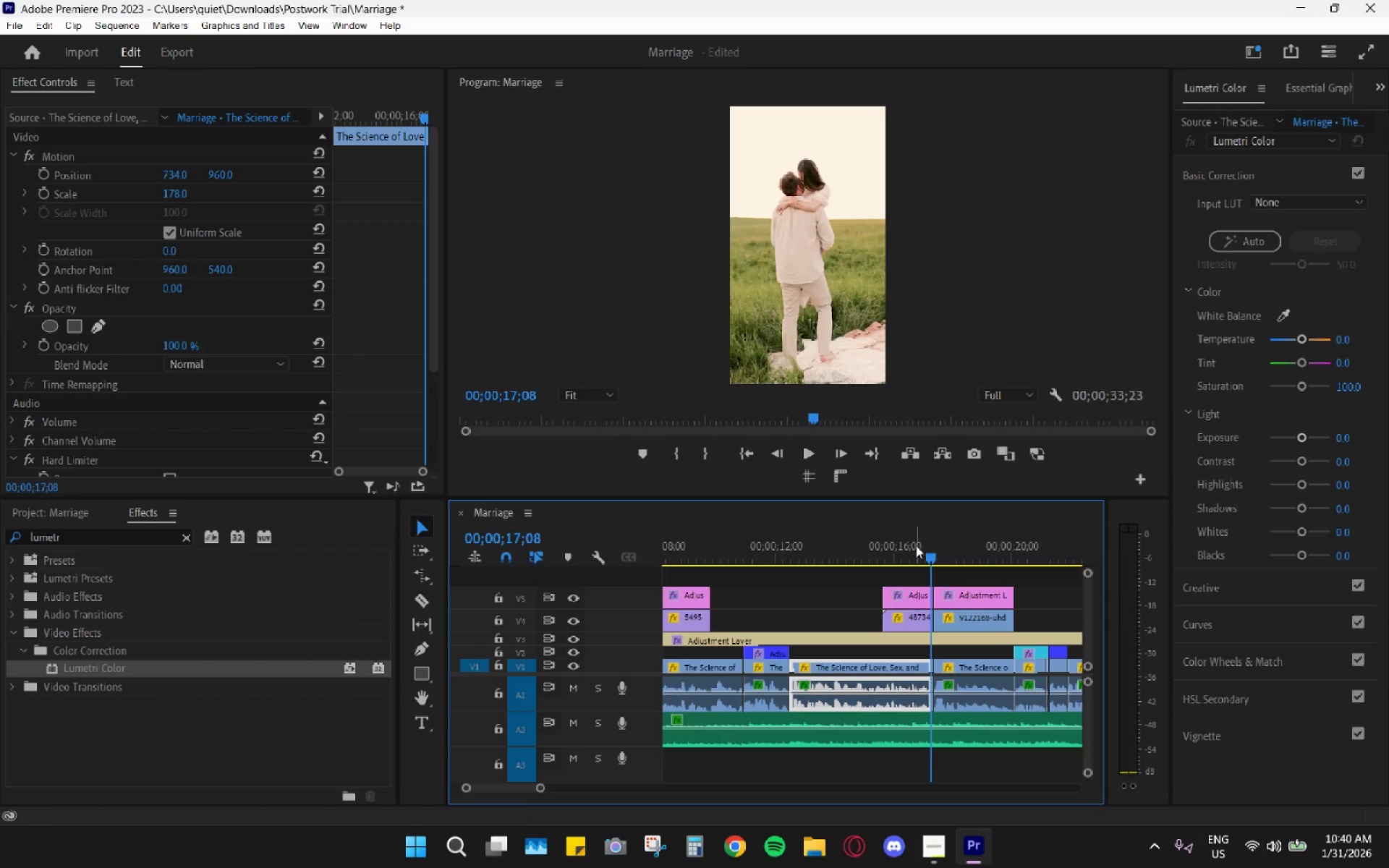 
double_click([912, 599])
 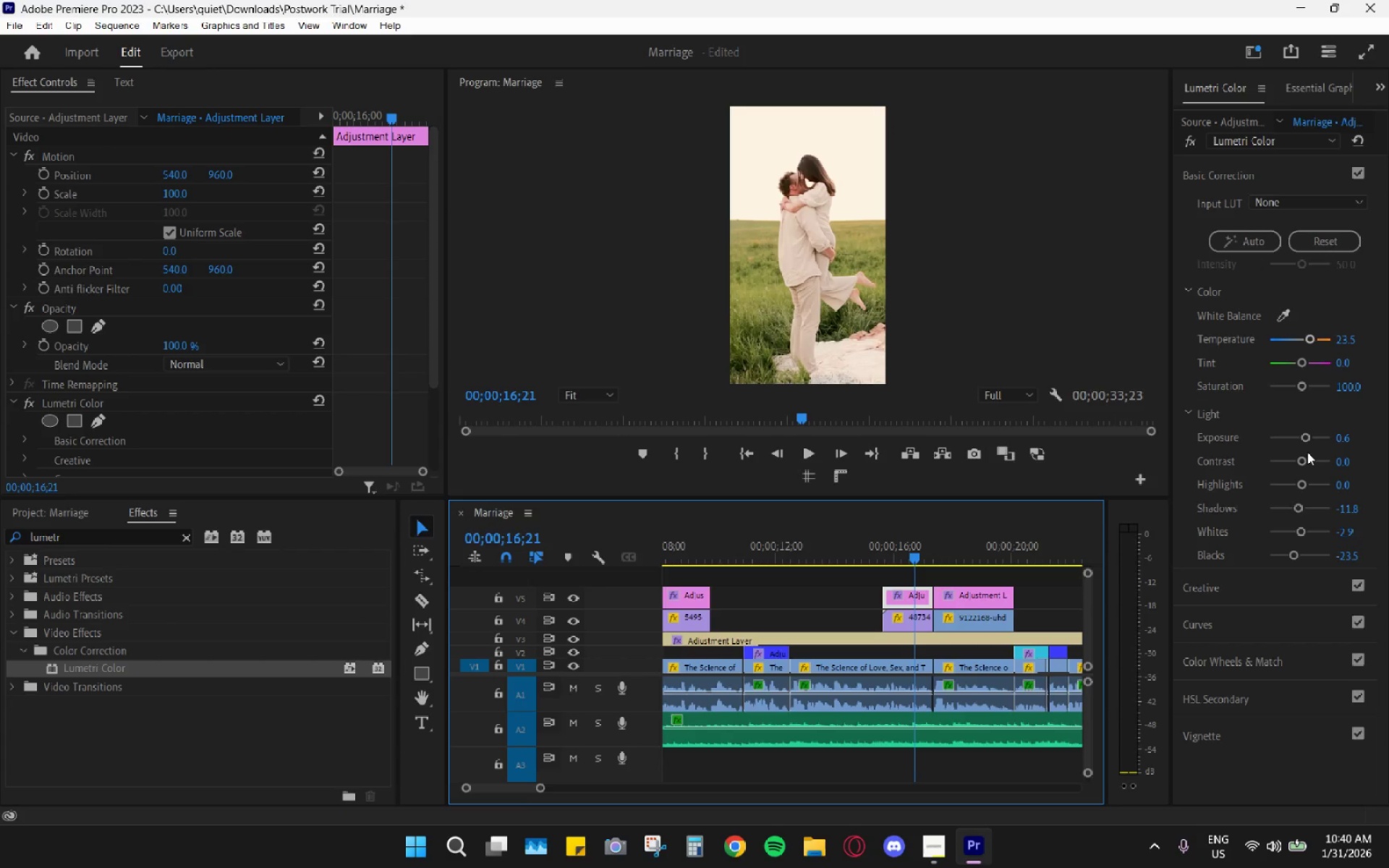 
left_click_drag(start_coordinate=[1304, 438], to_coordinate=[1297, 437])
 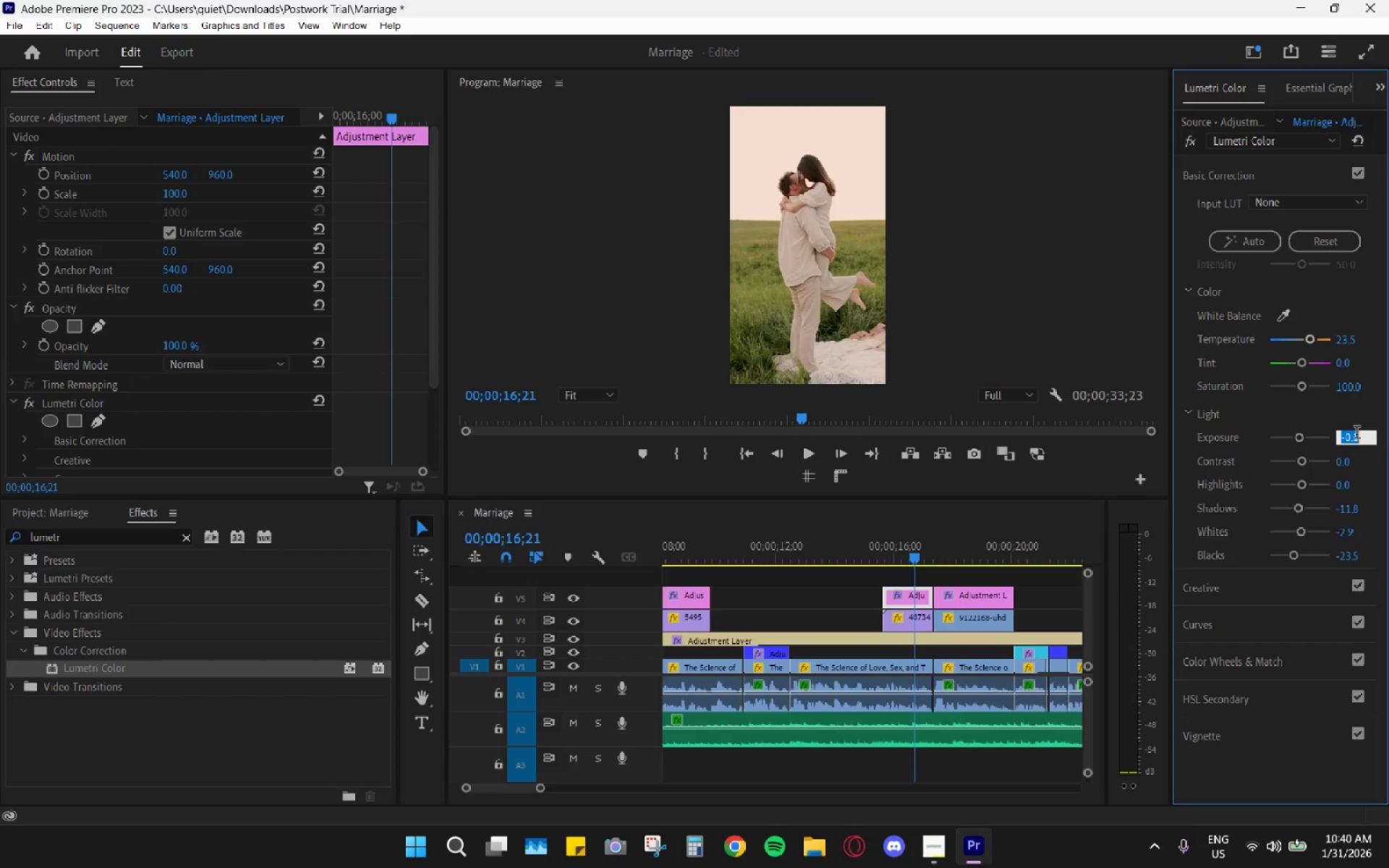 
key(0)
 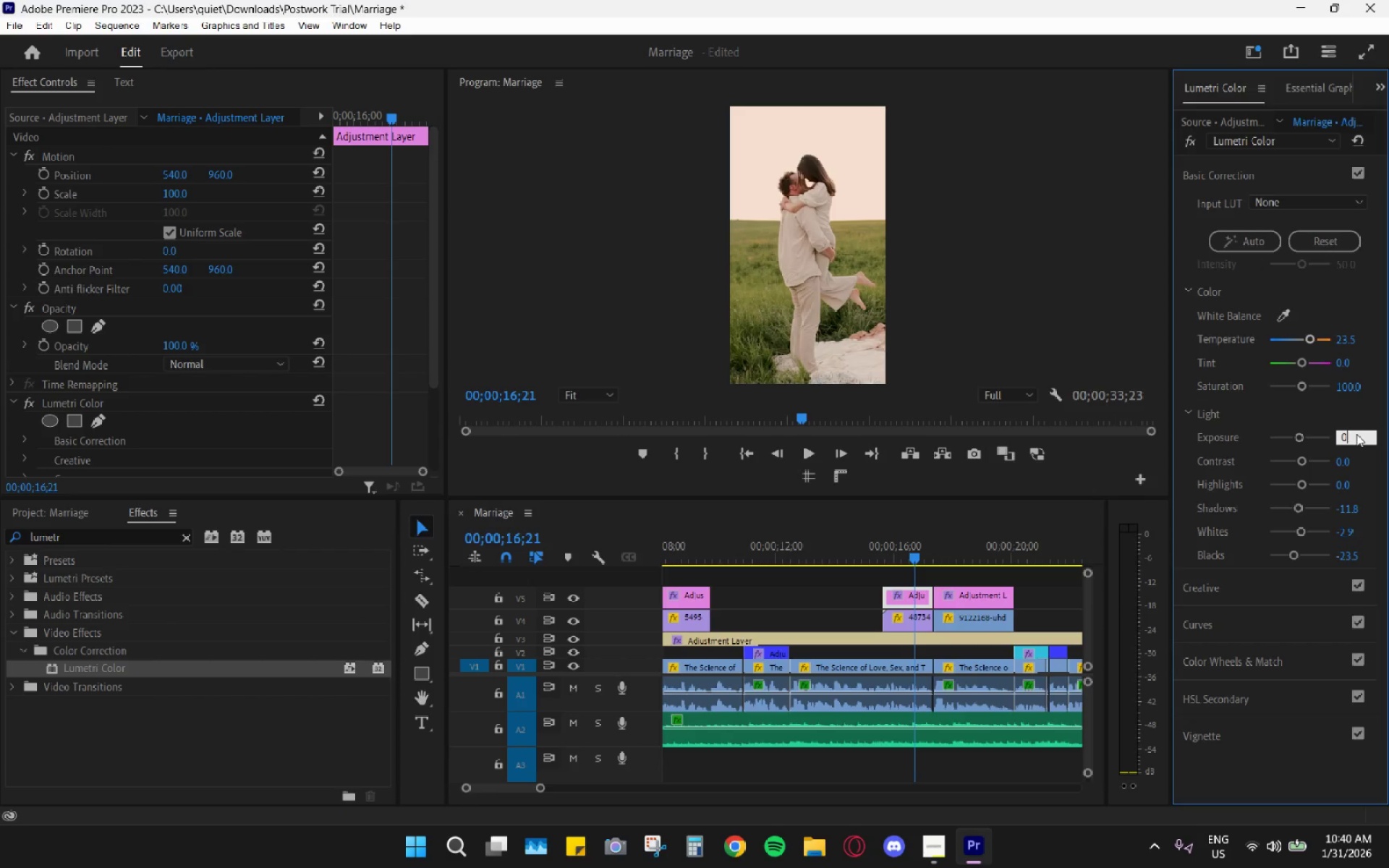 
key(Period)
 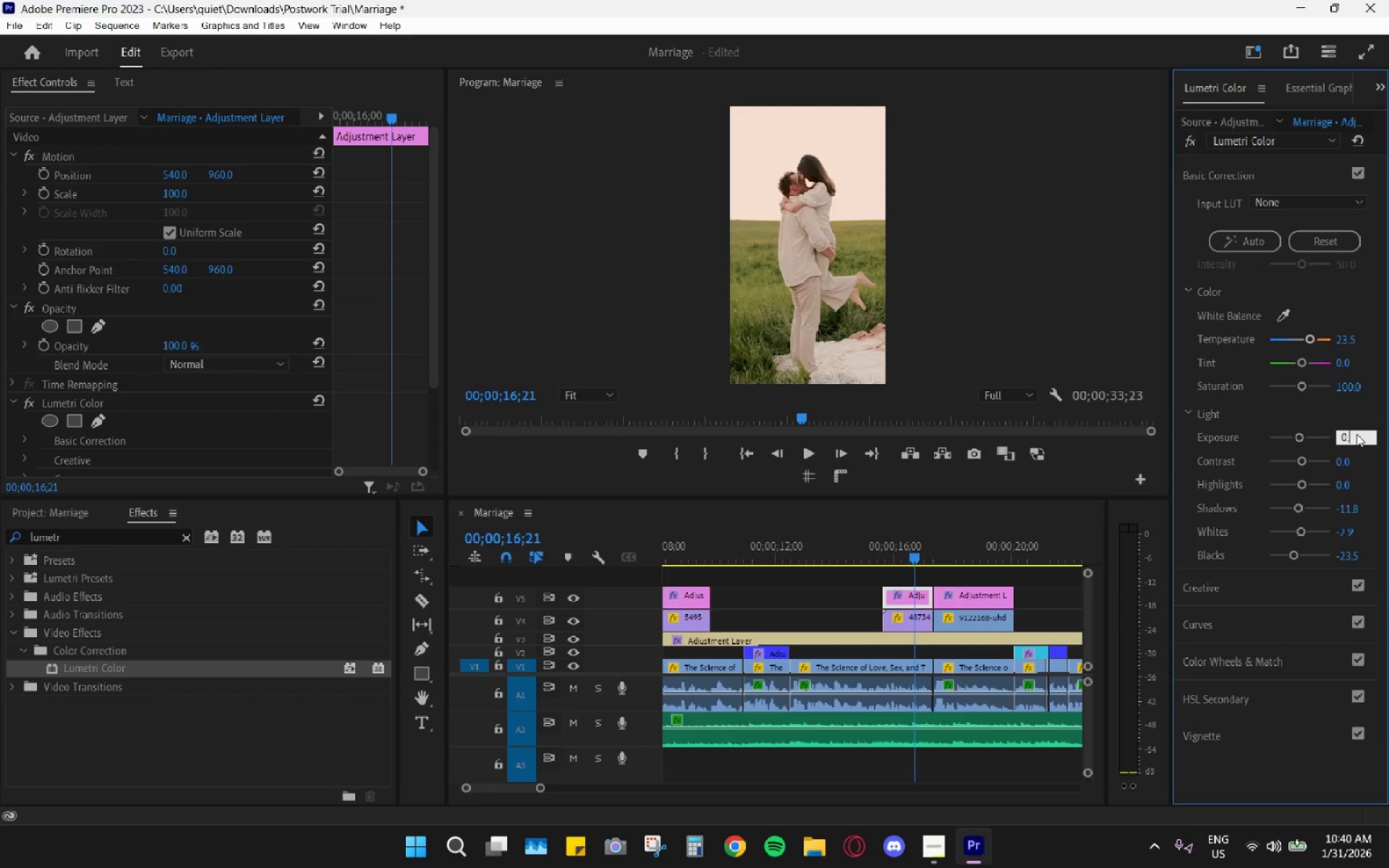 
key(2)
 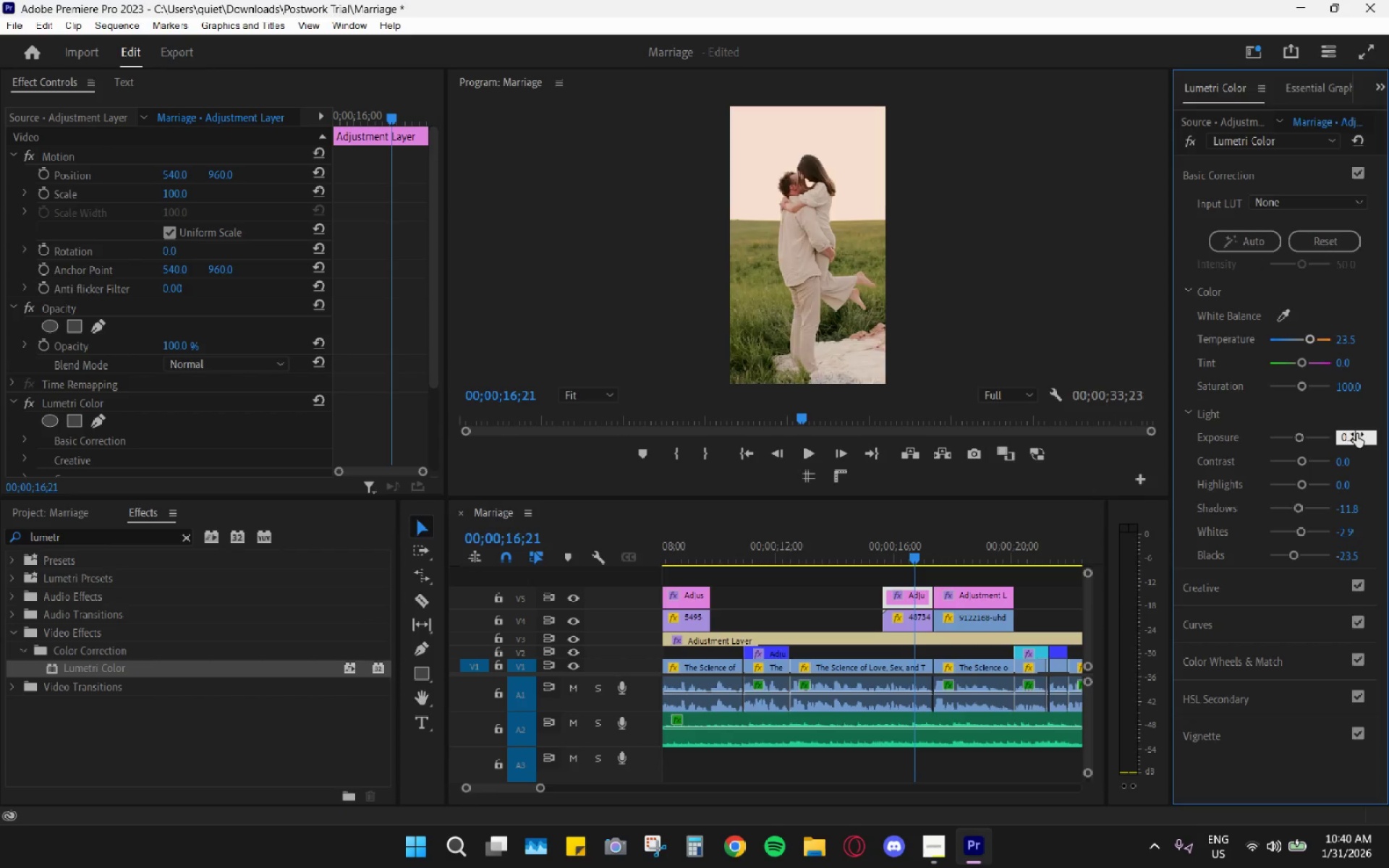 
key(Enter)
 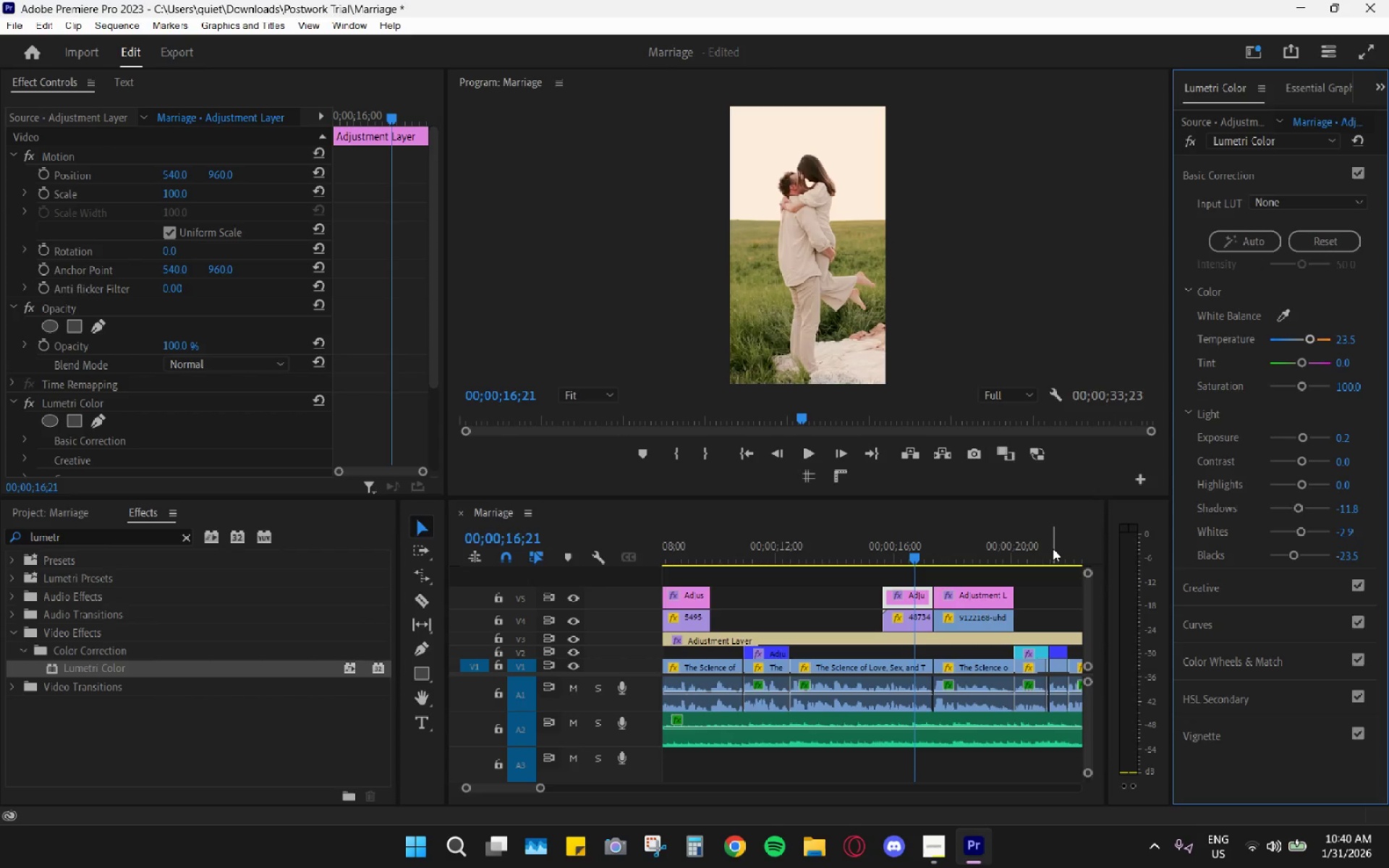 
key(Space)
 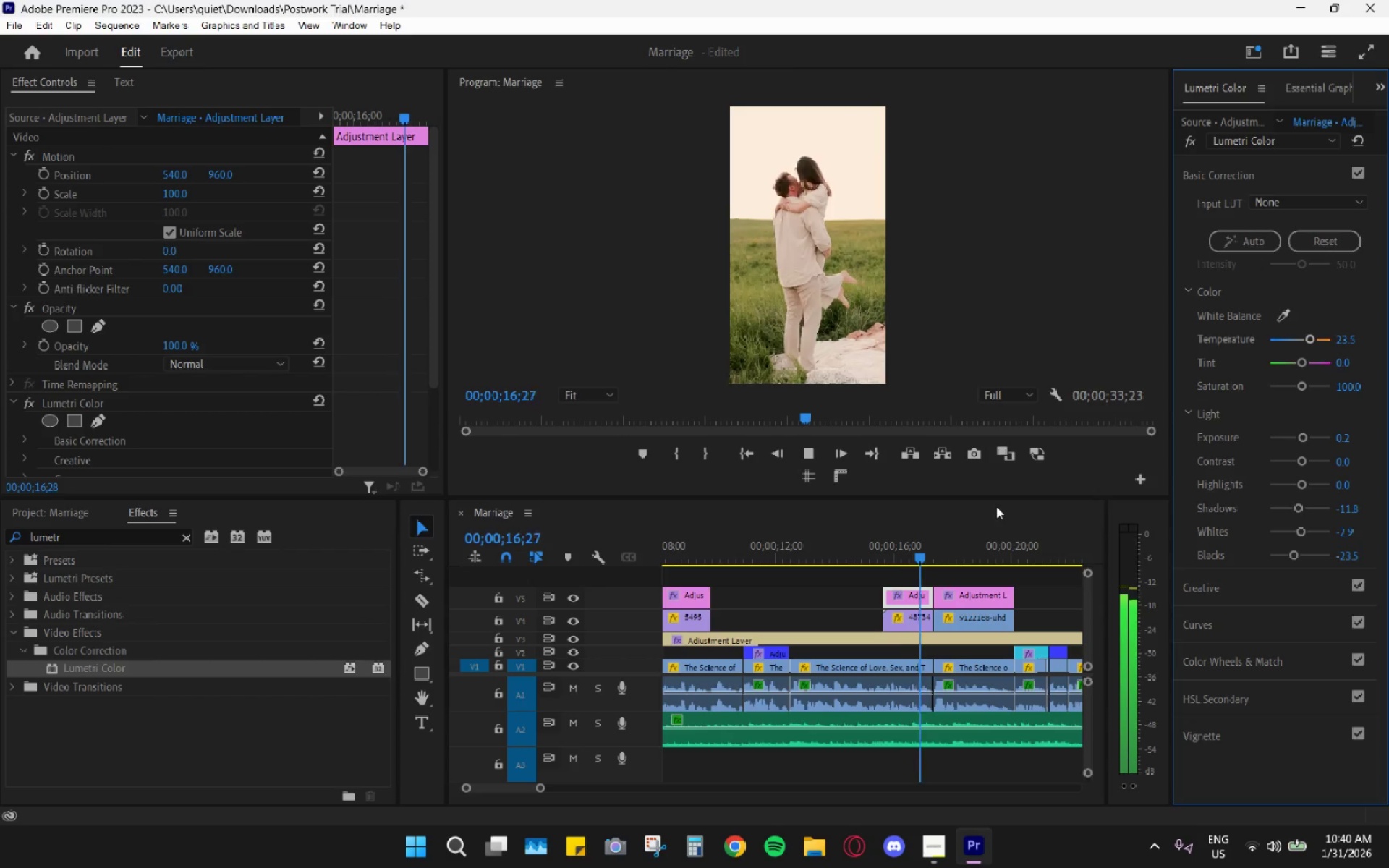 
key(Space)
 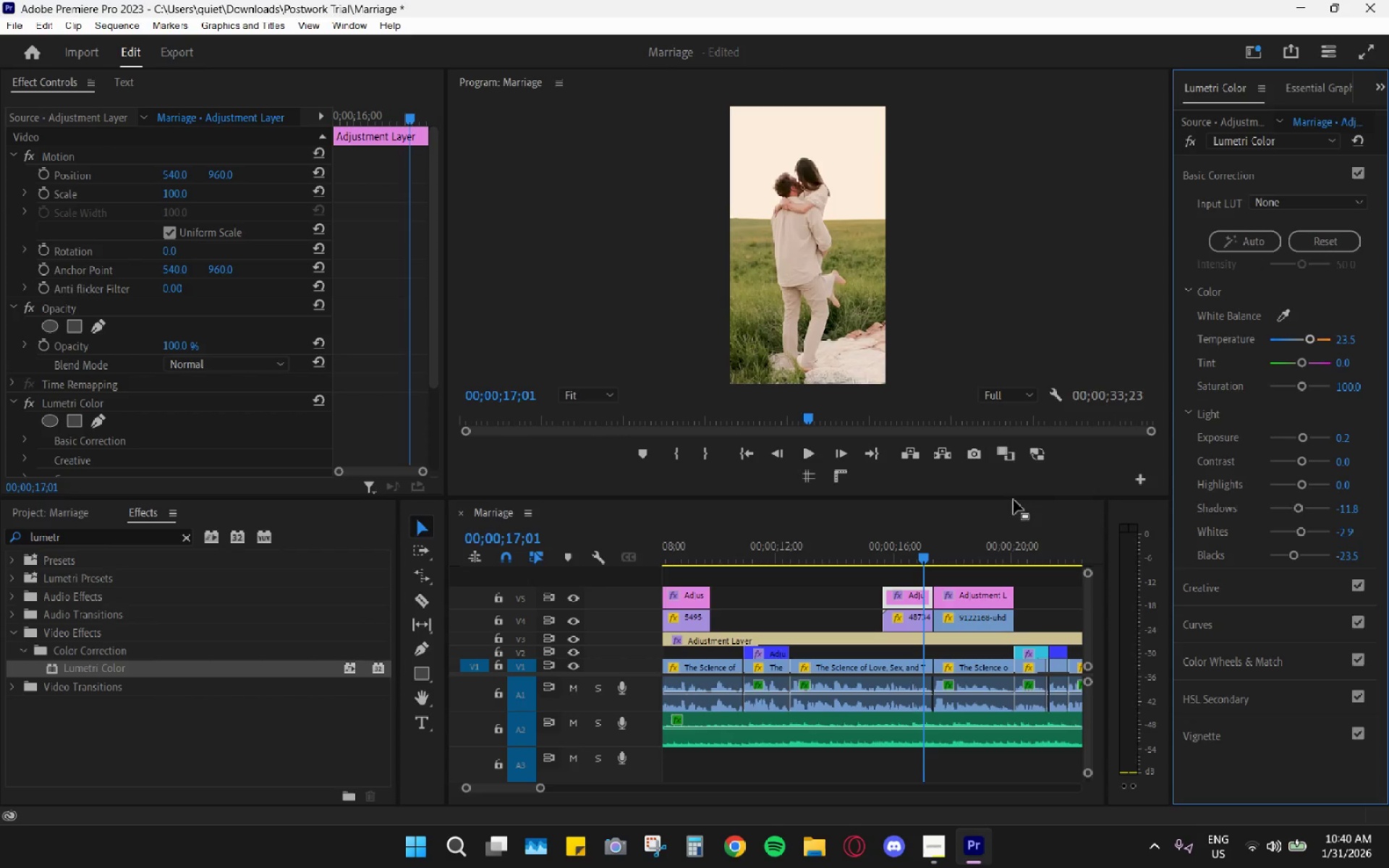 
key(Space)
 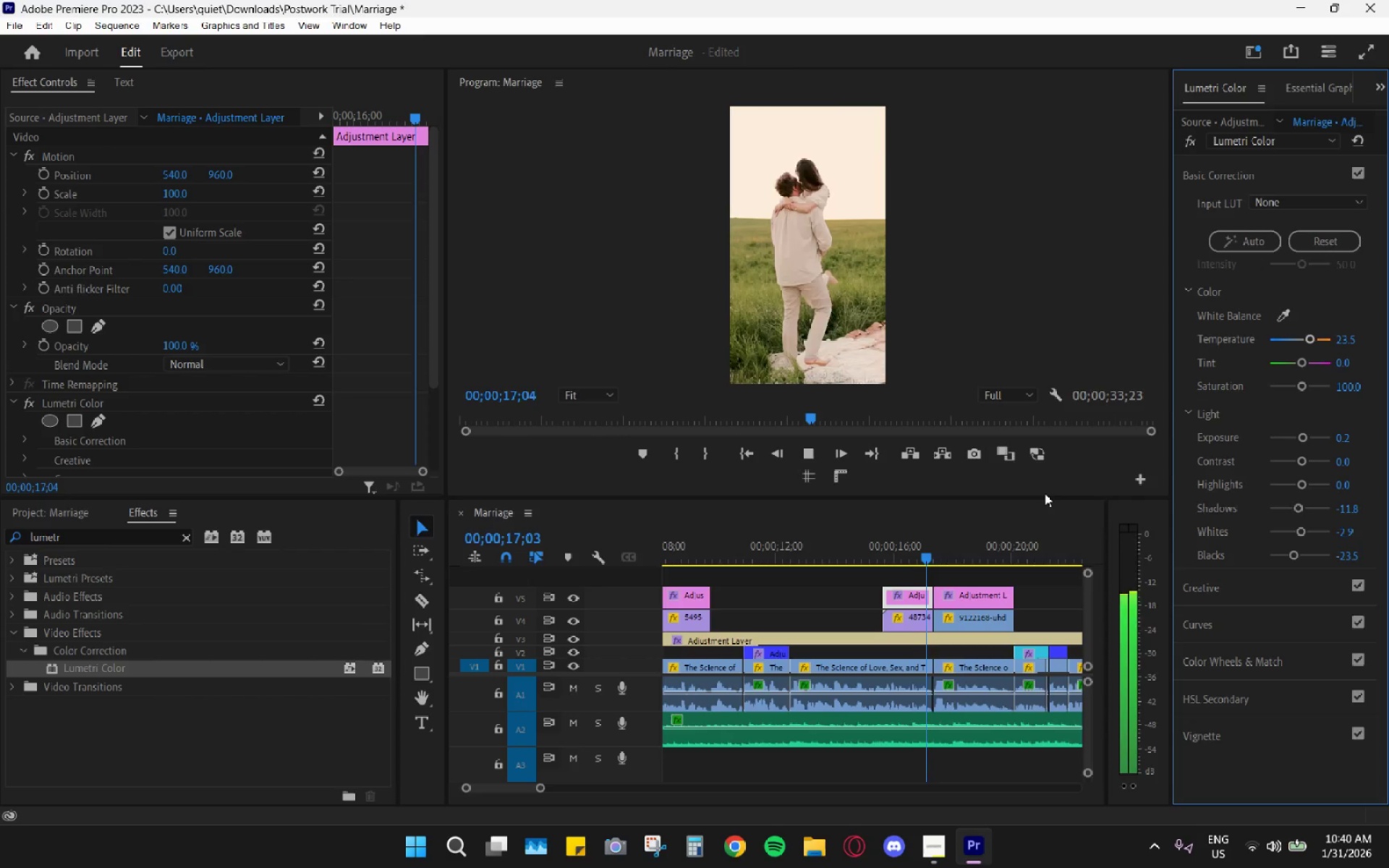 
key(Space)
 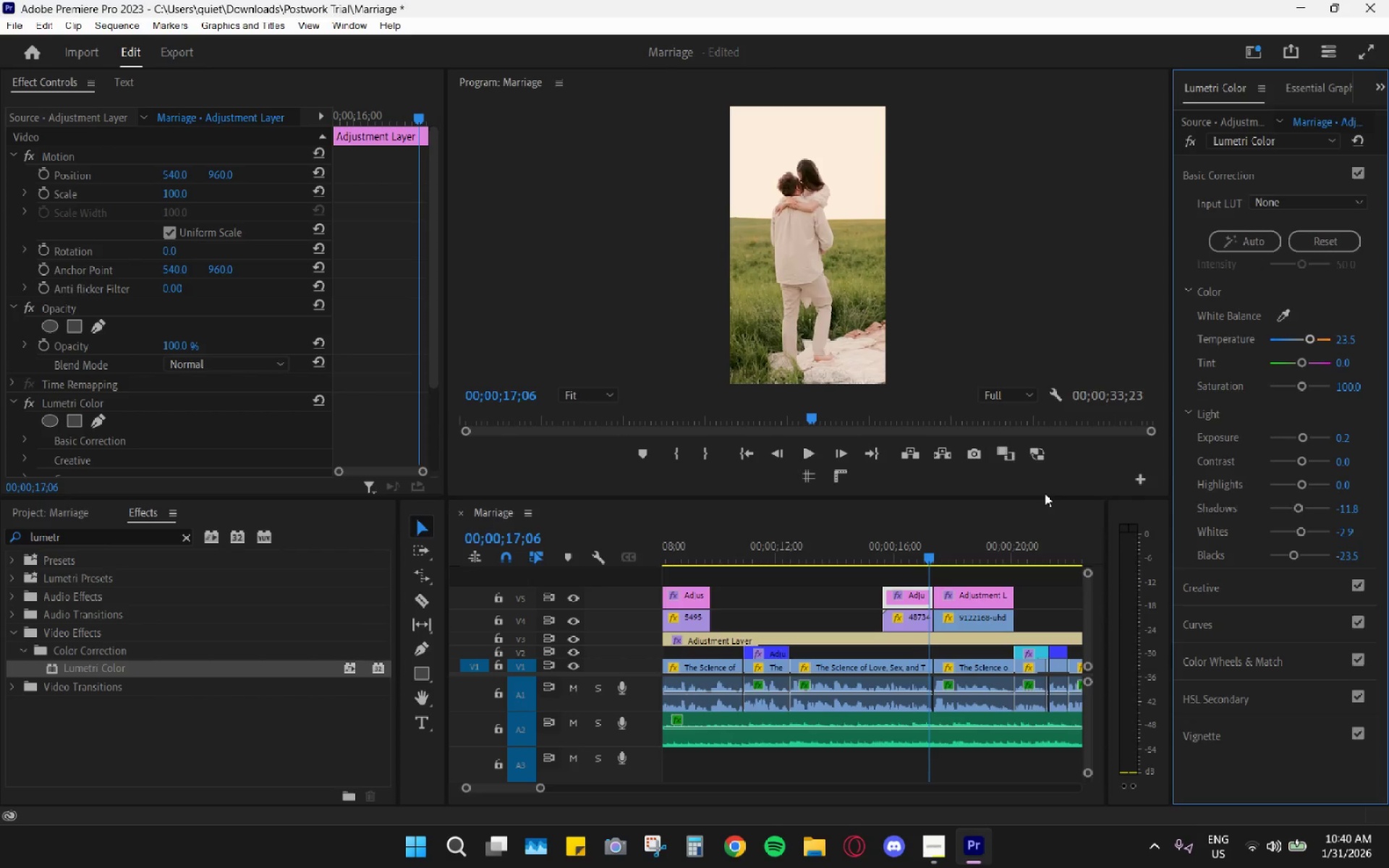 
key(Space)
 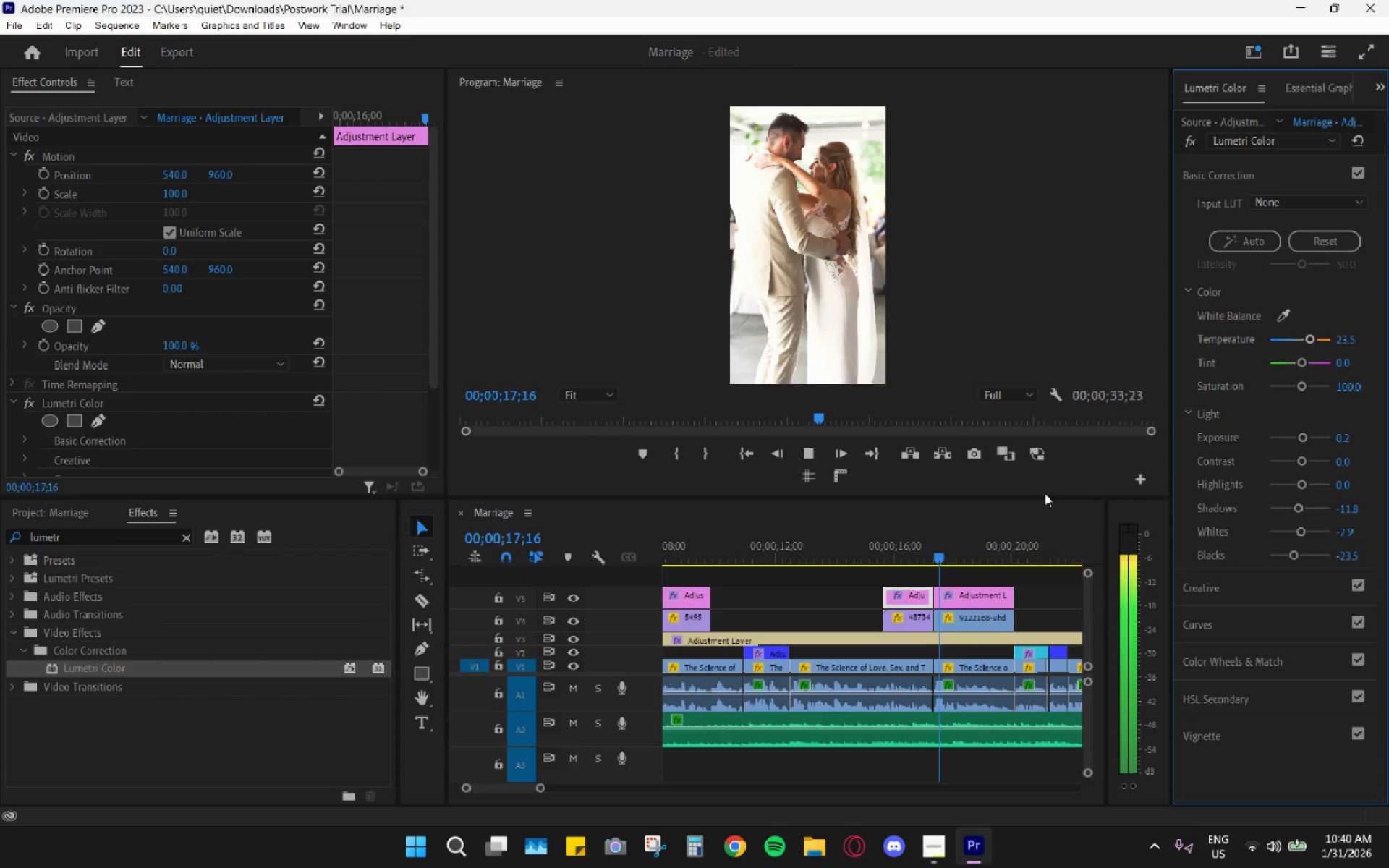 
key(Space)
 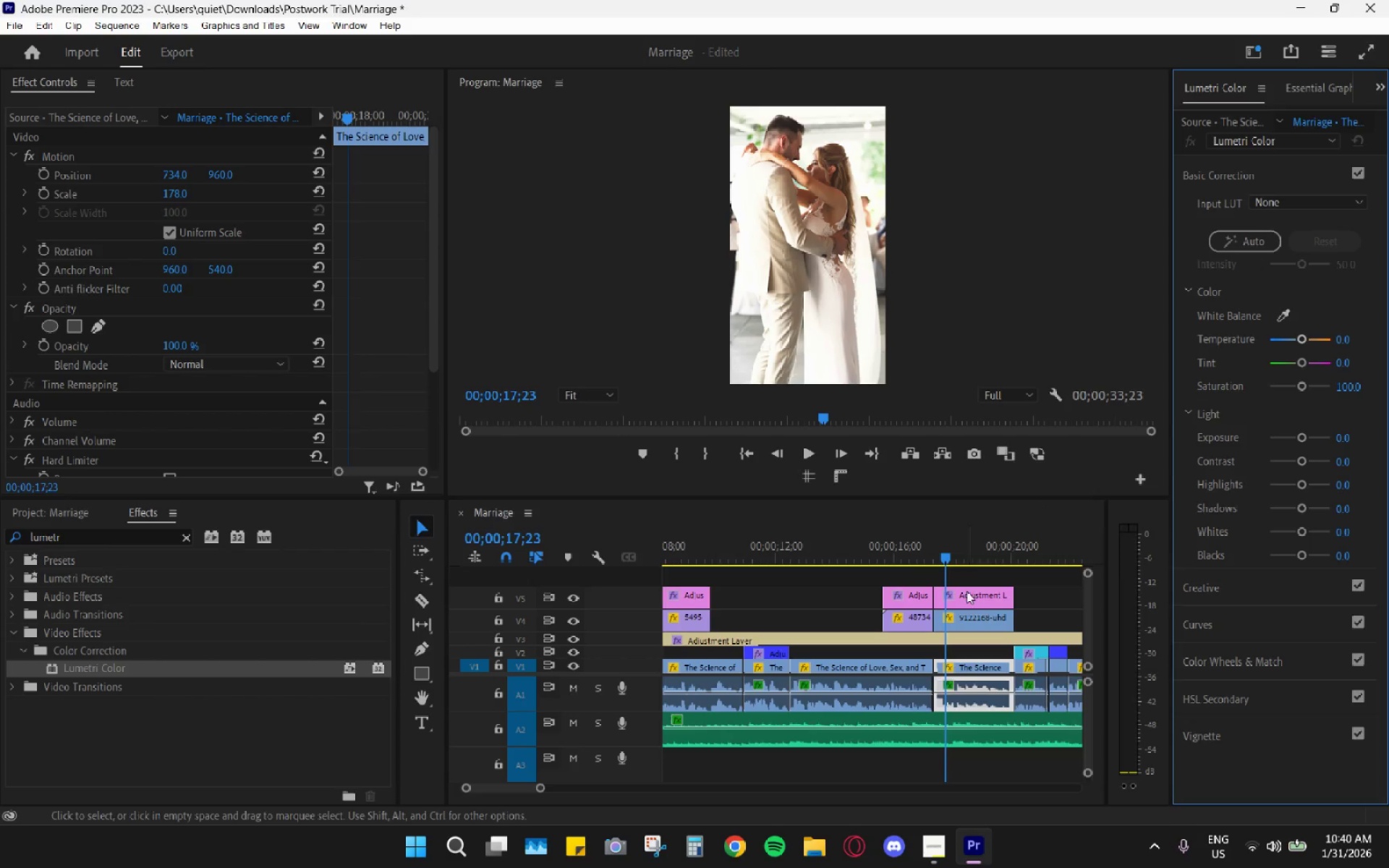 
left_click([967, 593])
 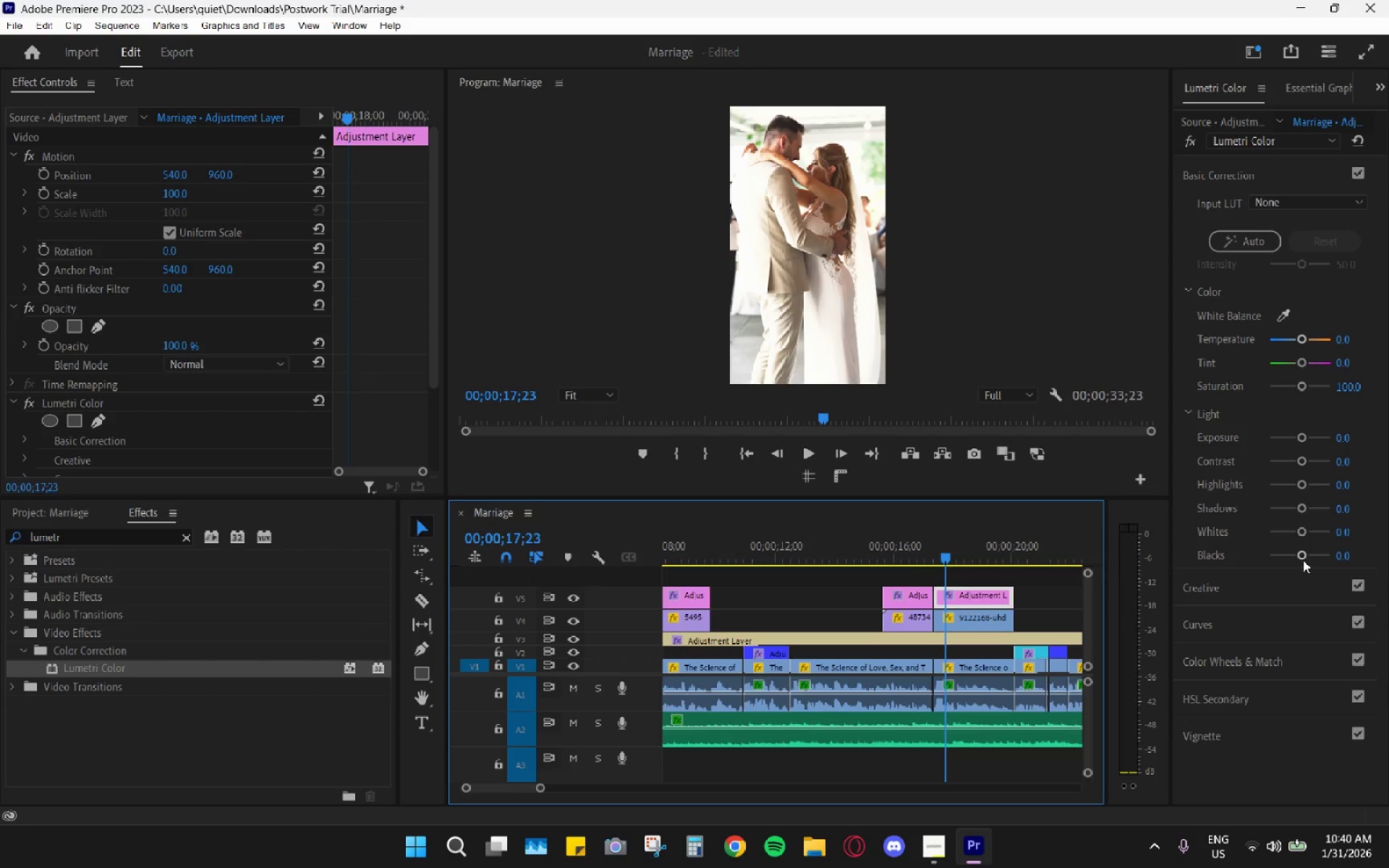 
left_click_drag(start_coordinate=[1299, 558], to_coordinate=[1283, 551])
 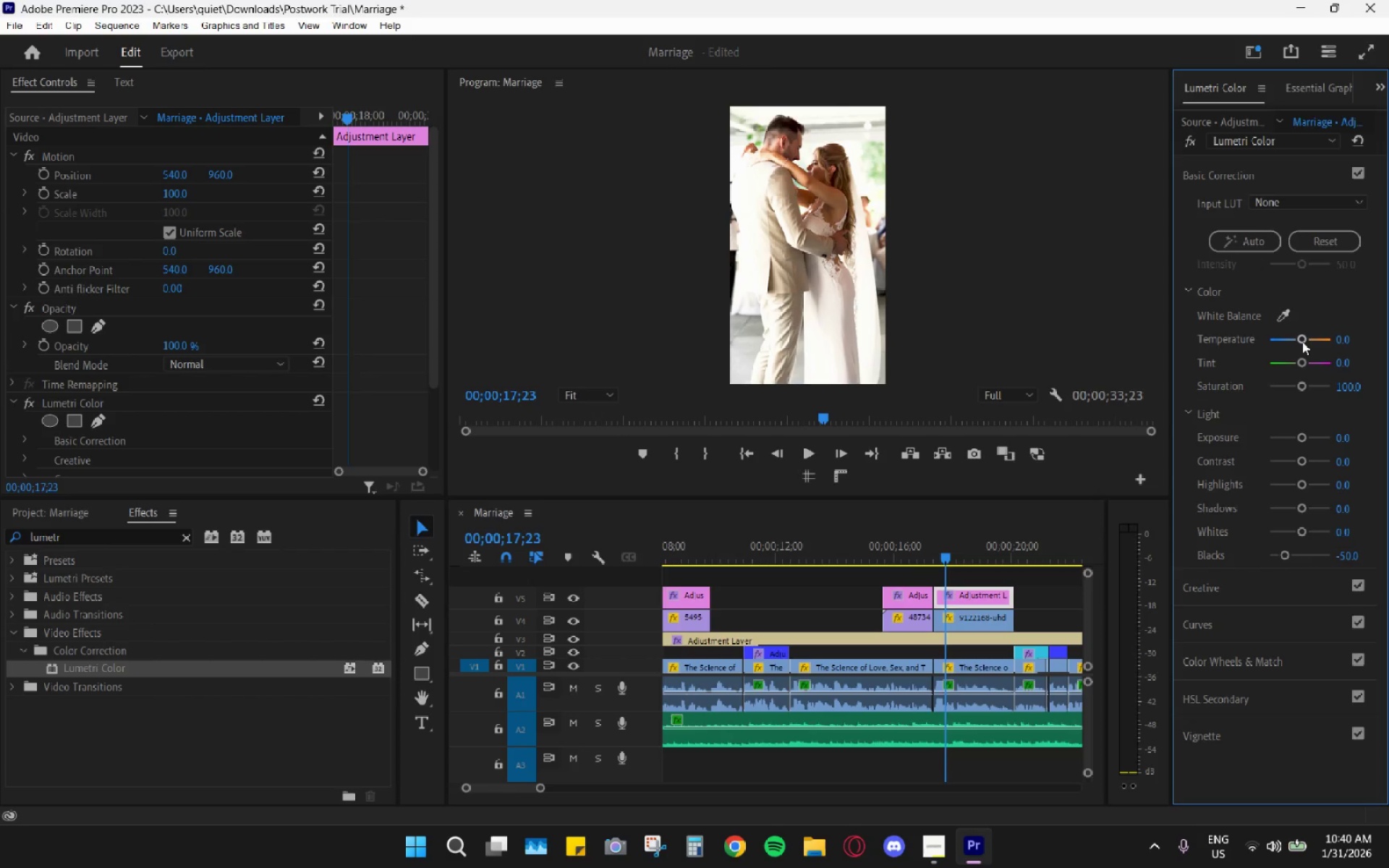 
left_click_drag(start_coordinate=[1302, 341], to_coordinate=[1306, 343])
 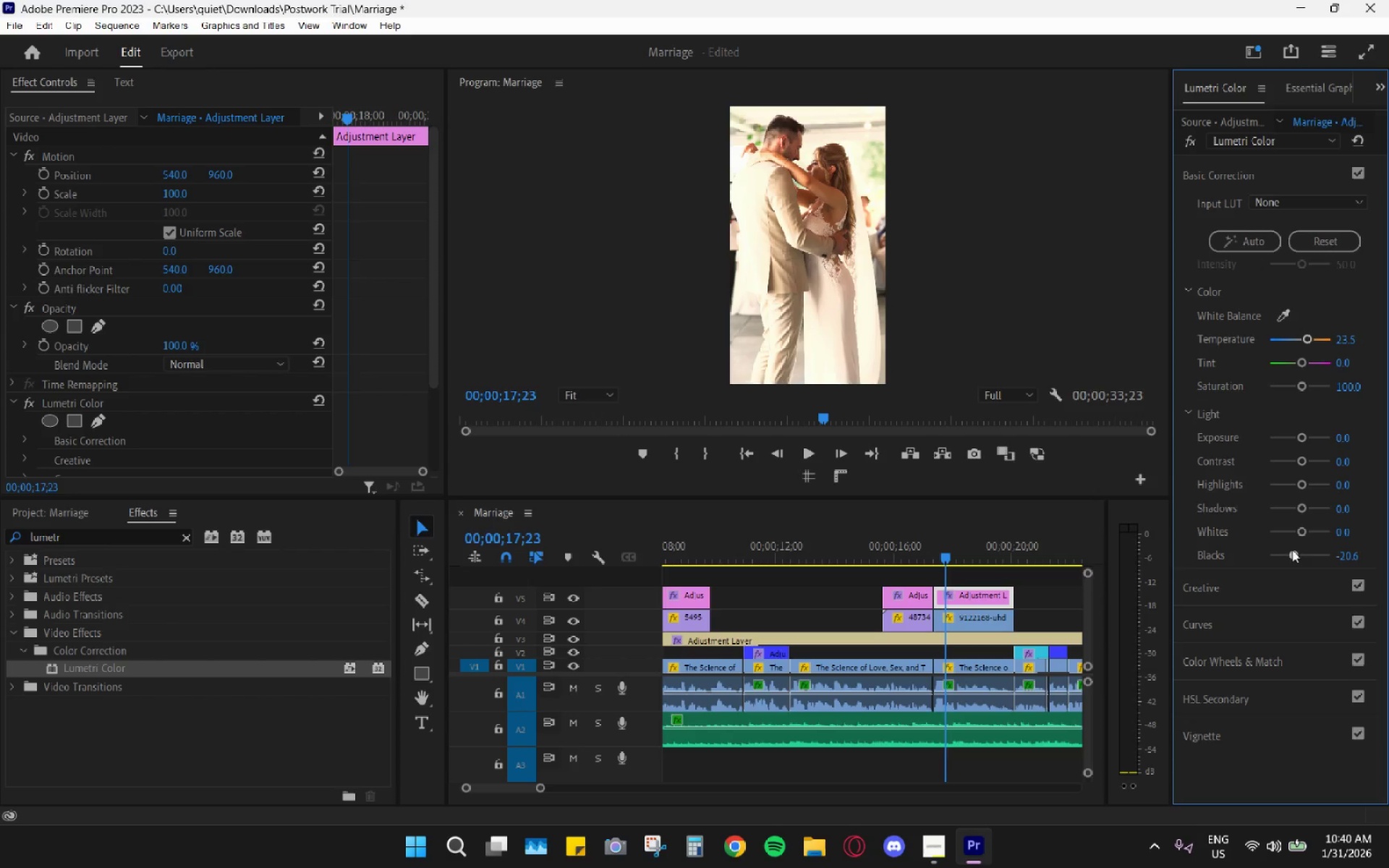 
left_click_drag(start_coordinate=[1298, 527], to_coordinate=[1291, 522])
 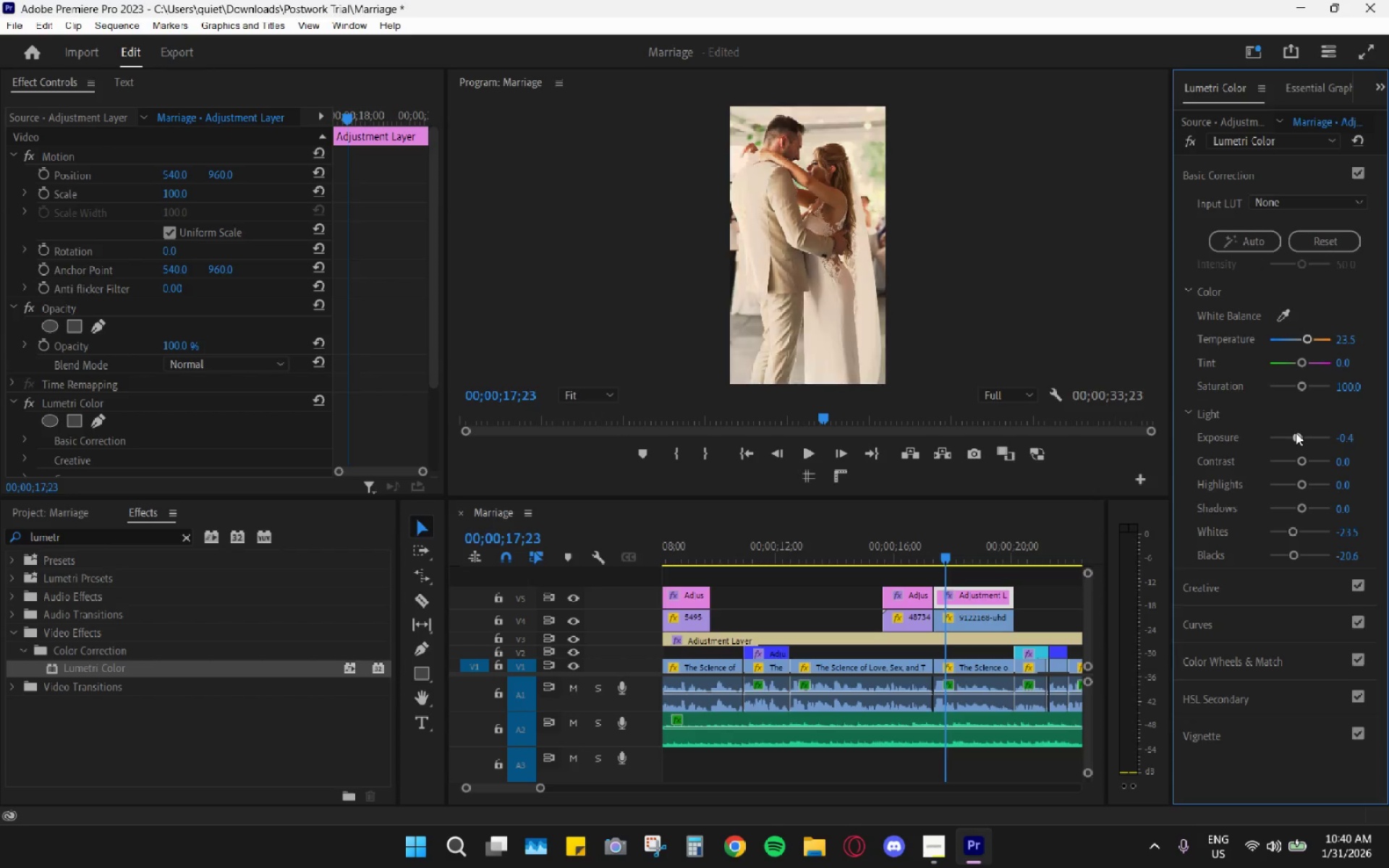 
wait(5.78)
 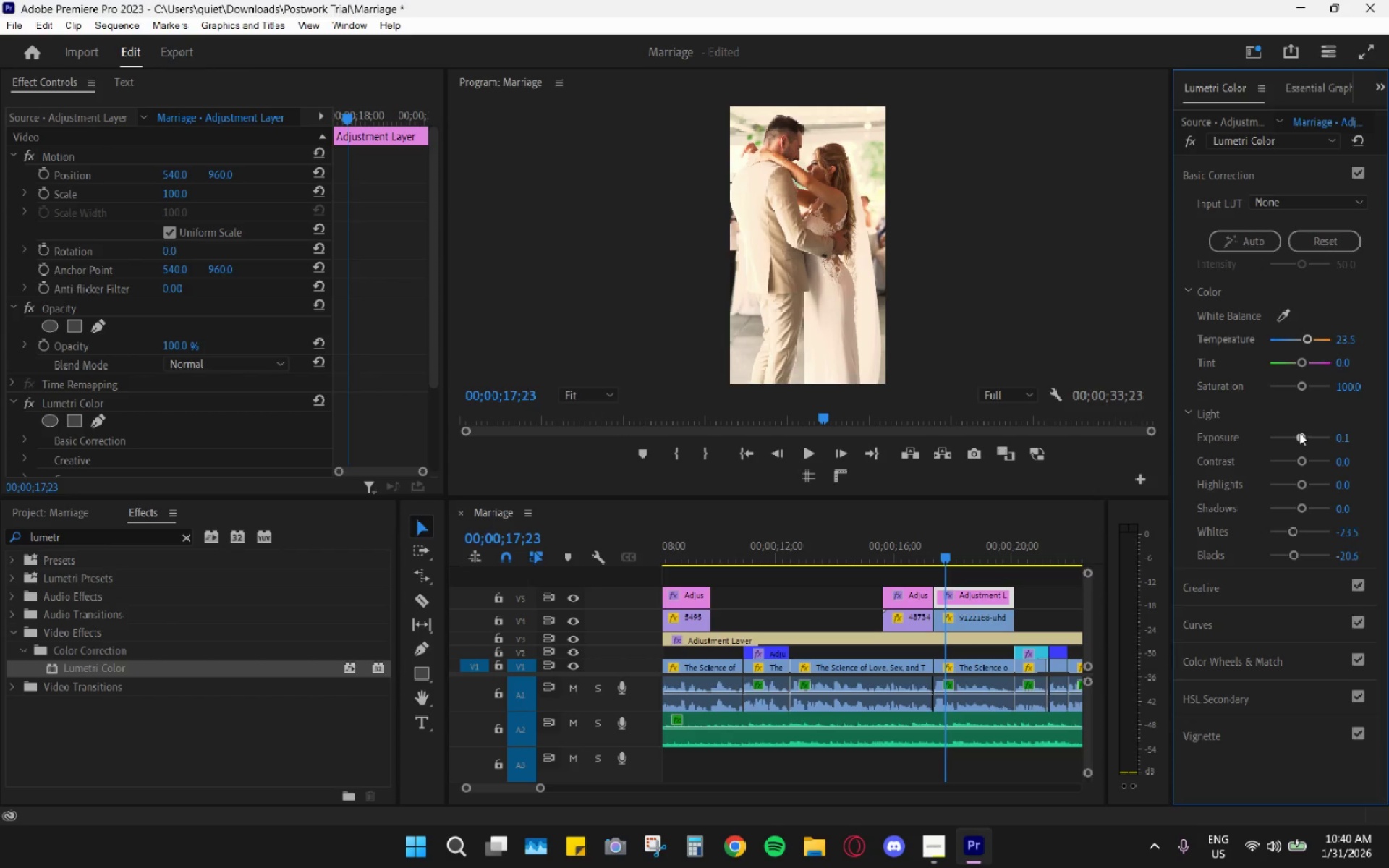 
key(Space)
 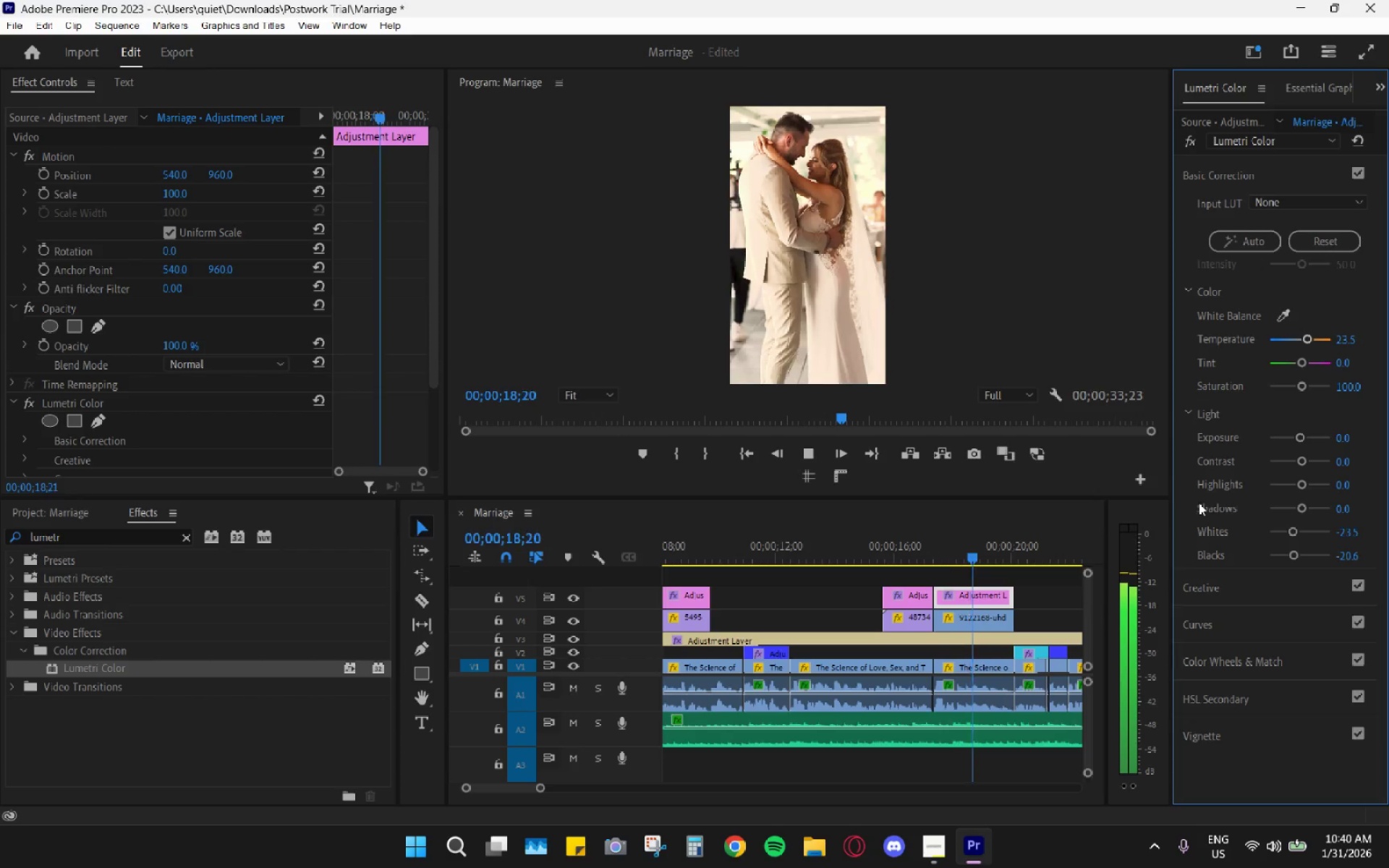 
key(Space)
 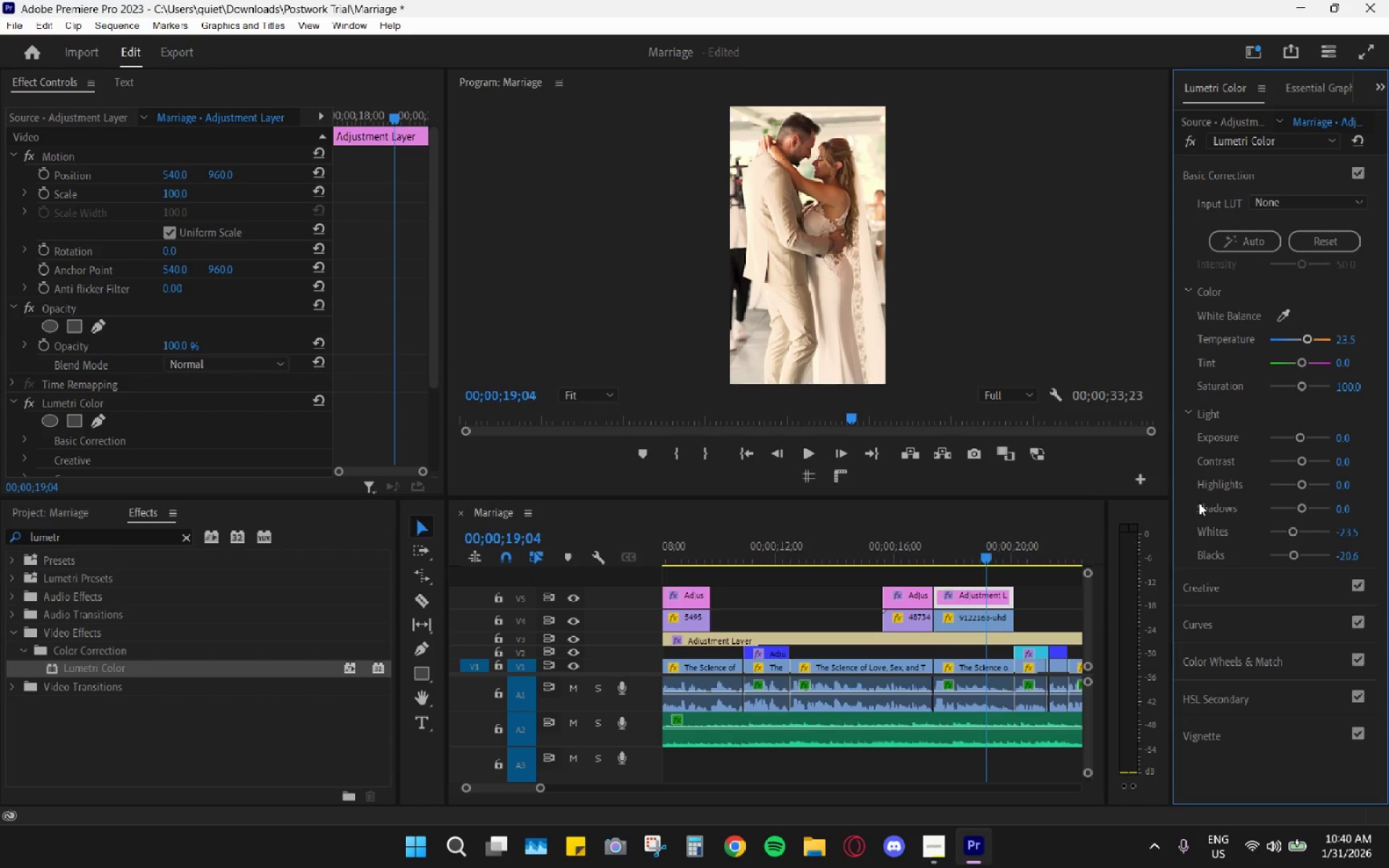 
key(Space)
 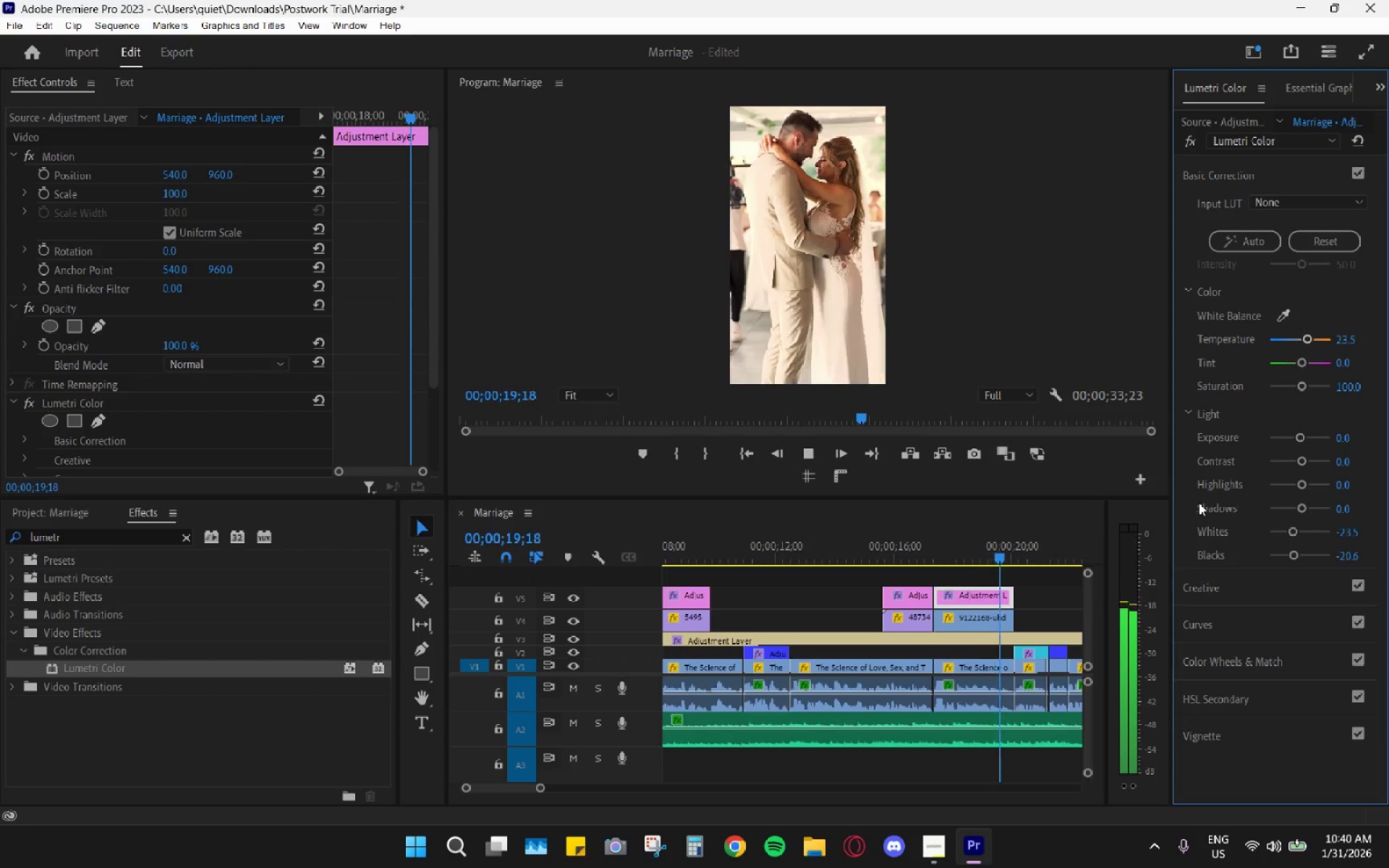 
key(Space)
 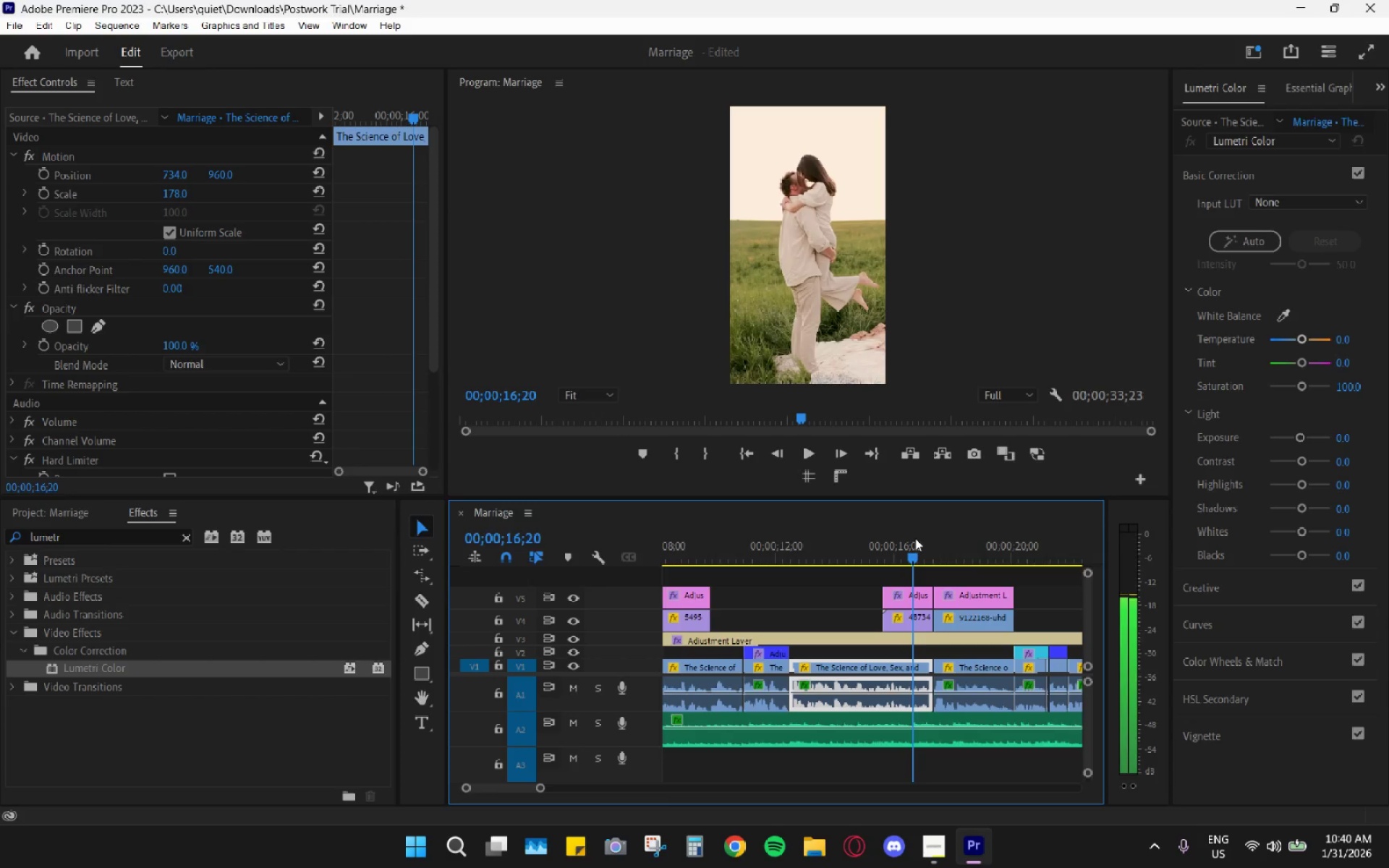 
left_click([919, 601])
 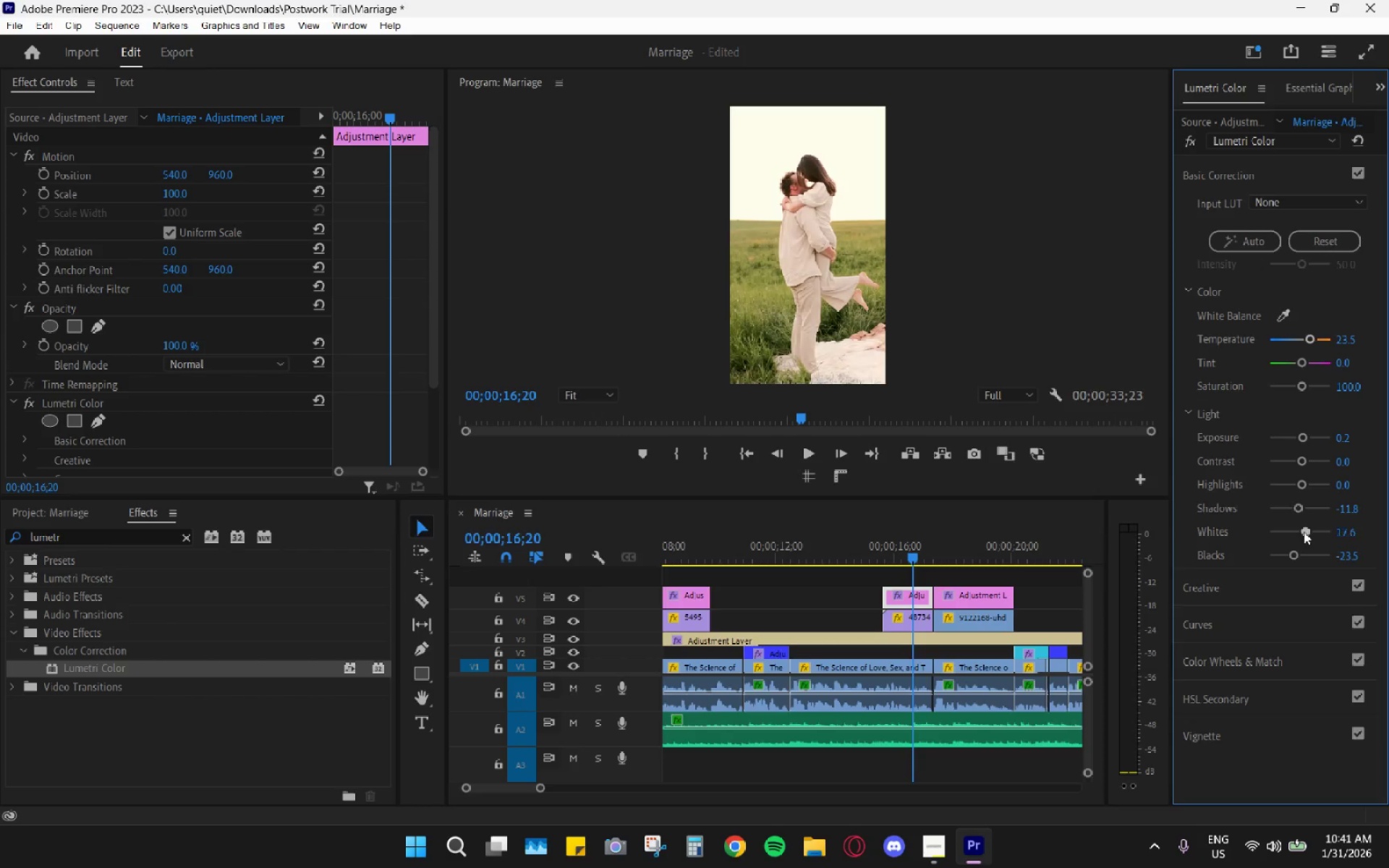 
key(Space)
 